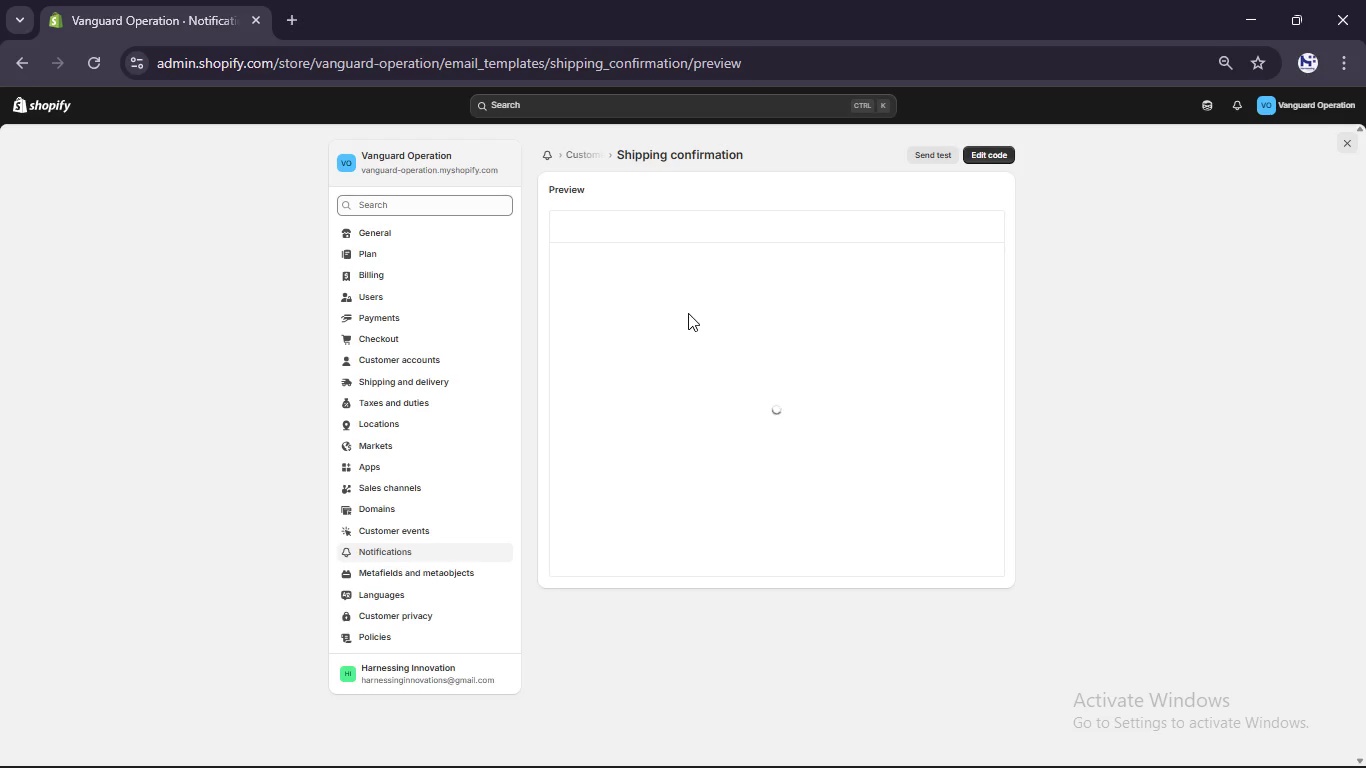 
scroll: coordinate [681, 690], scroll_direction: down, amount: 3.0
 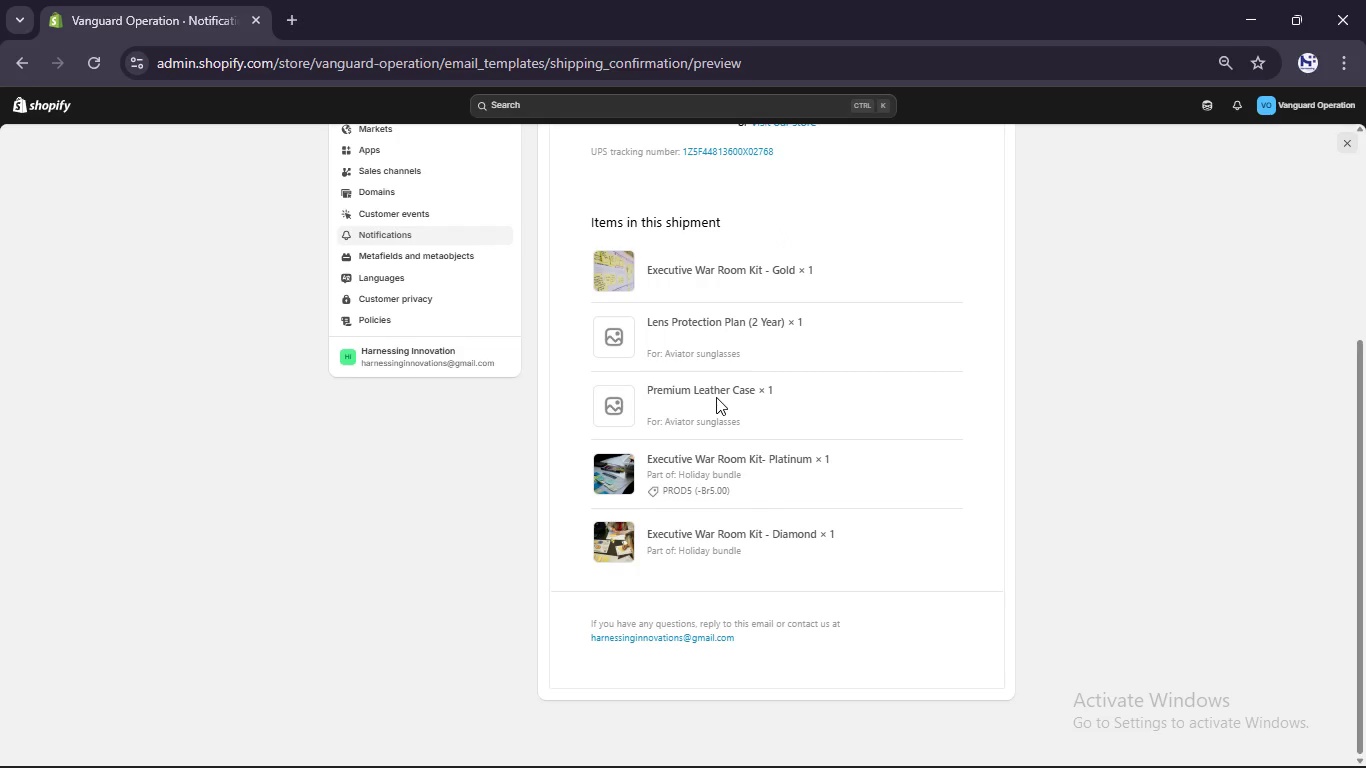 
wait(13.26)
 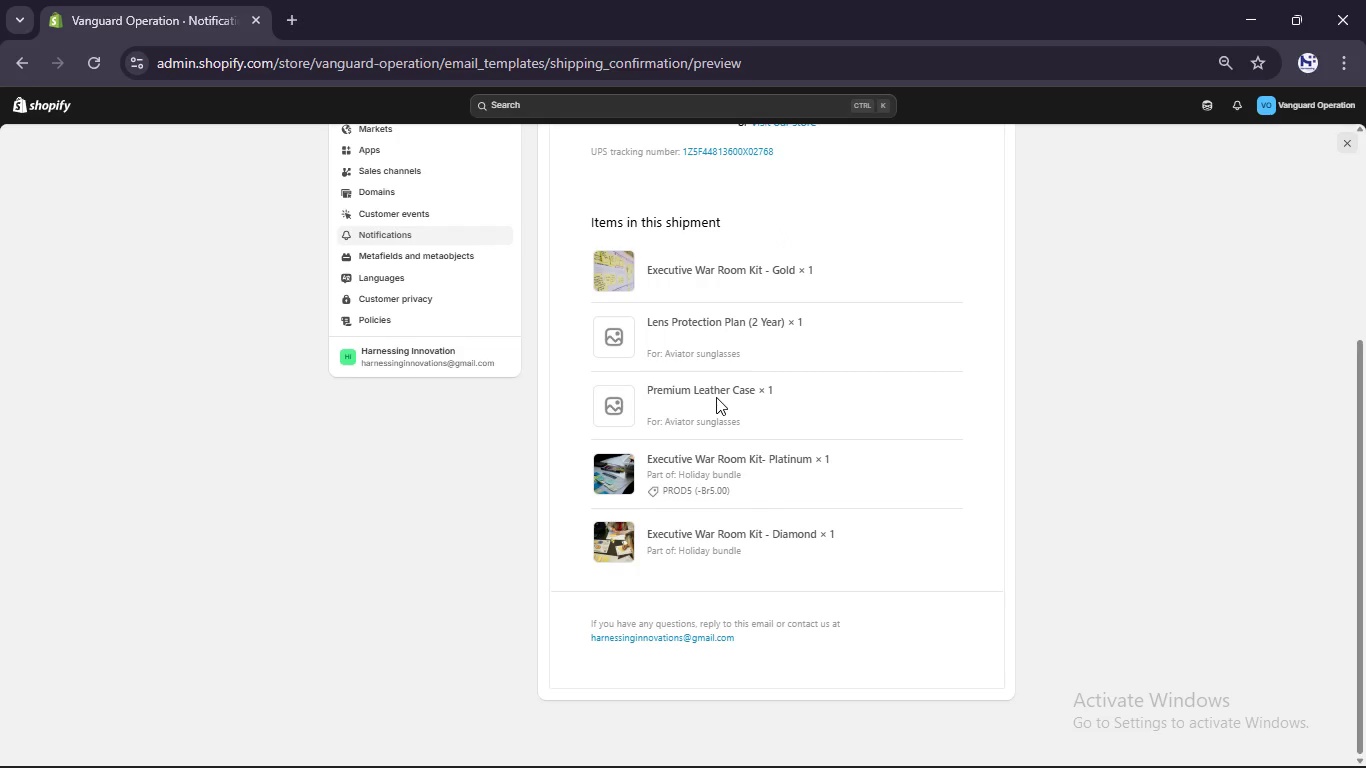 
scroll: coordinate [716, 397], scroll_direction: up, amount: 1.0
 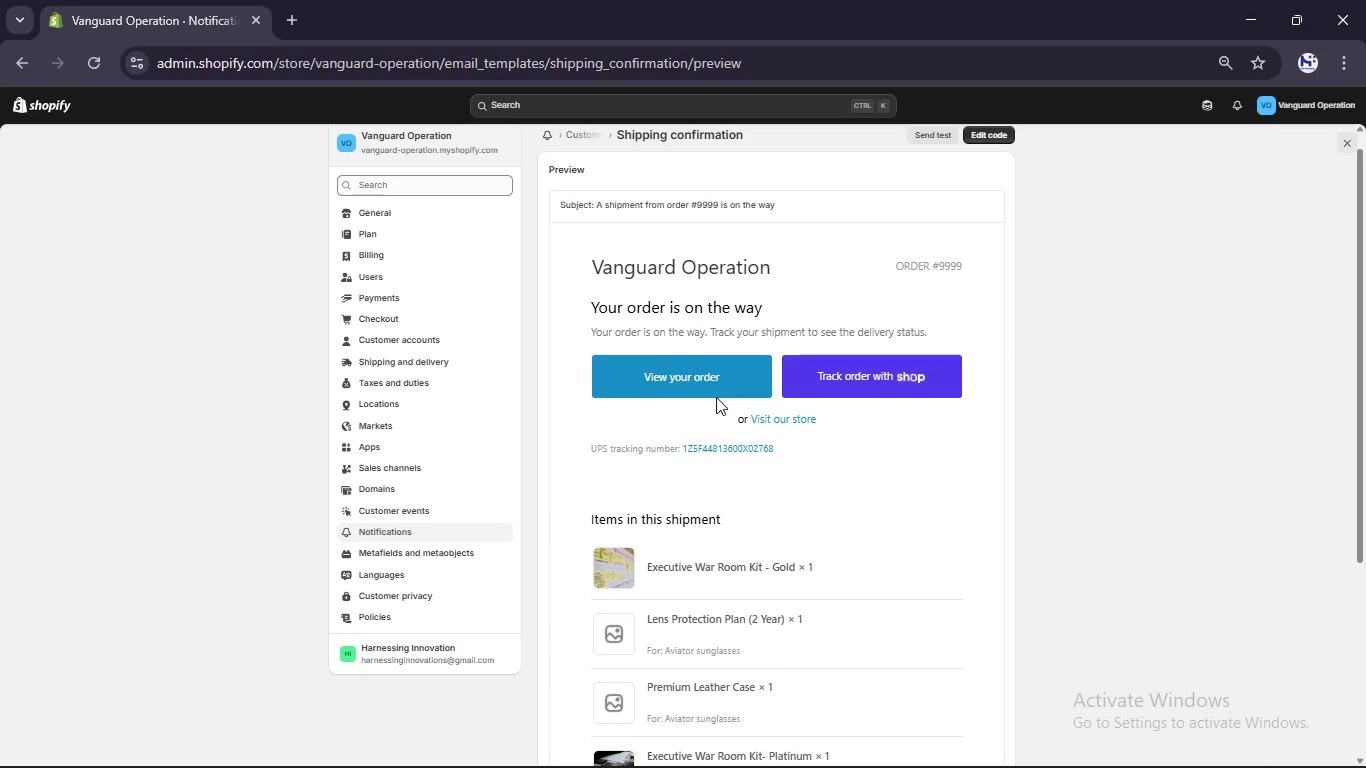 
wait(28.0)
 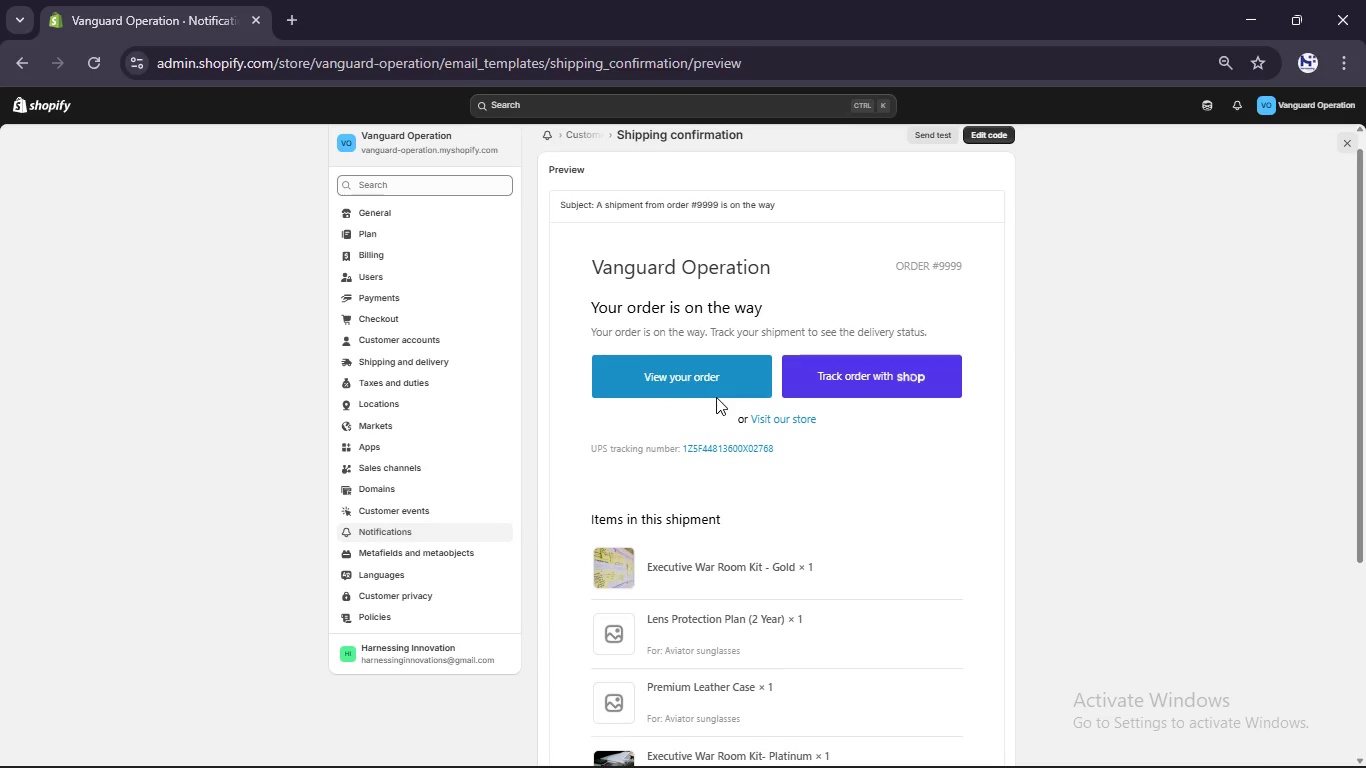 
left_click([990, 137])
 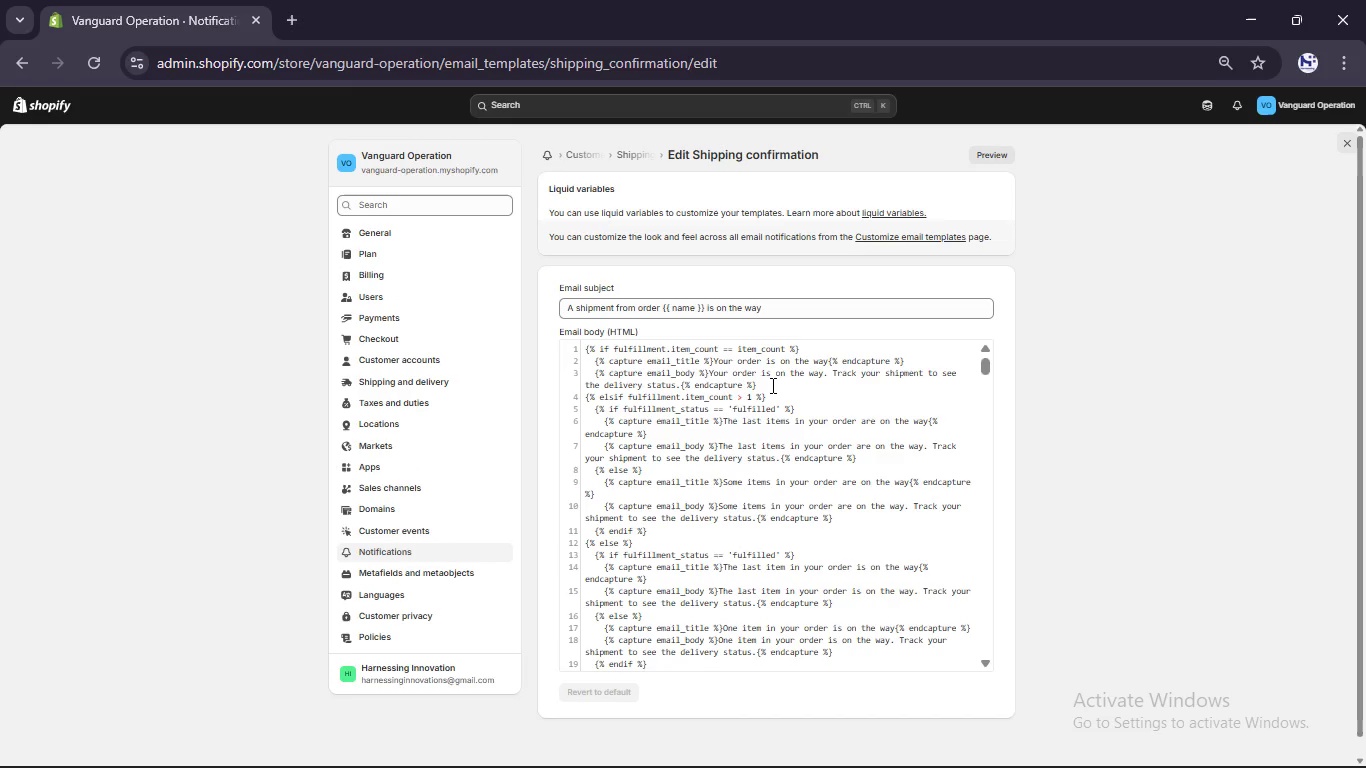 
left_click([771, 385])
 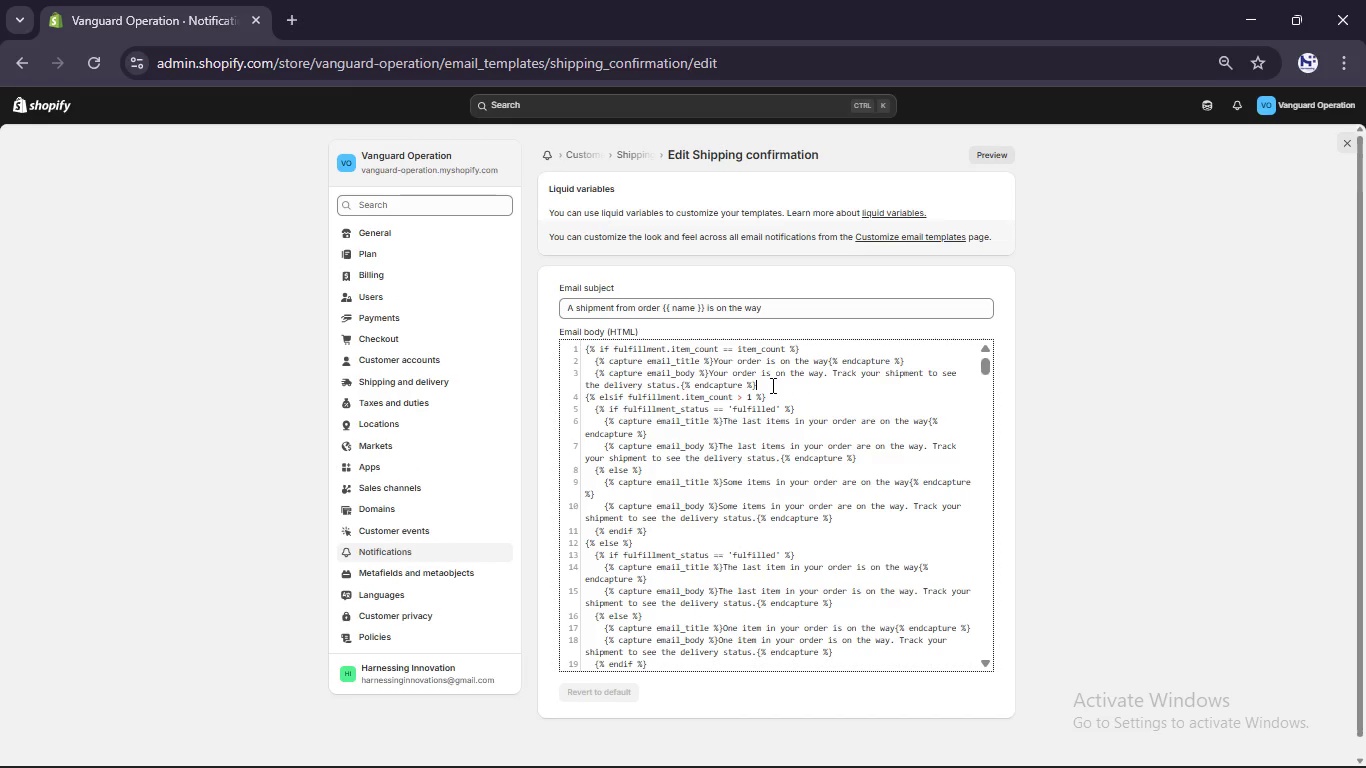 
scroll: coordinate [771, 385], scroll_direction: down, amount: 8.0
 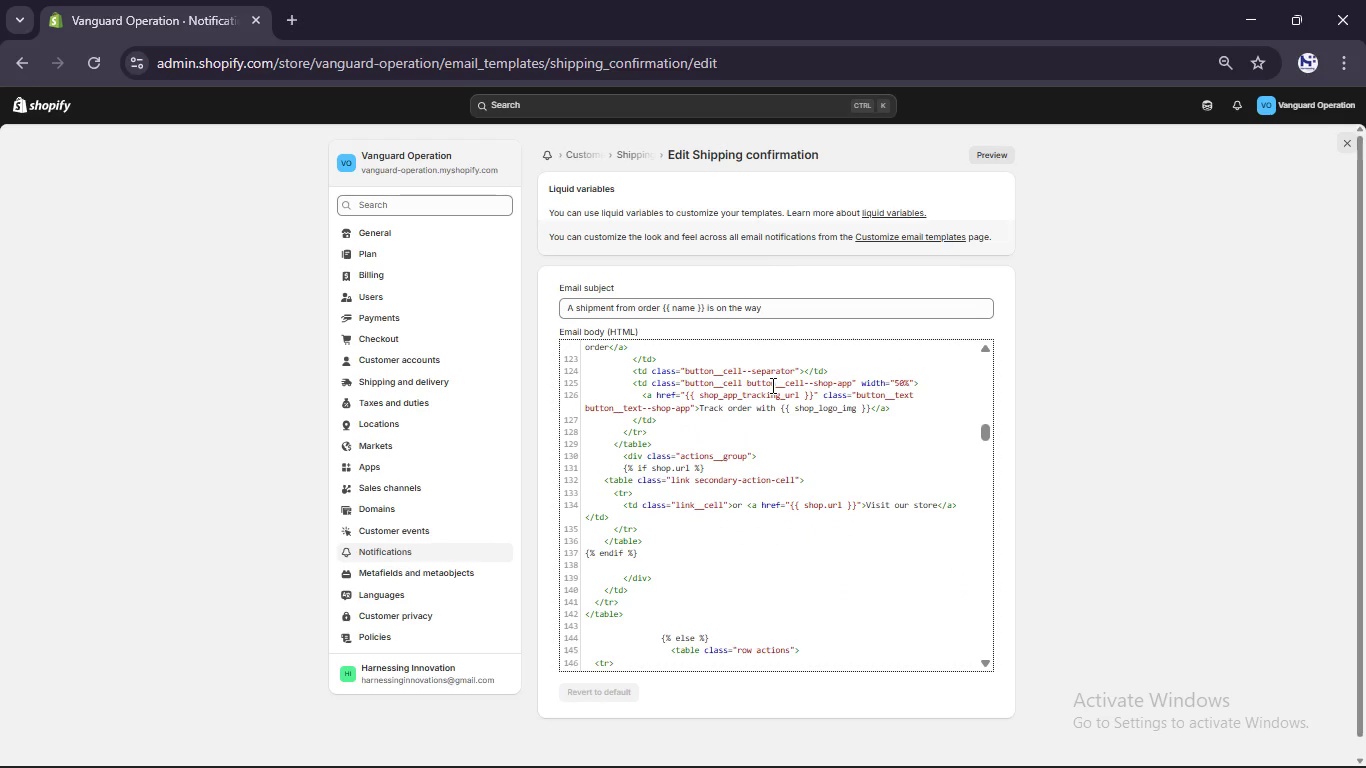 
scroll: coordinate [771, 385], scroll_direction: up, amount: 1.0
 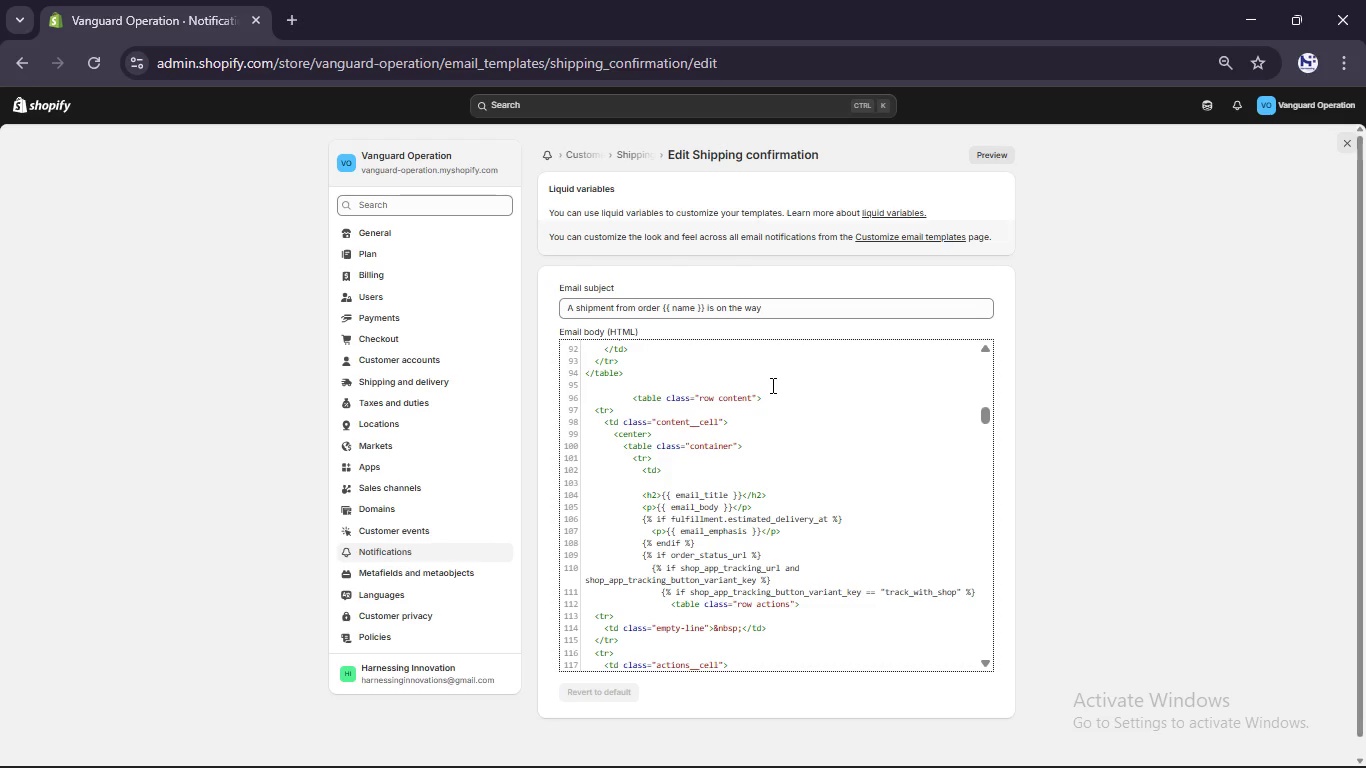 
wait(12.31)
 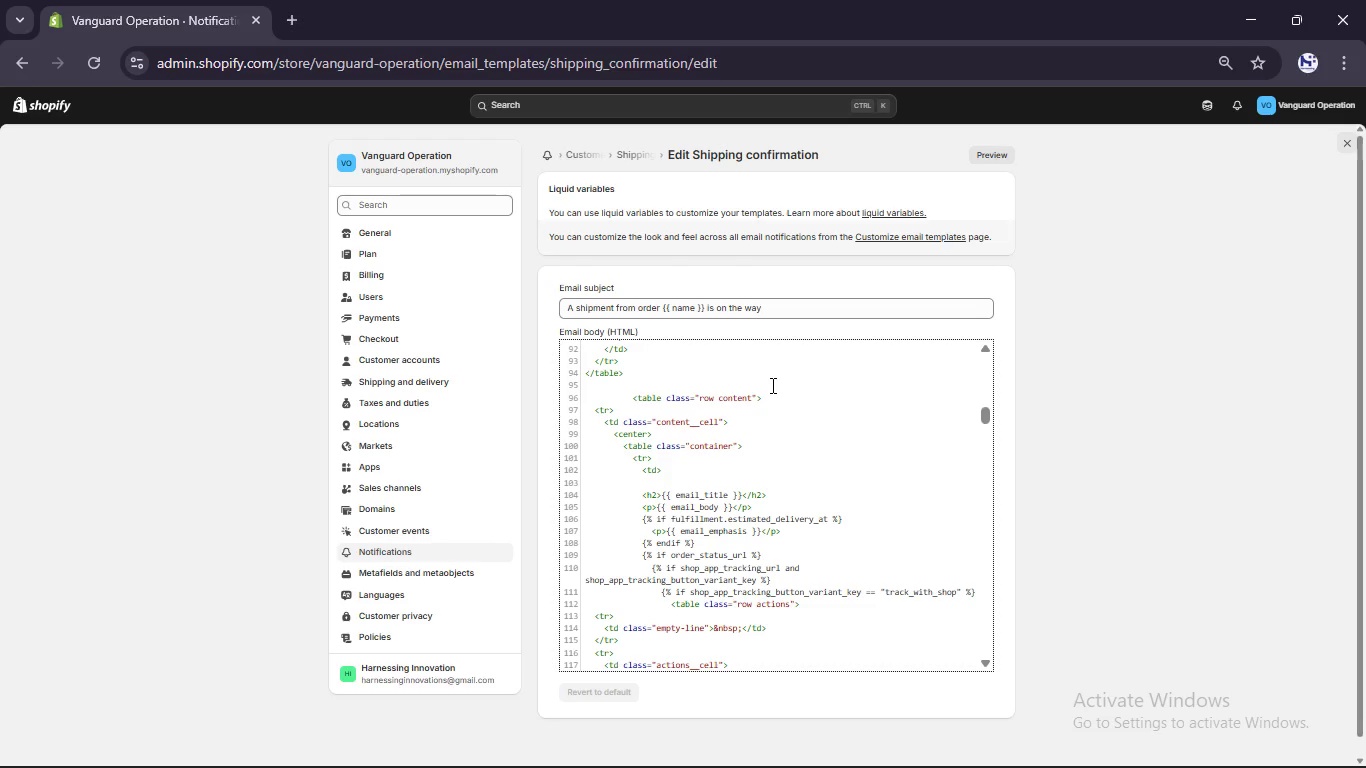 
scroll: coordinate [771, 385], scroll_direction: none, amount: 0.0
 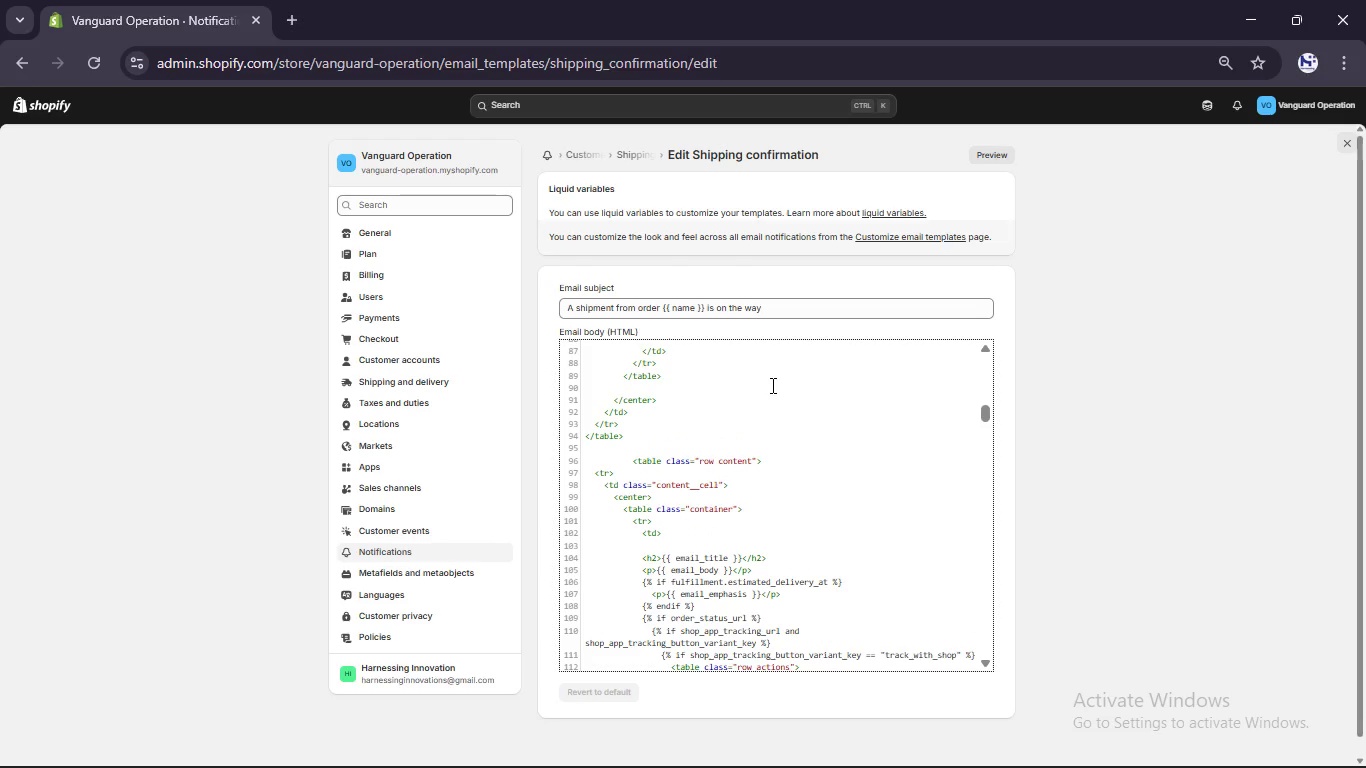 
scroll: coordinate [771, 385], scroll_direction: up, amount: 4.0
 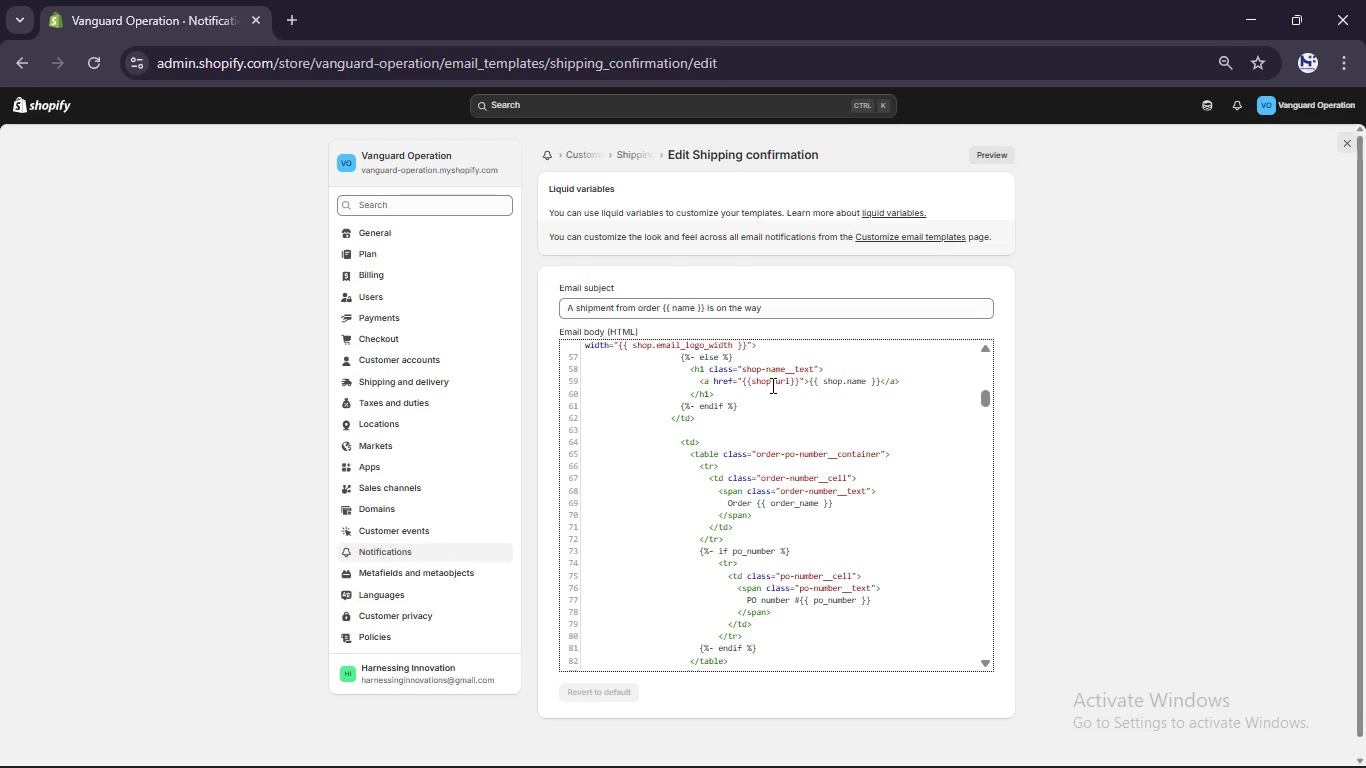 
wait(100.32)
 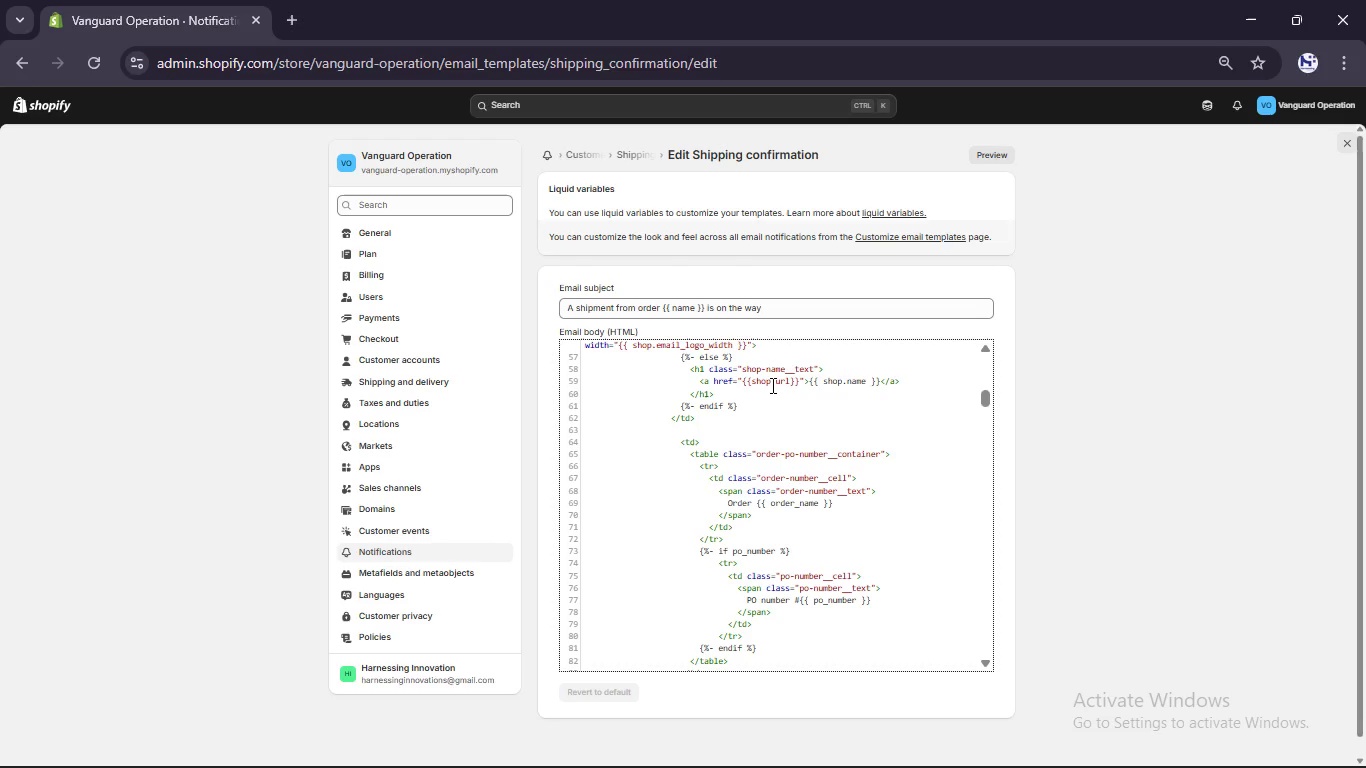 
key(Control+ControlLeft)
 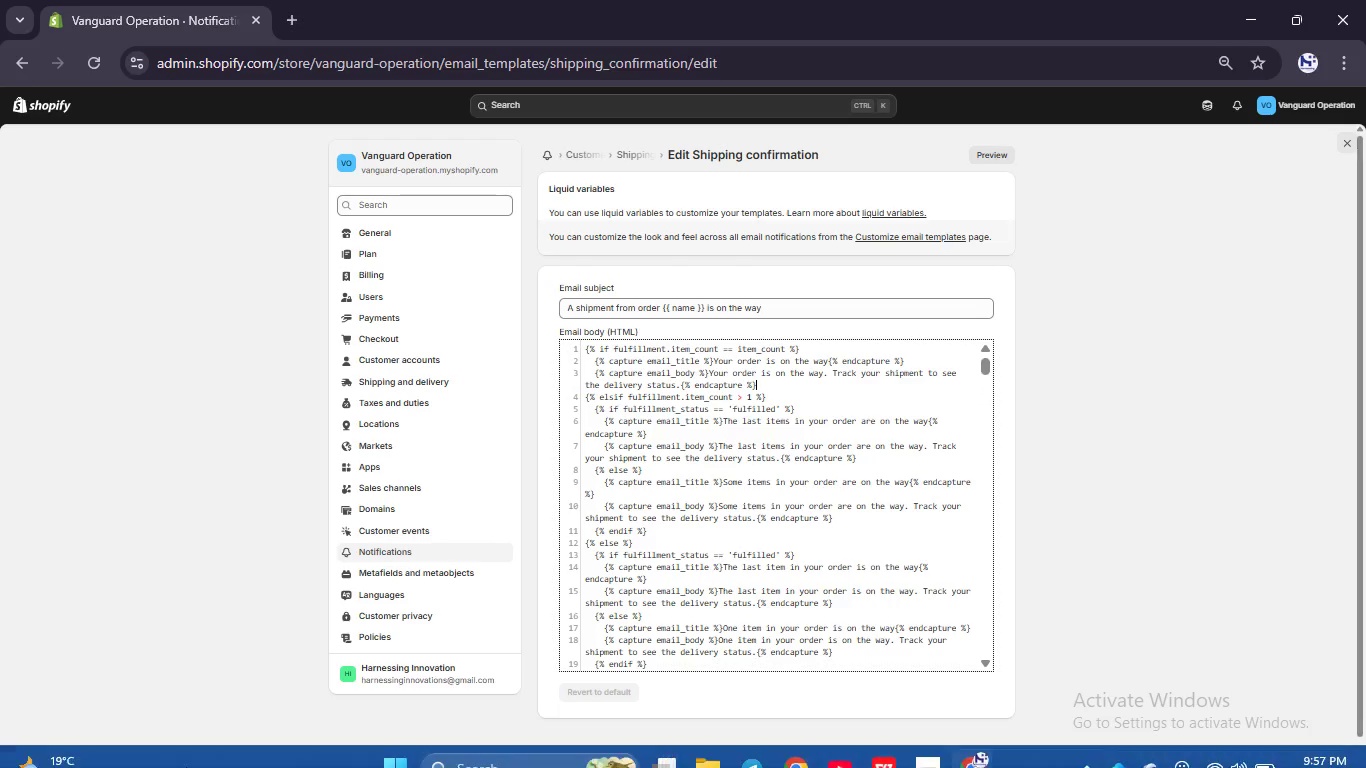 
key(Control+Meta+MetaLeft)
 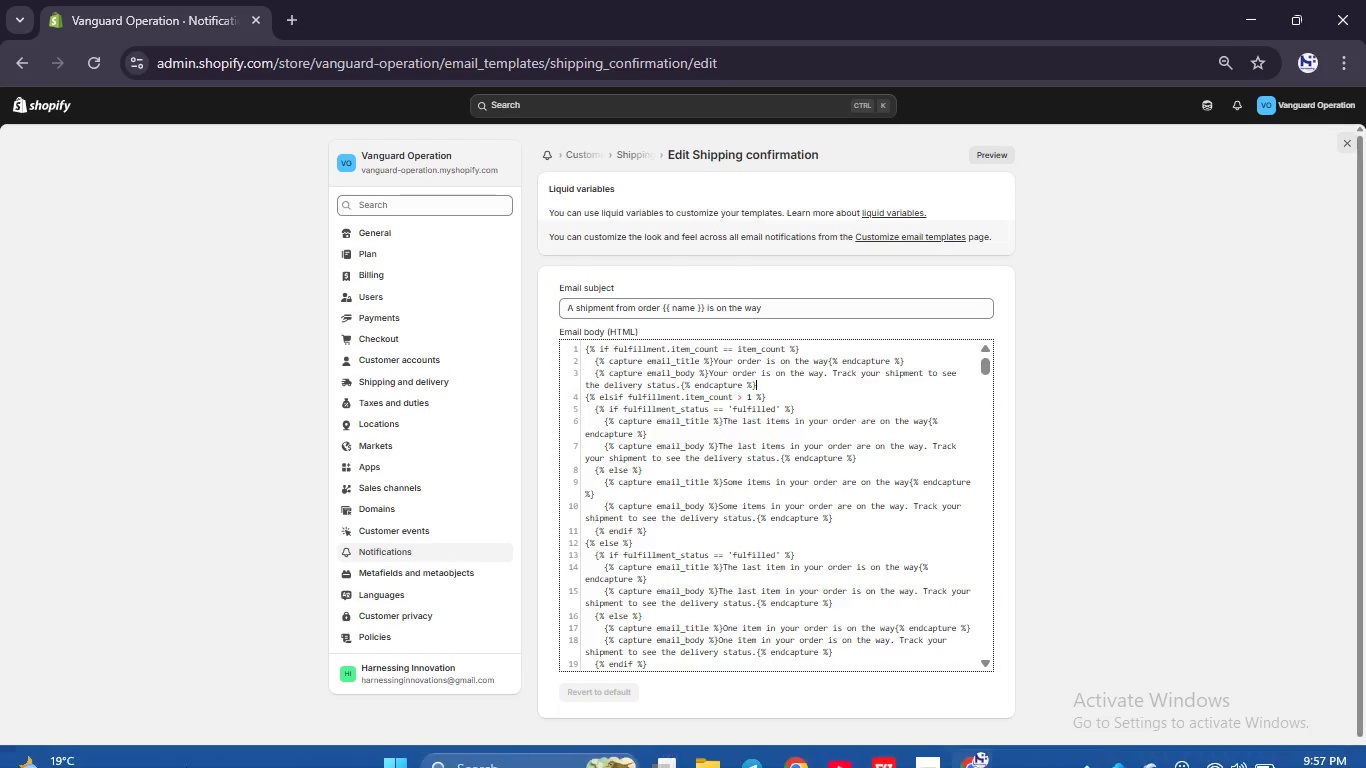 
key(Control+Meta+ArrowRight)
 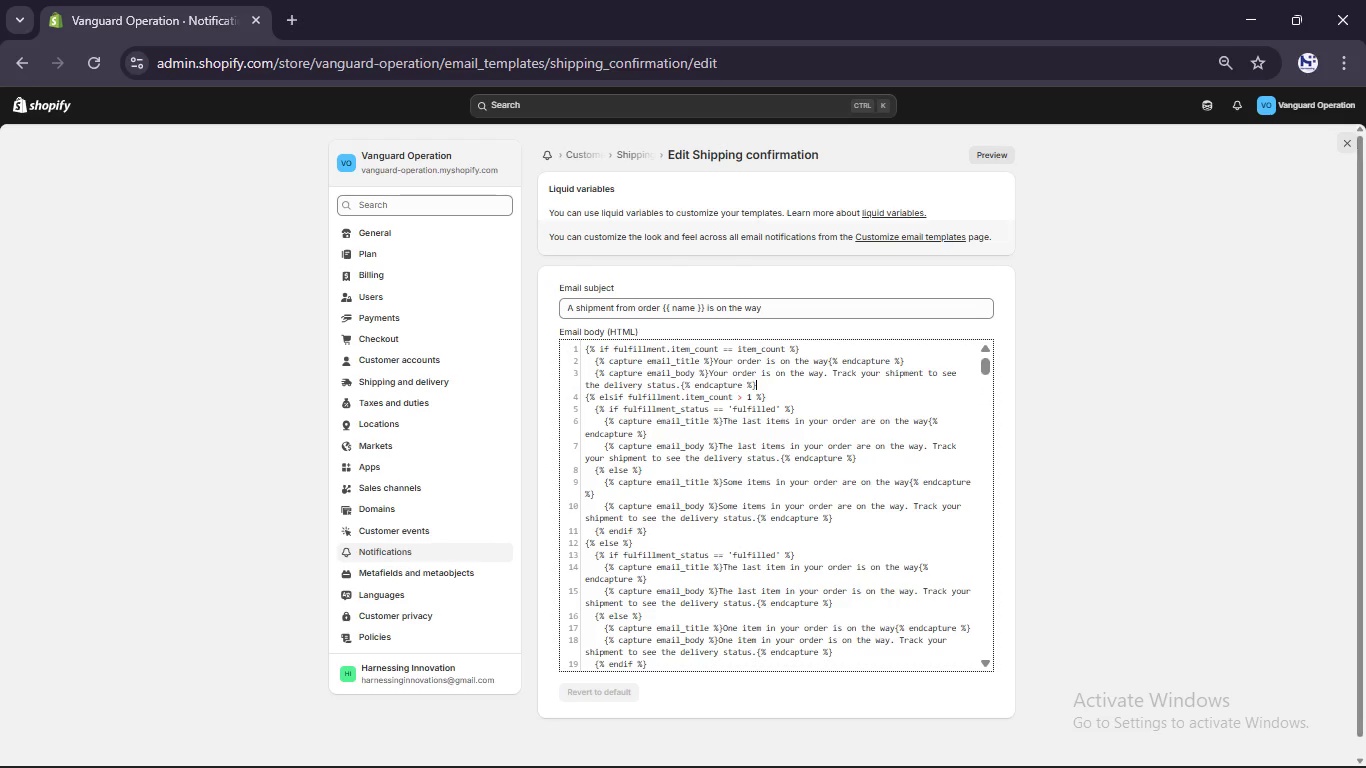 
scroll: coordinate [771, 385], scroll_direction: up, amount: 21.0
 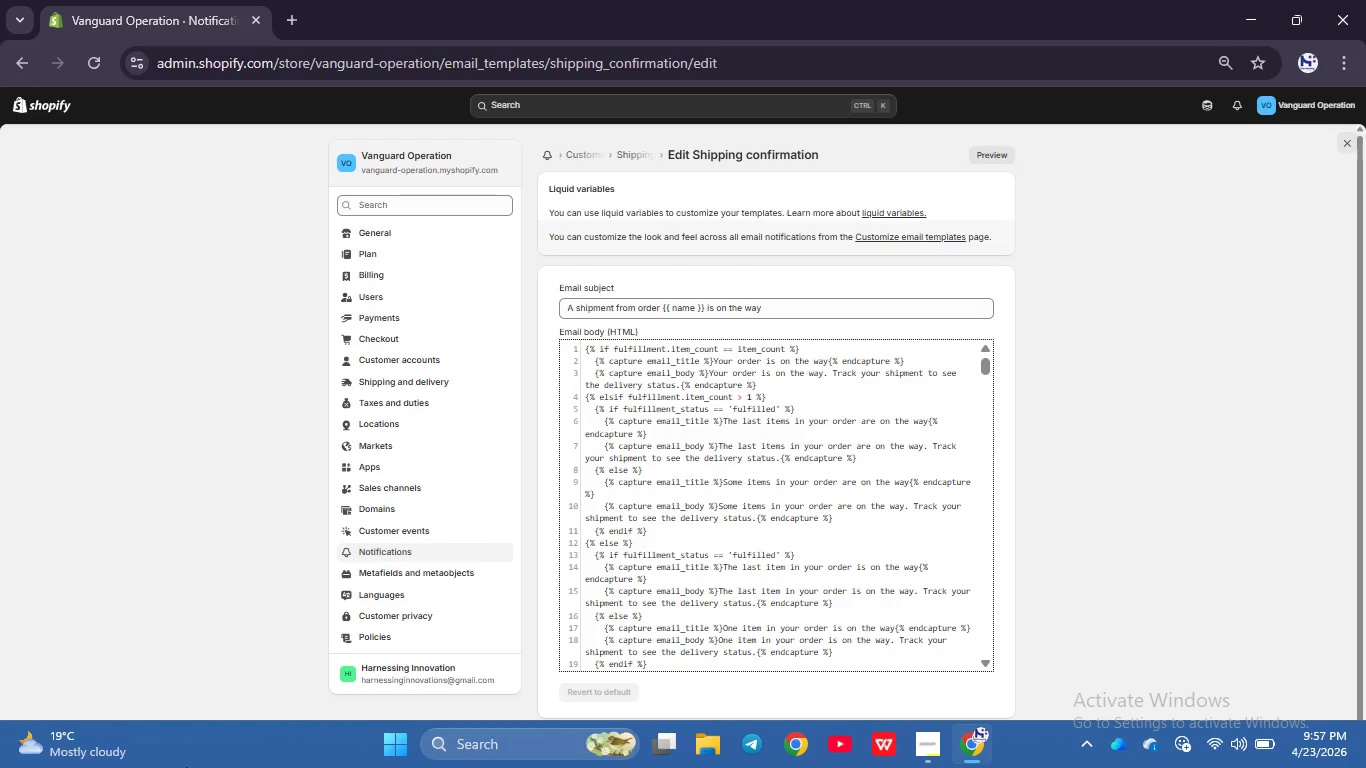 
mouse_move([178, 750])
 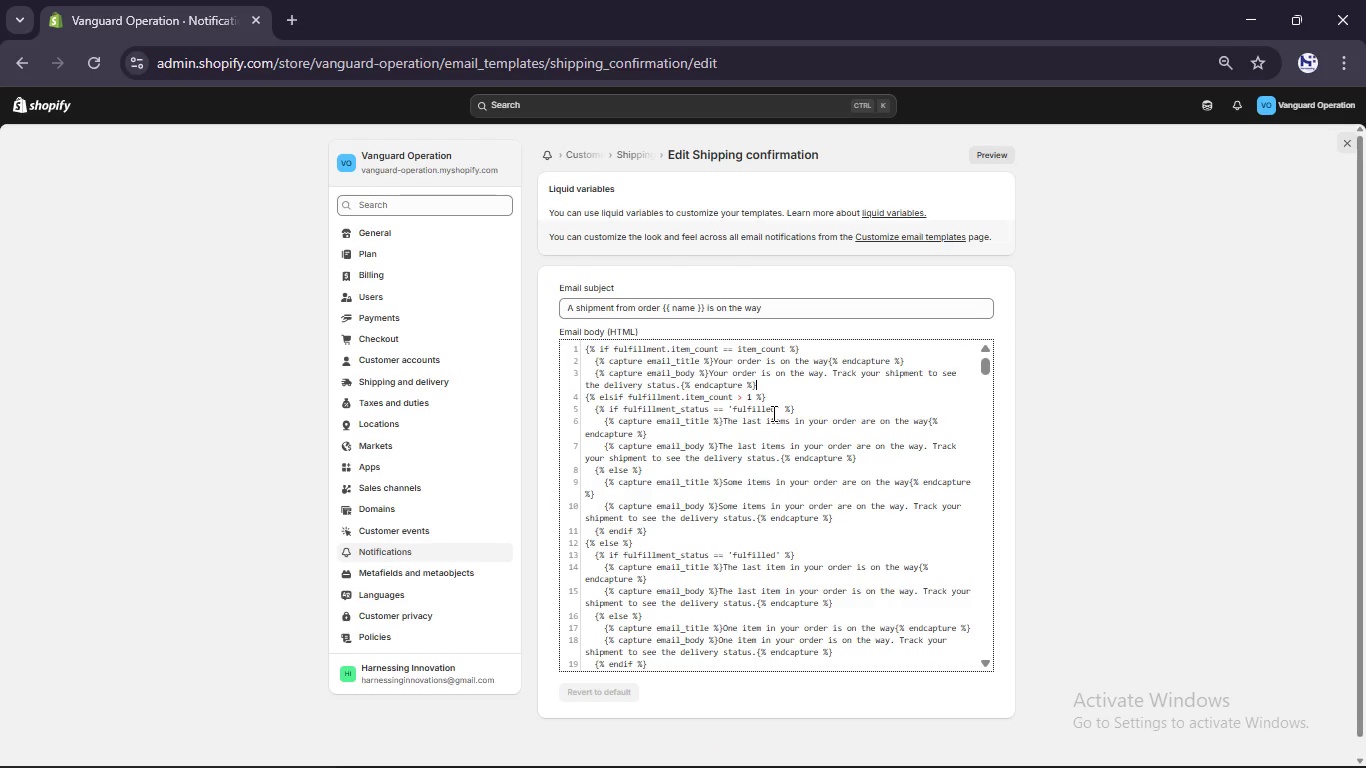 
wait(8.67)
 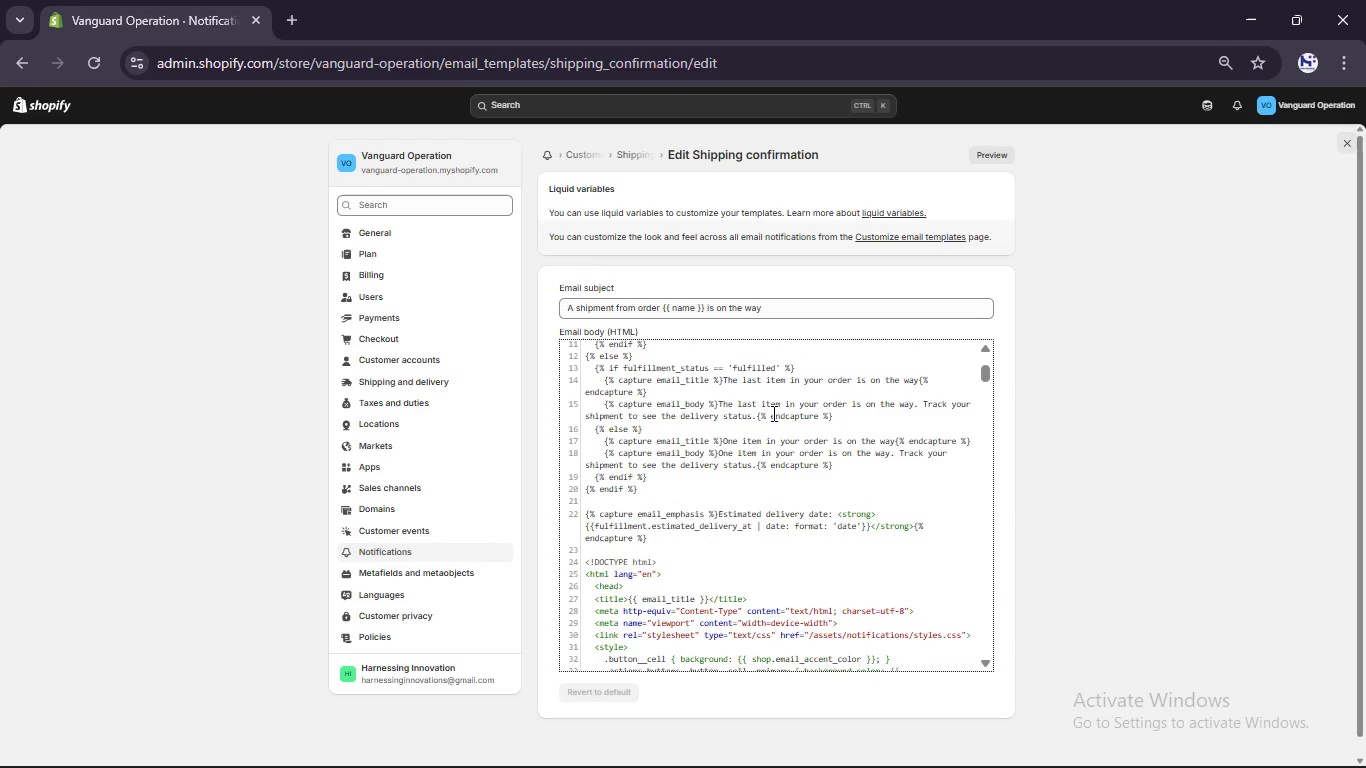 
left_click([772, 413])
 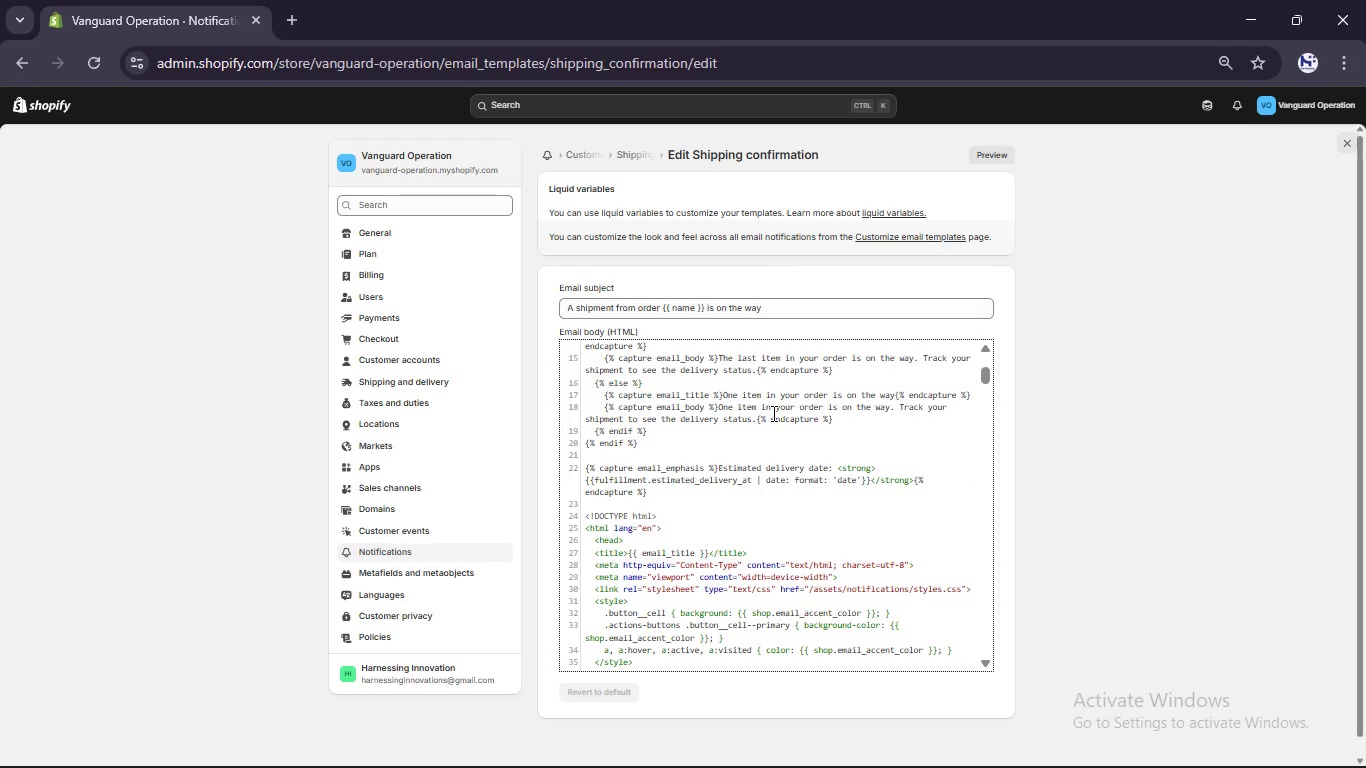 
scroll: coordinate [772, 413], scroll_direction: down, amount: 1.0
 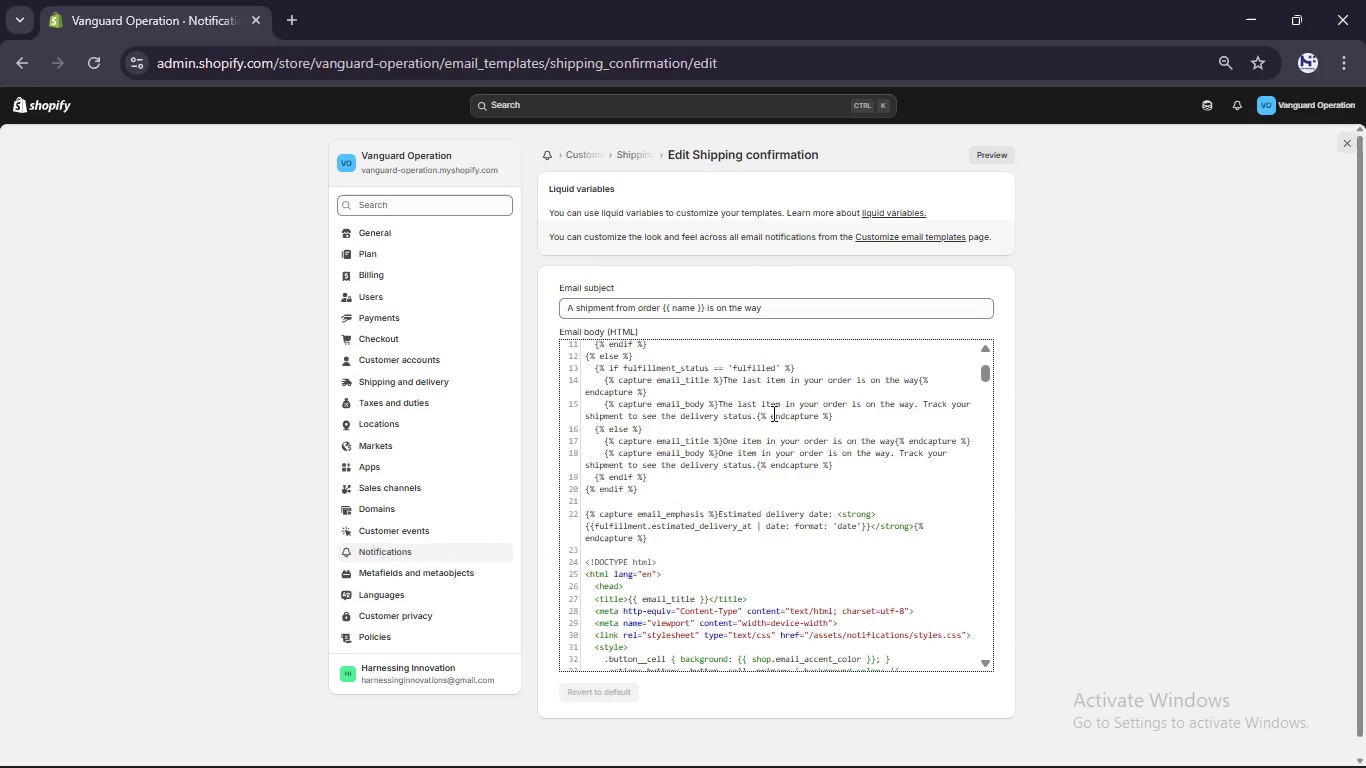 
scroll: coordinate [772, 413], scroll_direction: none, amount: 0.0
 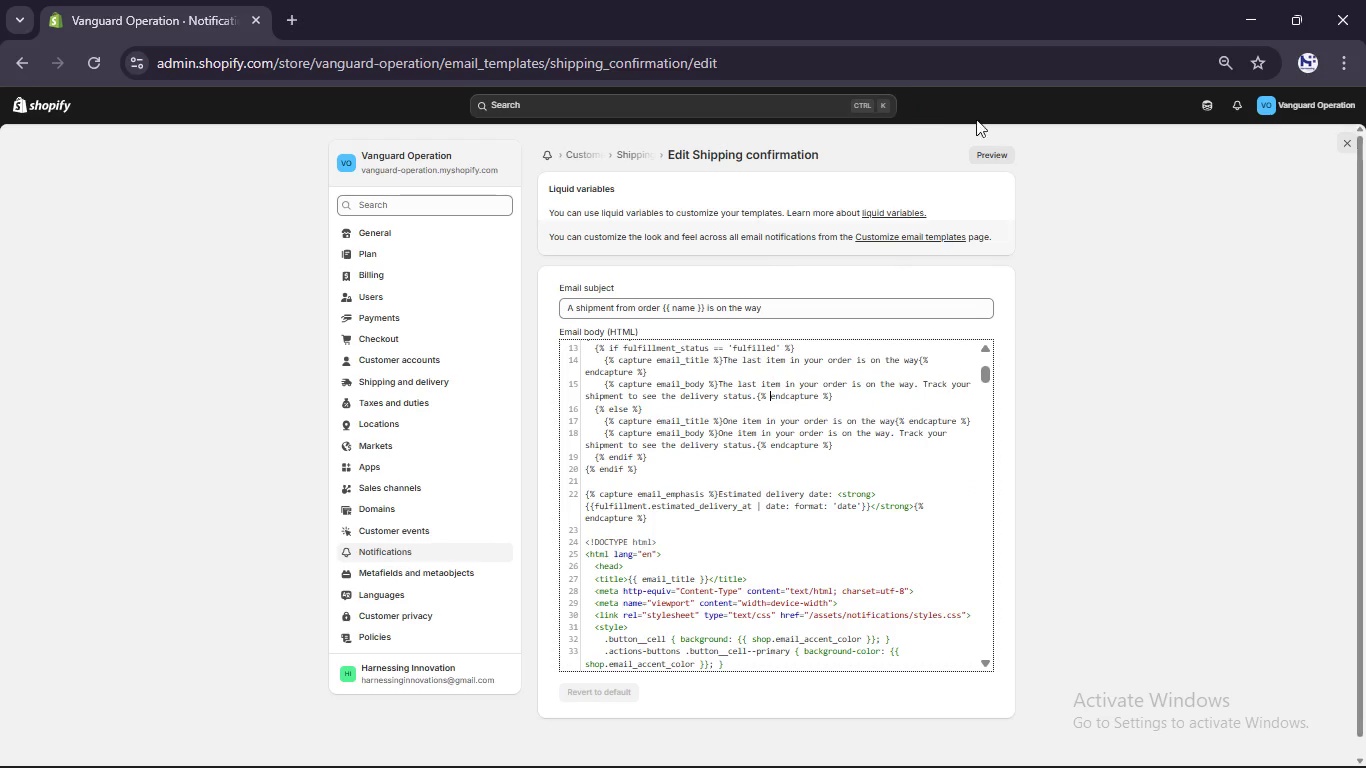 
left_click([1005, 151])
 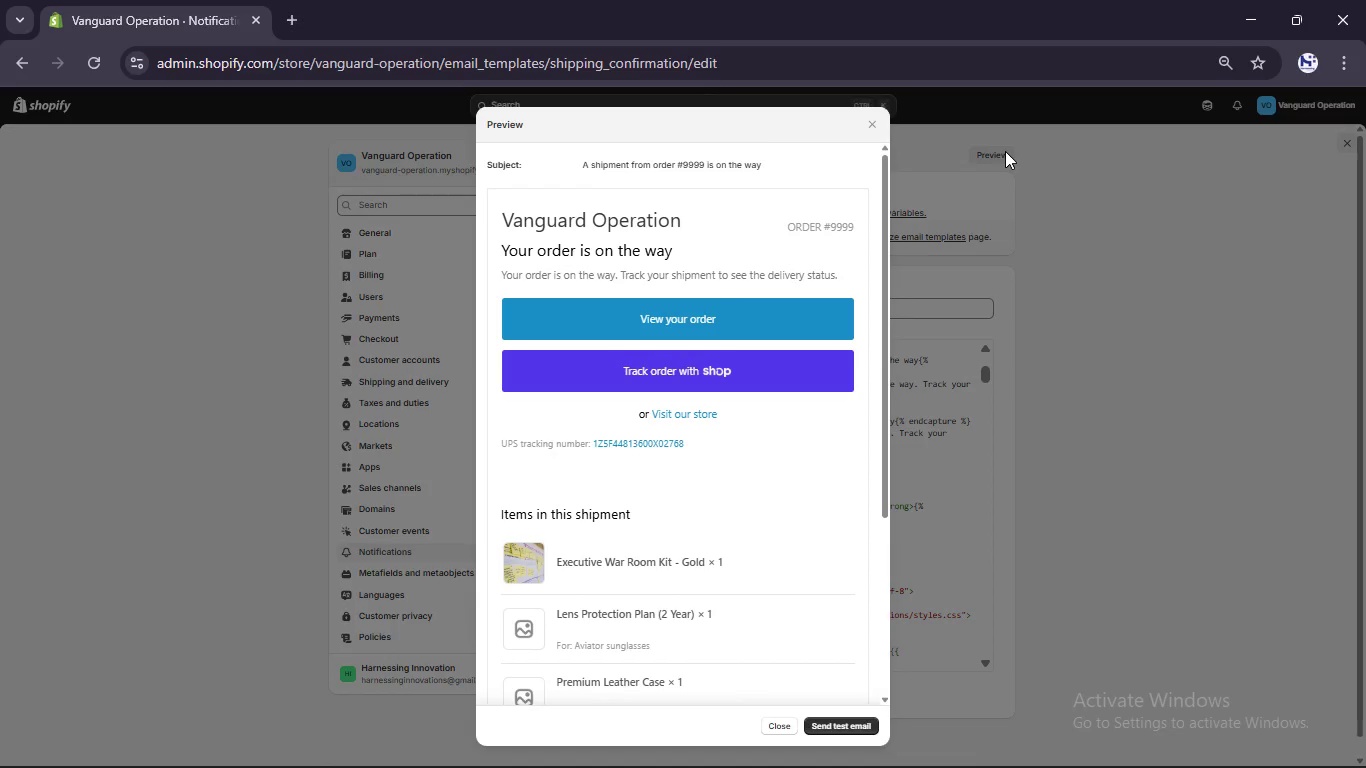 
scroll: coordinate [744, 346], scroll_direction: down, amount: 11.0
 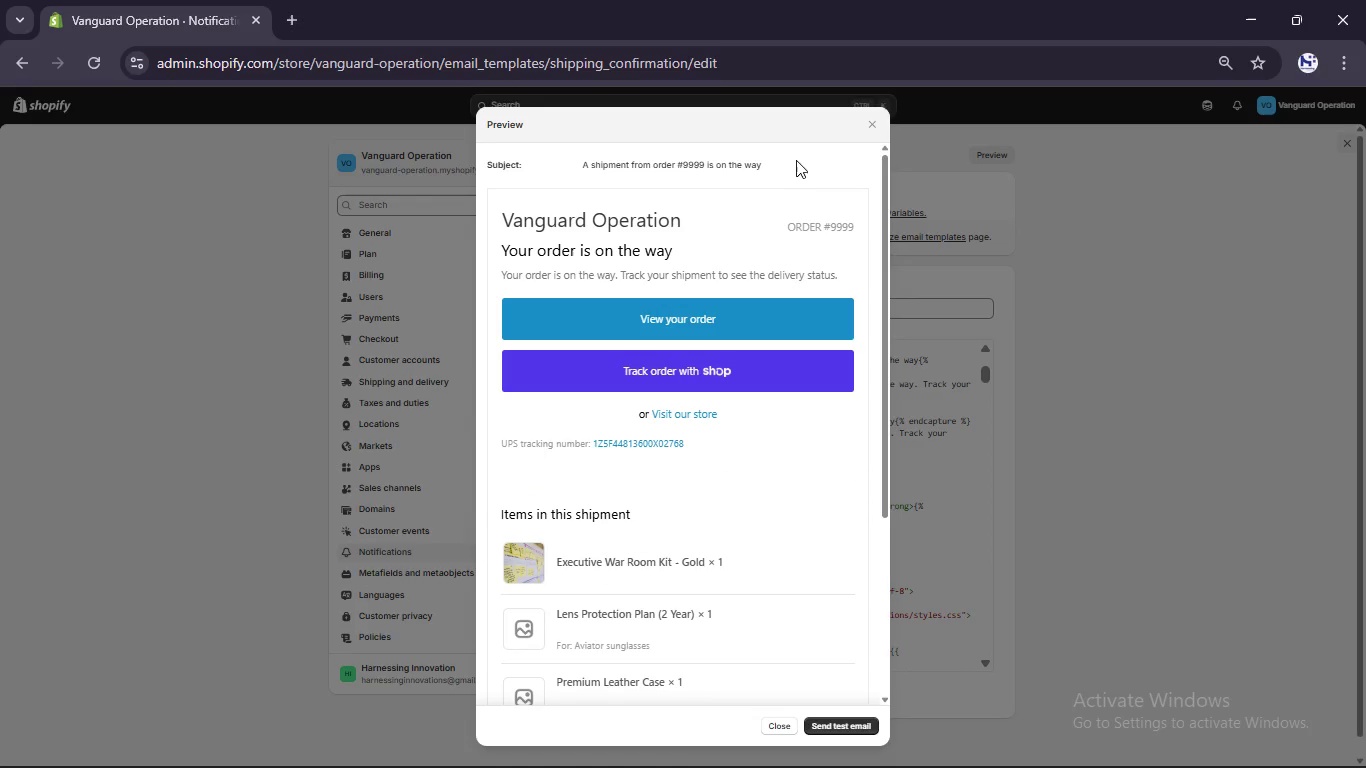 
left_click([868, 127])
 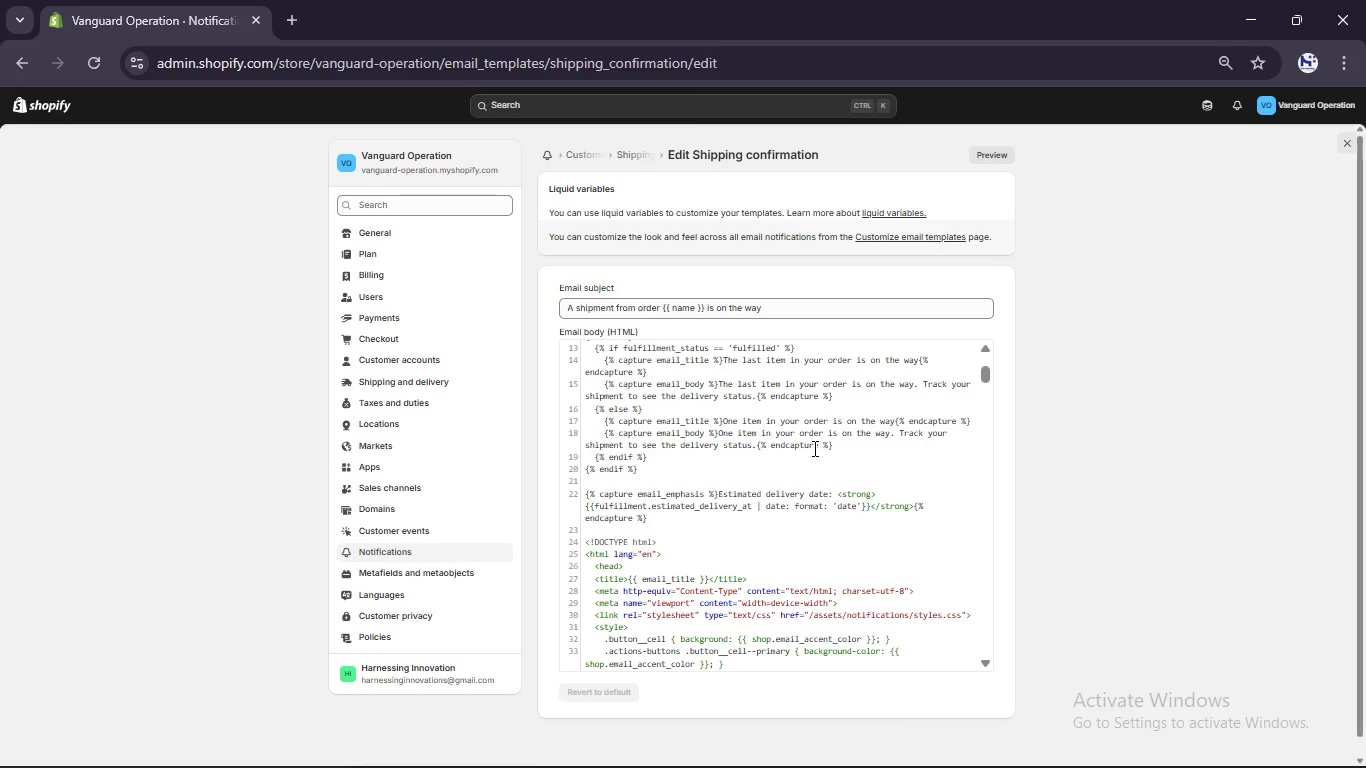 
scroll: coordinate [813, 448], scroll_direction: up, amount: 2.0
 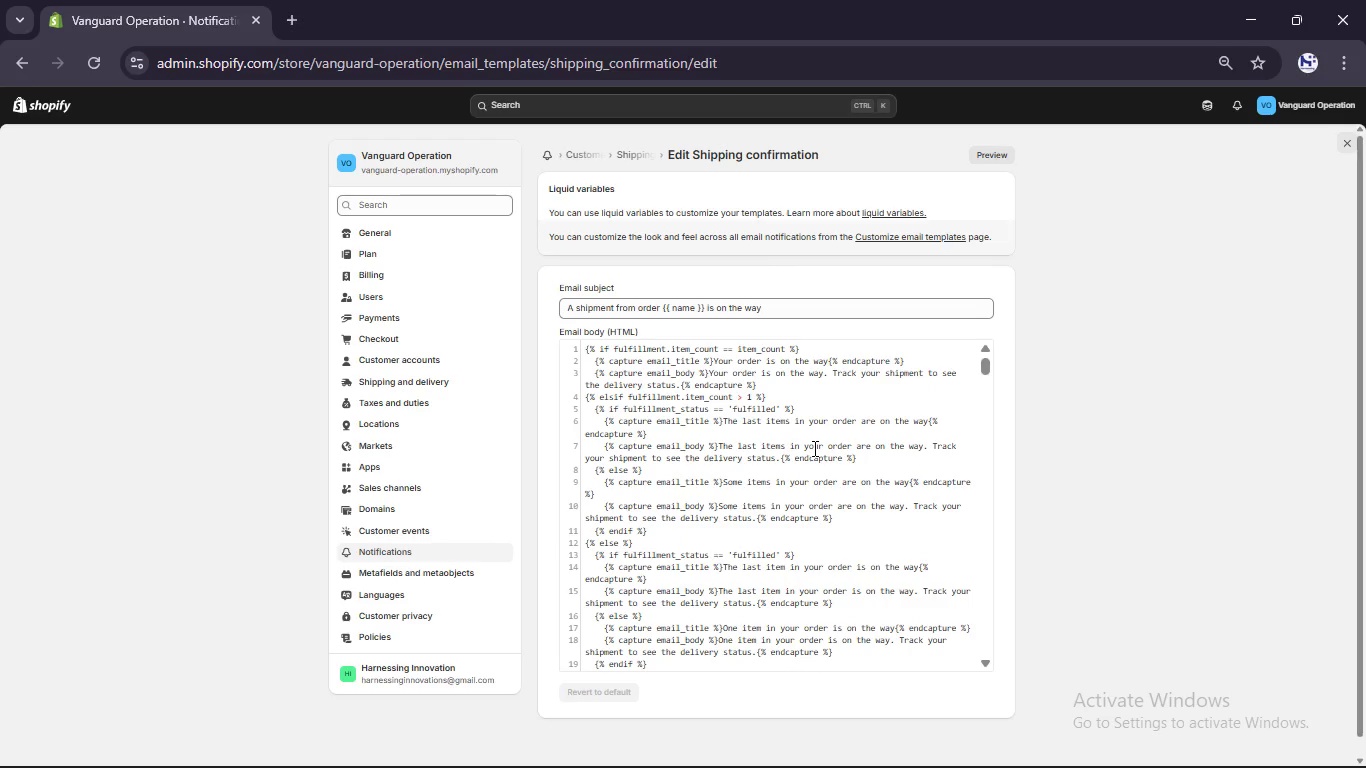 
scroll: coordinate [813, 448], scroll_direction: none, amount: 0.0
 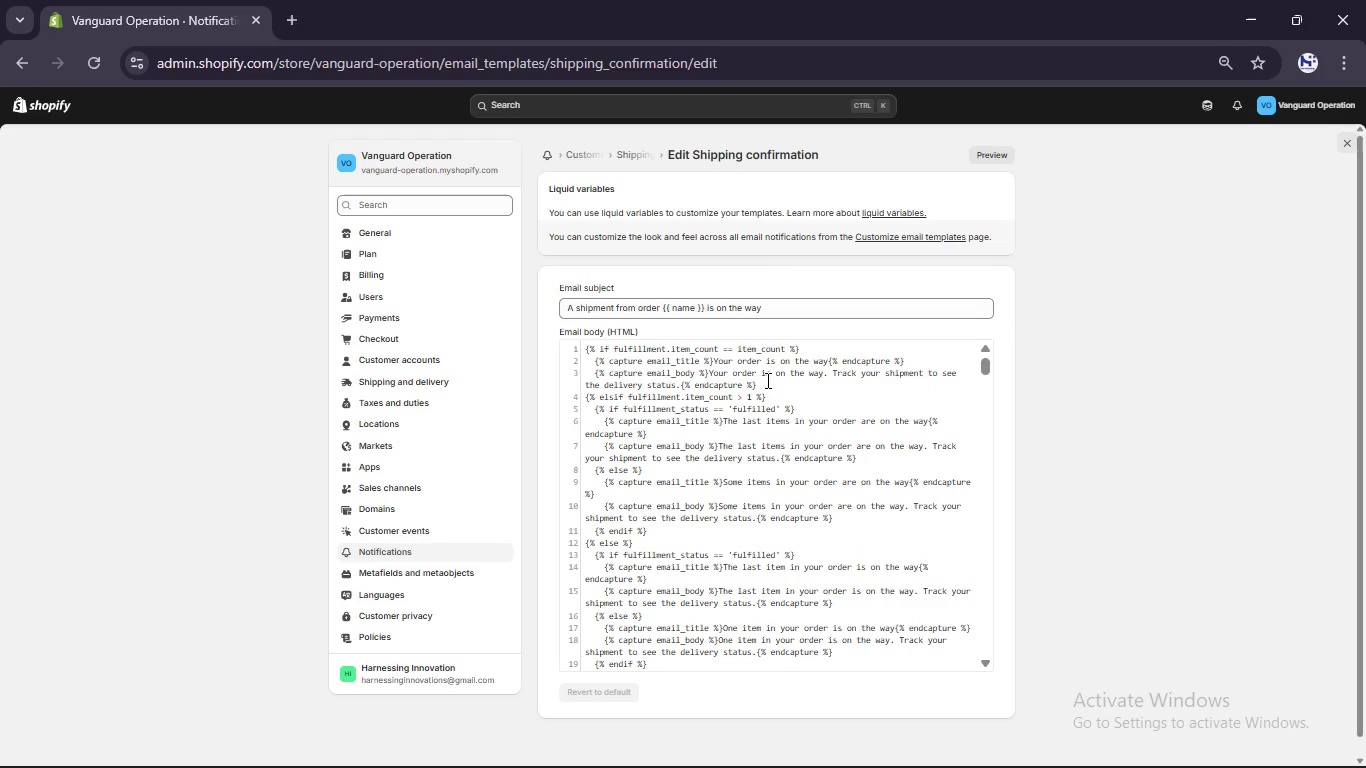 
left_click([765, 379])
 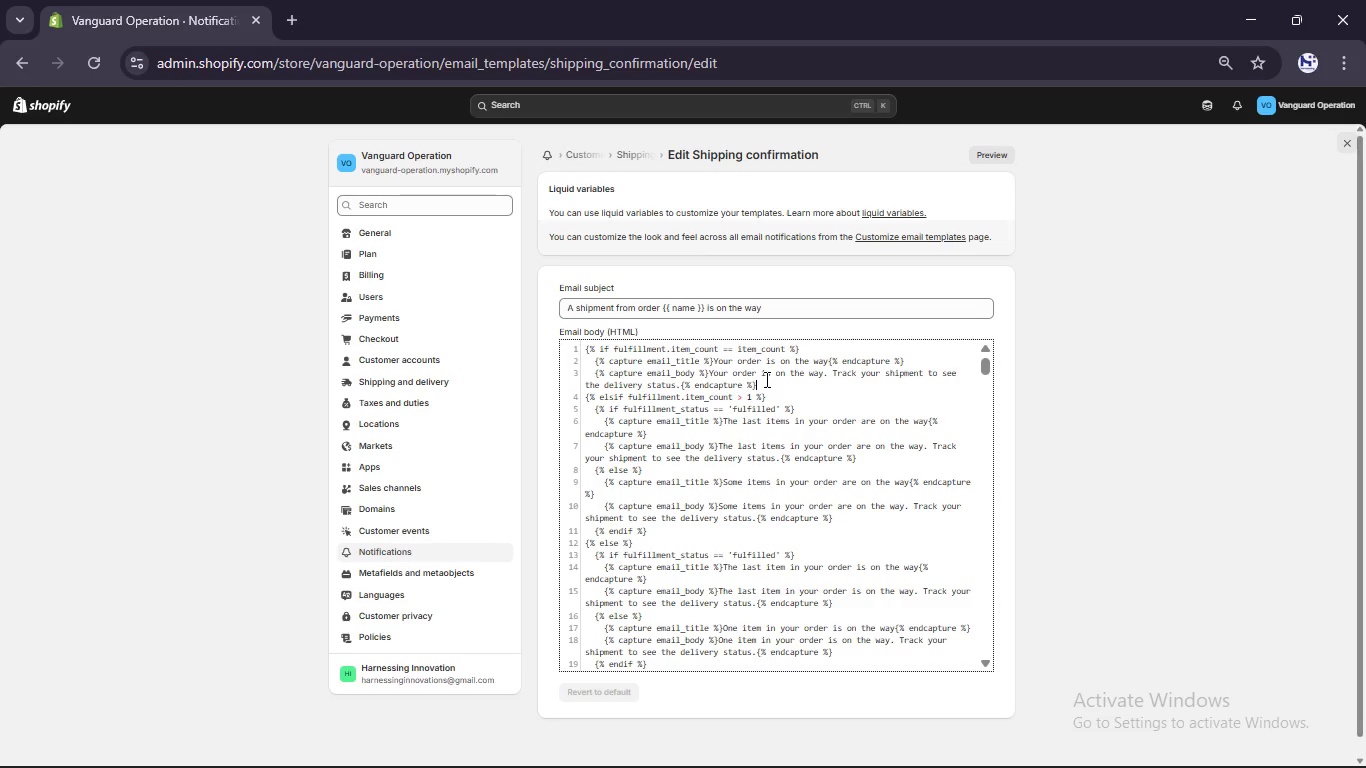 
wait(9.99)
 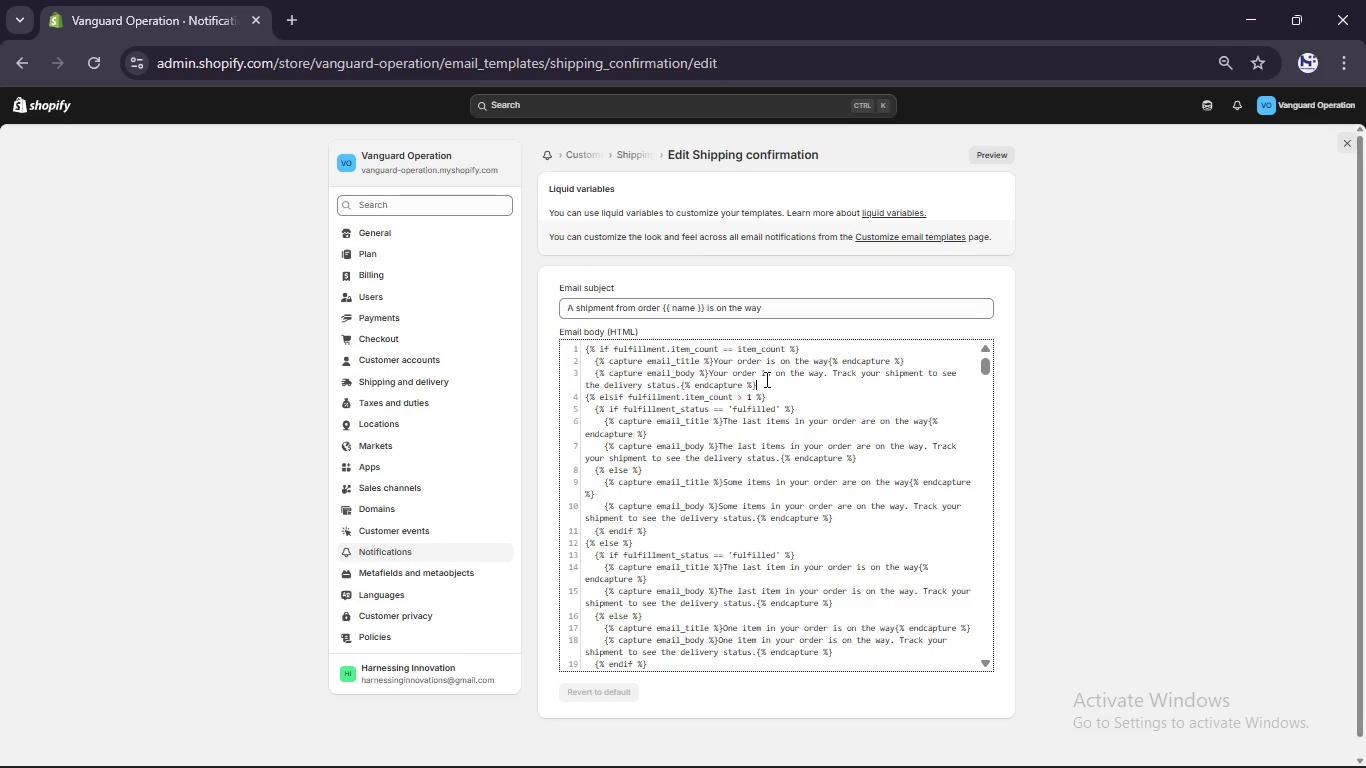 
left_click([740, 369])
 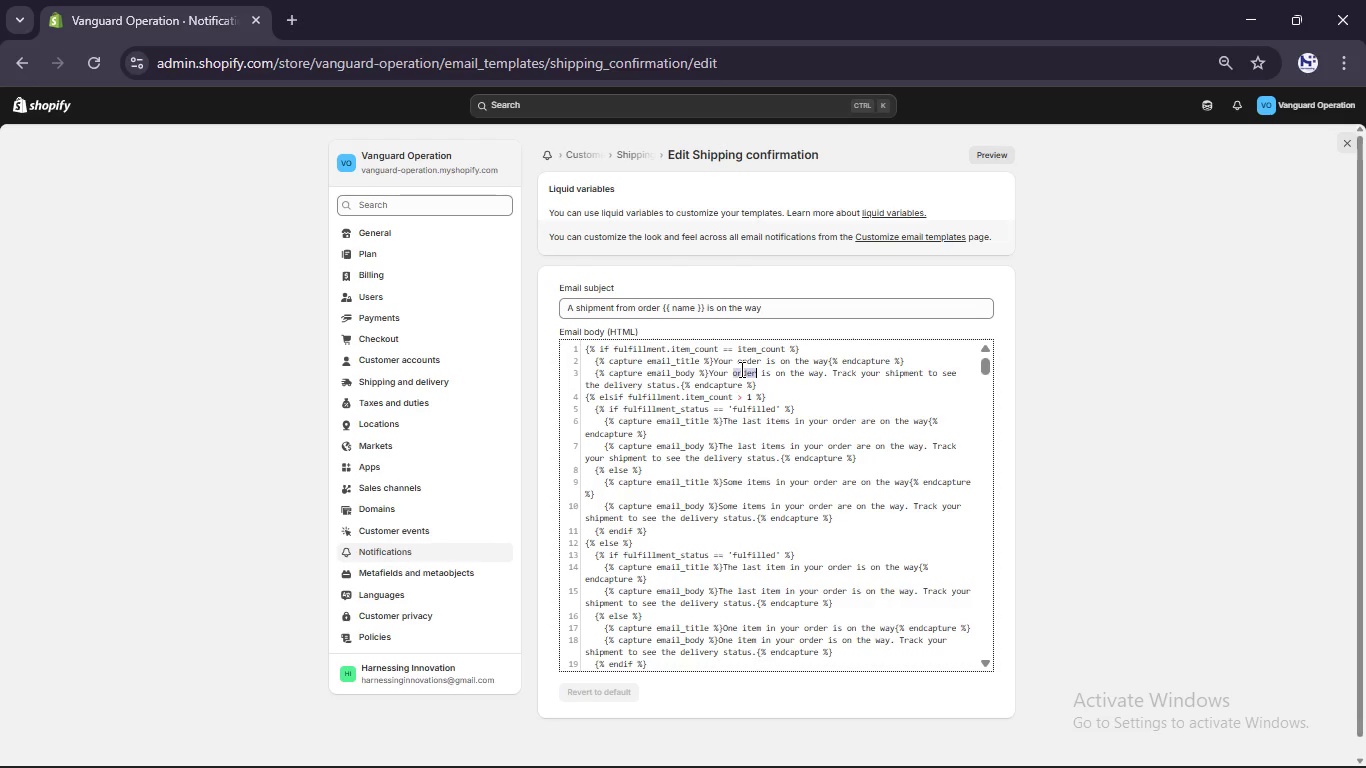 
double_click([740, 369])
 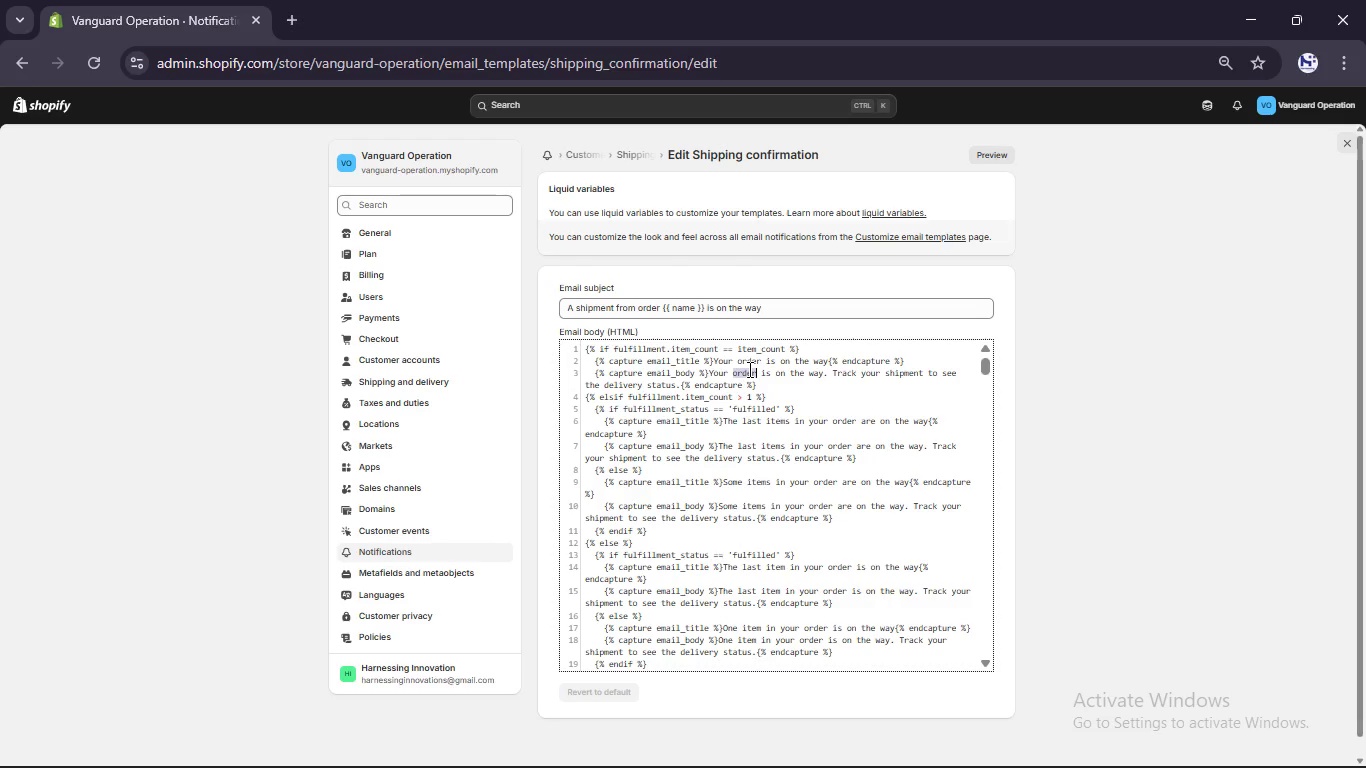 
wait(5.41)
 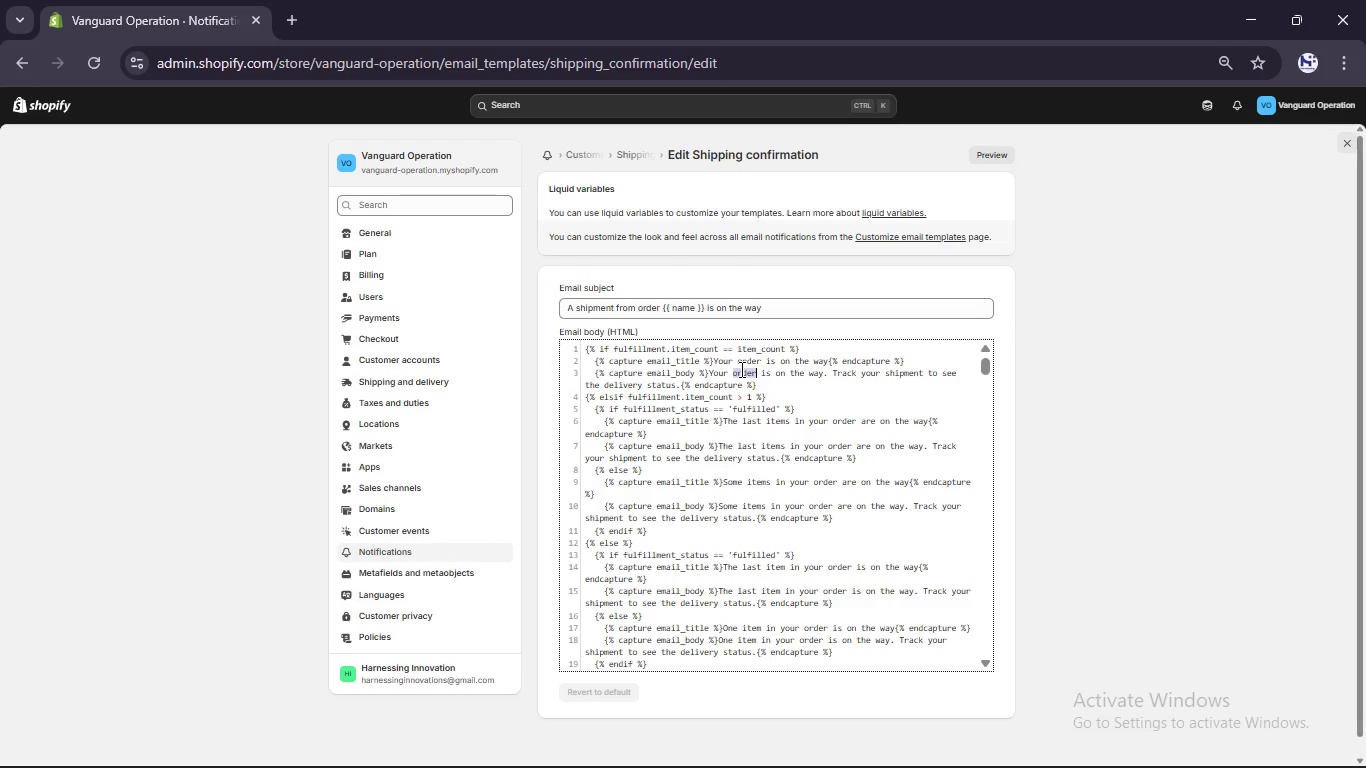 
key(Shift+BracketLeft)
 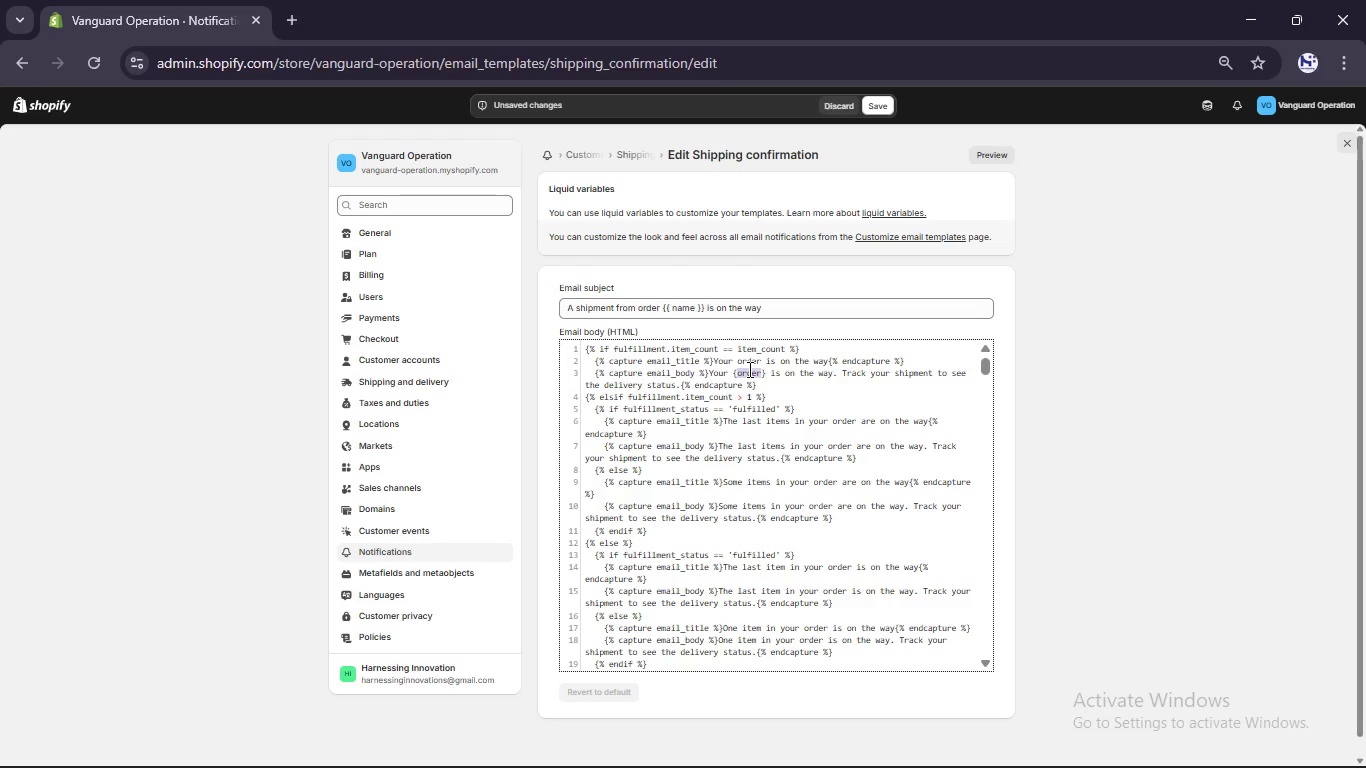 
key(Shift+BracketLeft)
 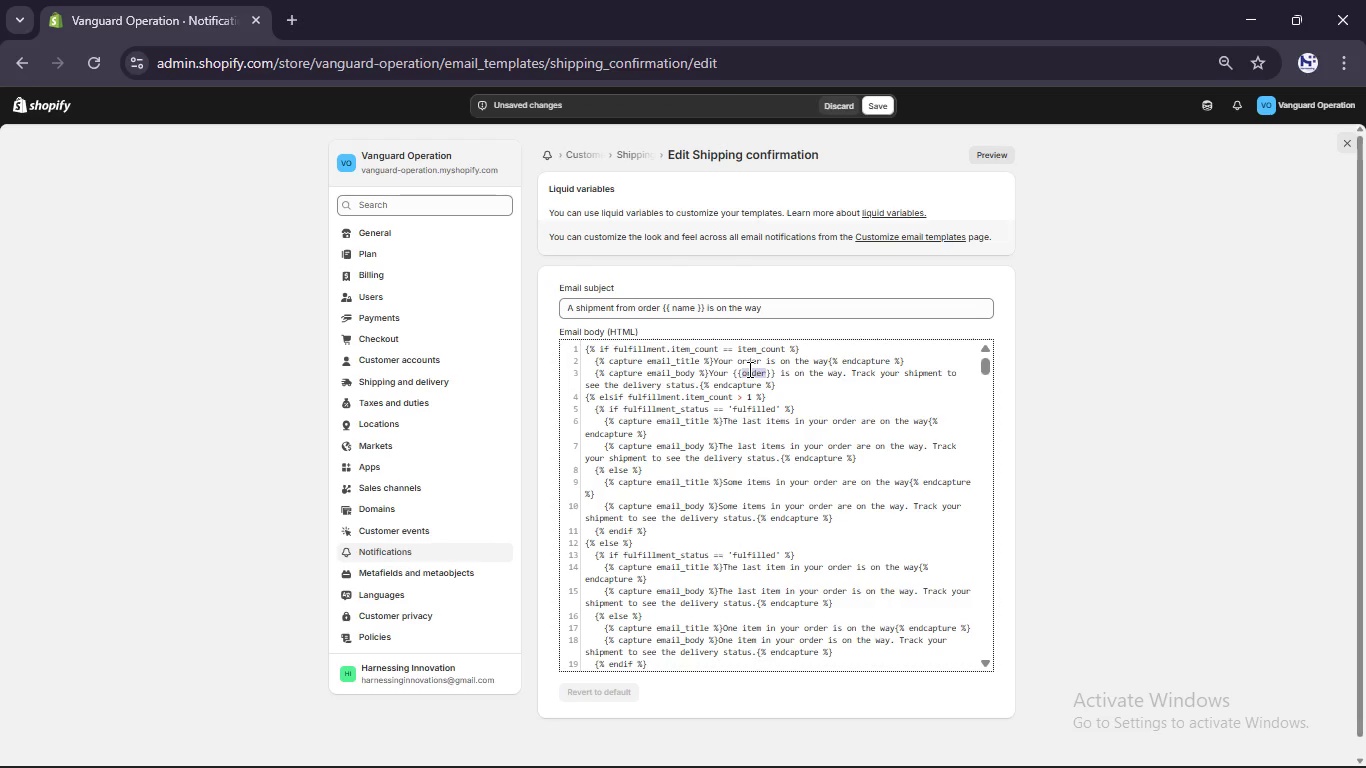 
left_click([748, 369])
 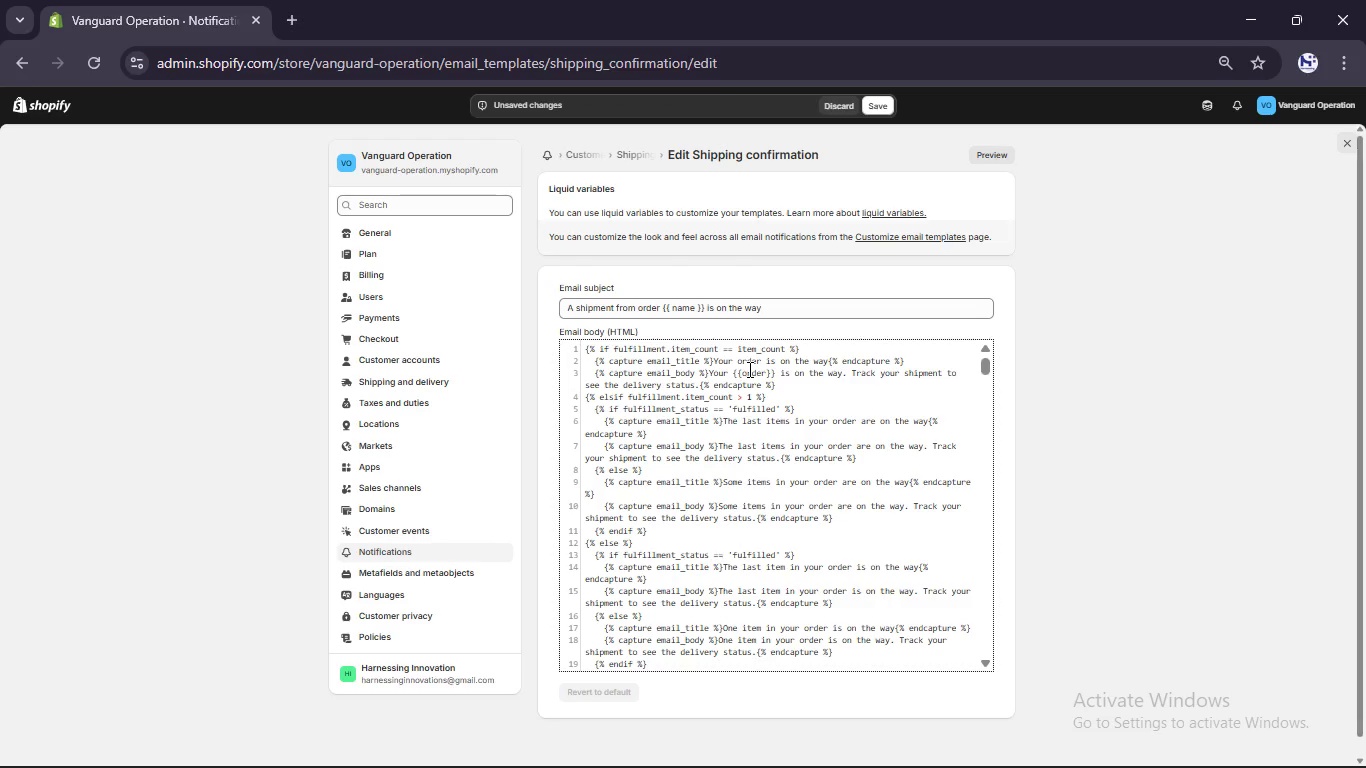 
left_click([748, 369])
 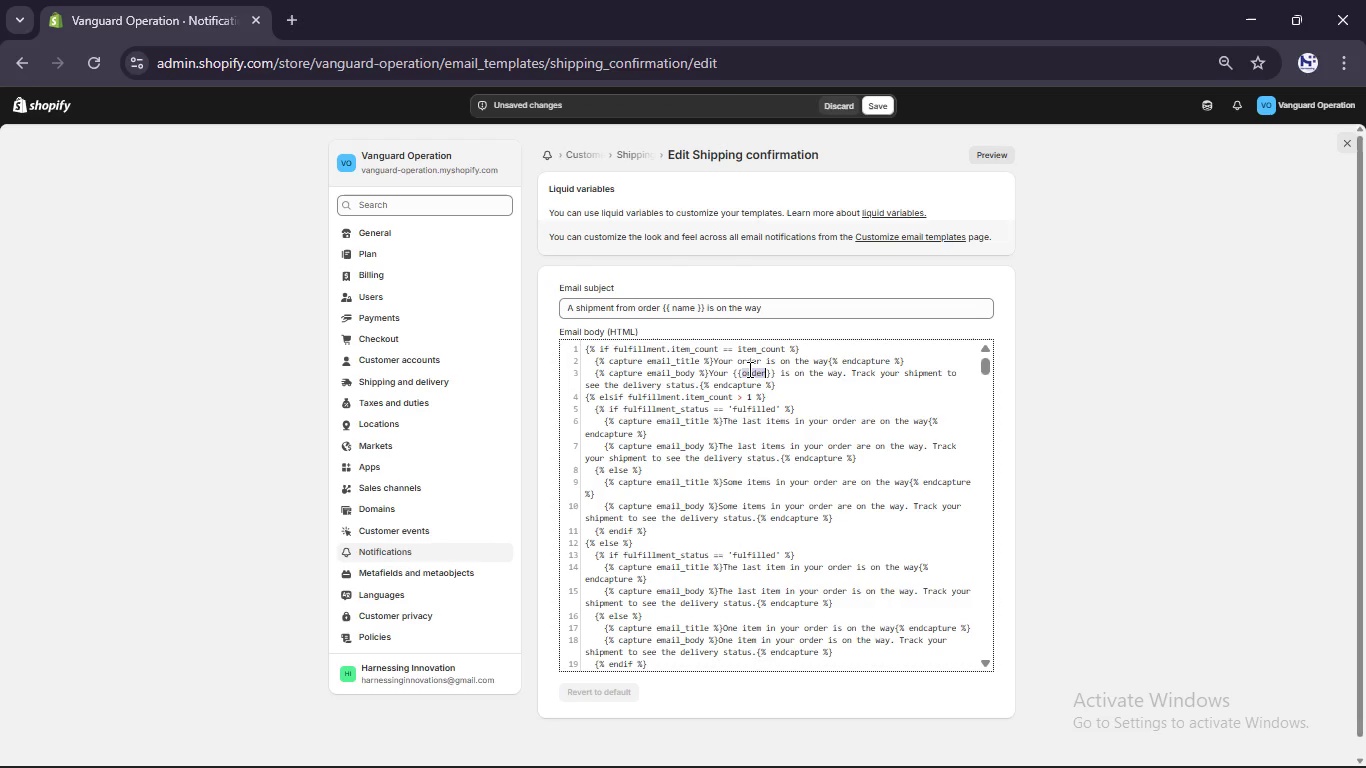 
double_click([748, 369])
 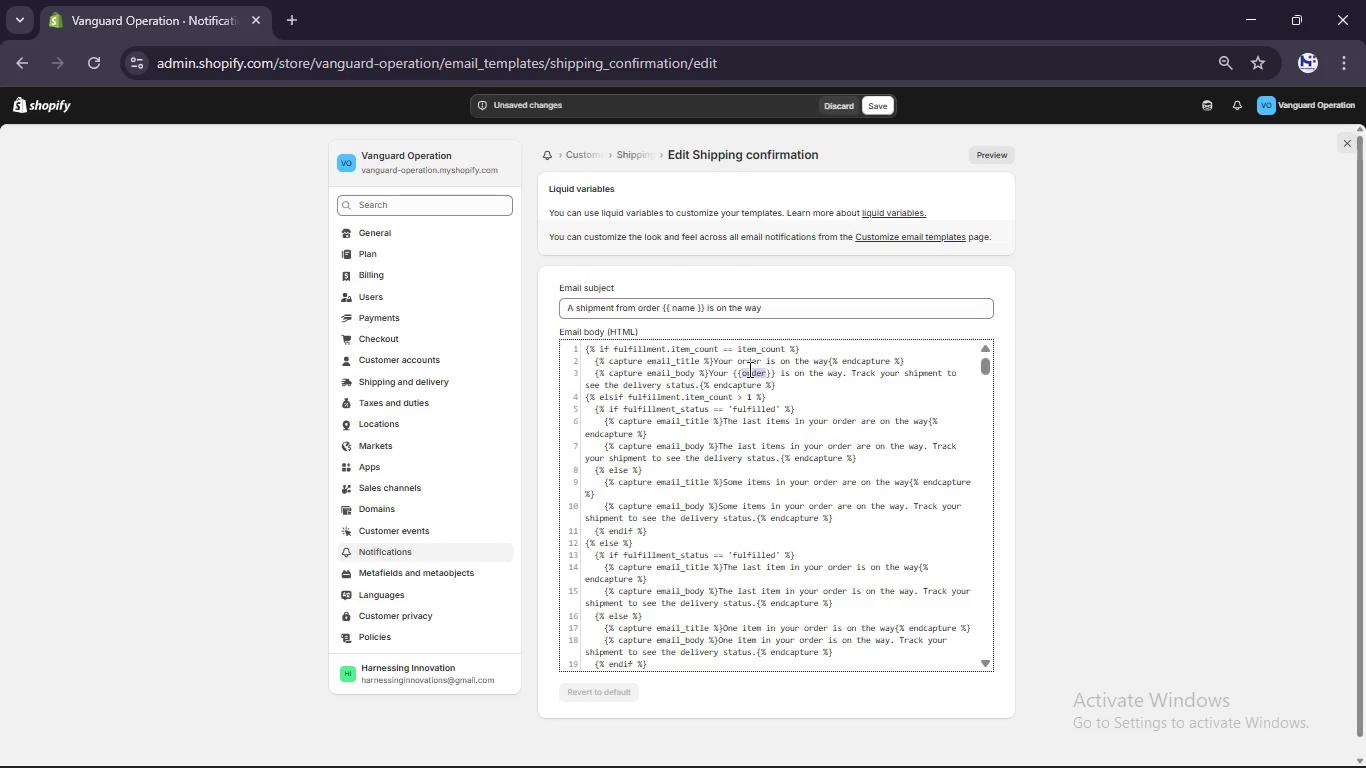 
type(name)
 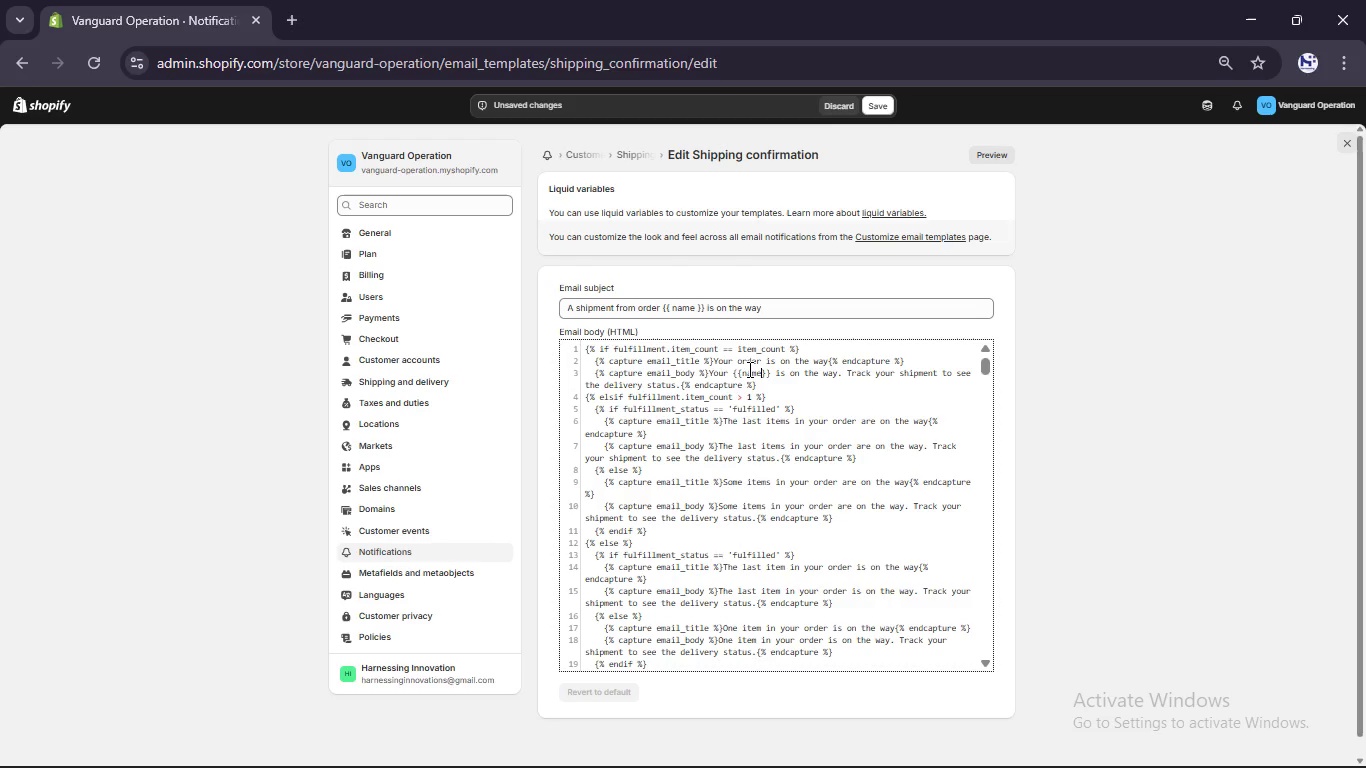 
wait(13.45)
 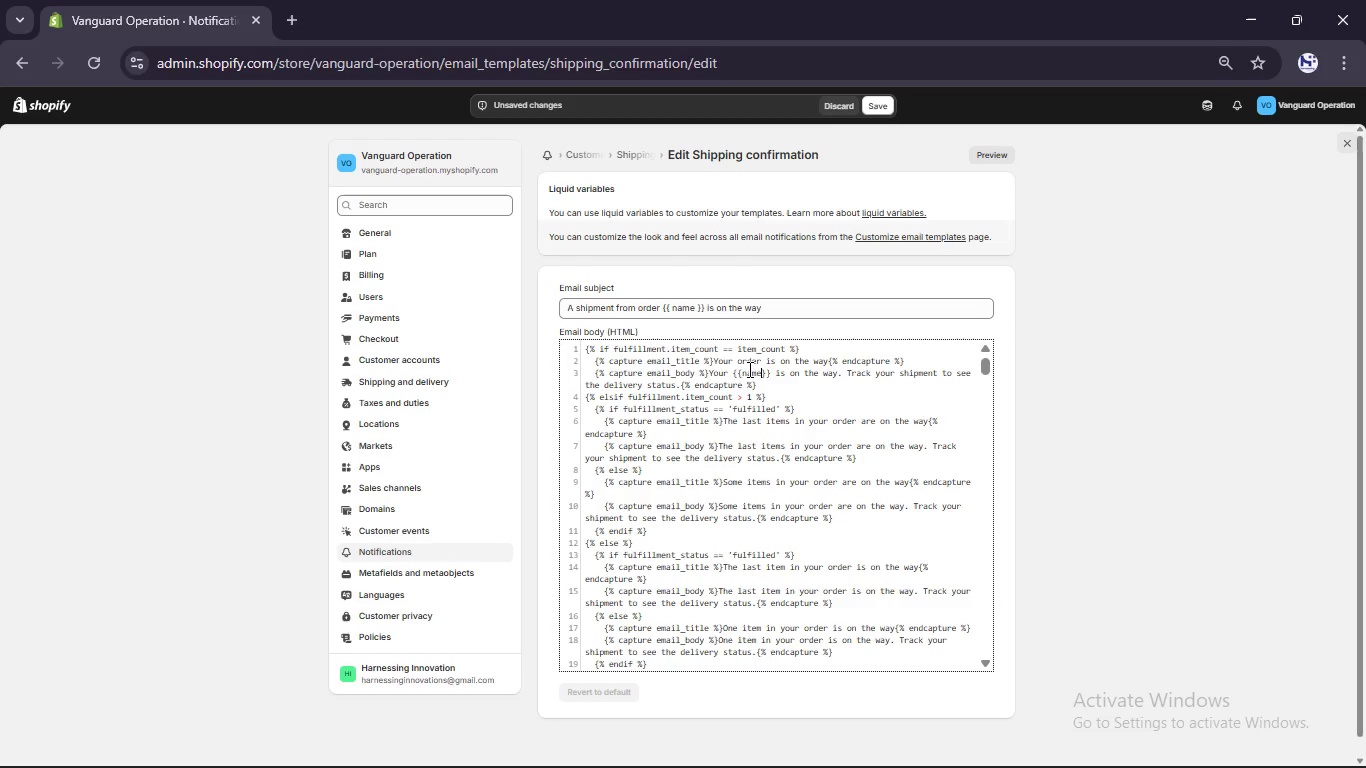 
left_click([748, 369])
 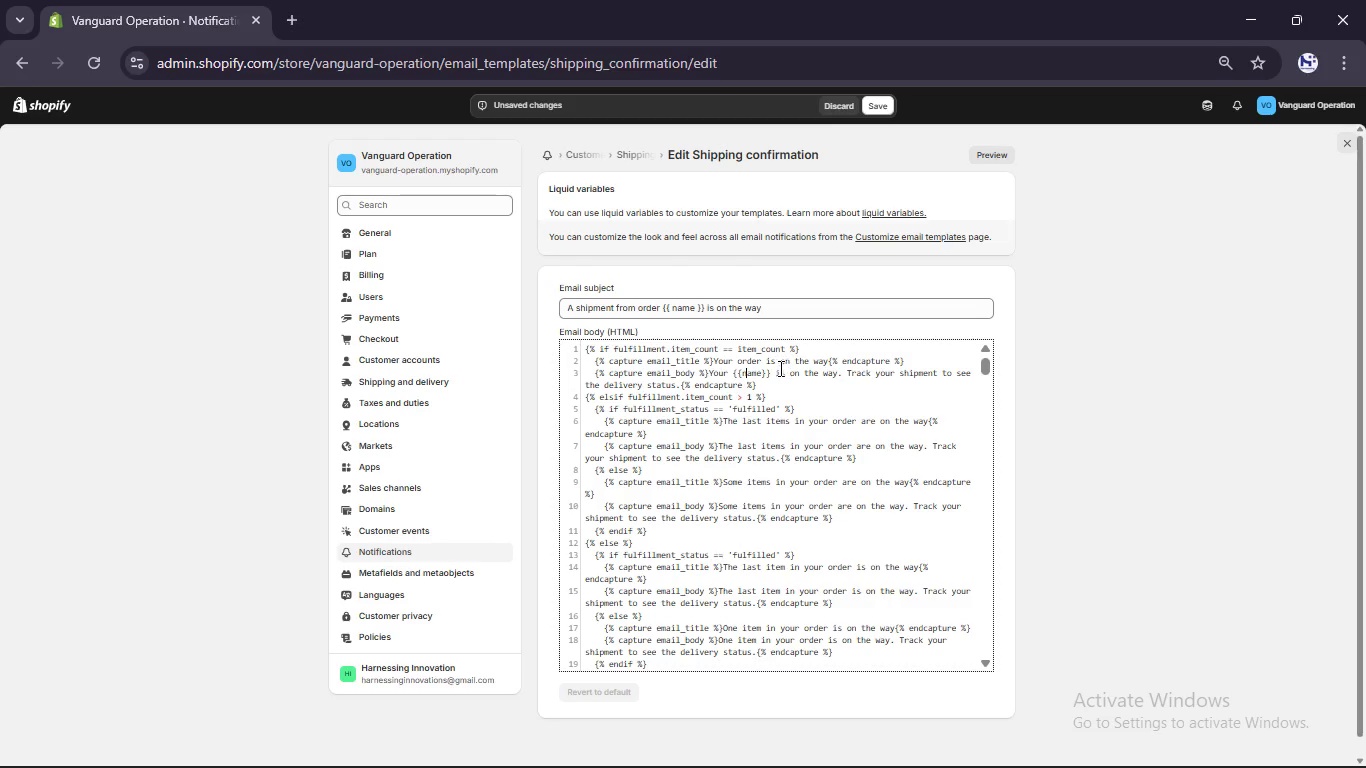 
left_click([773, 371])
 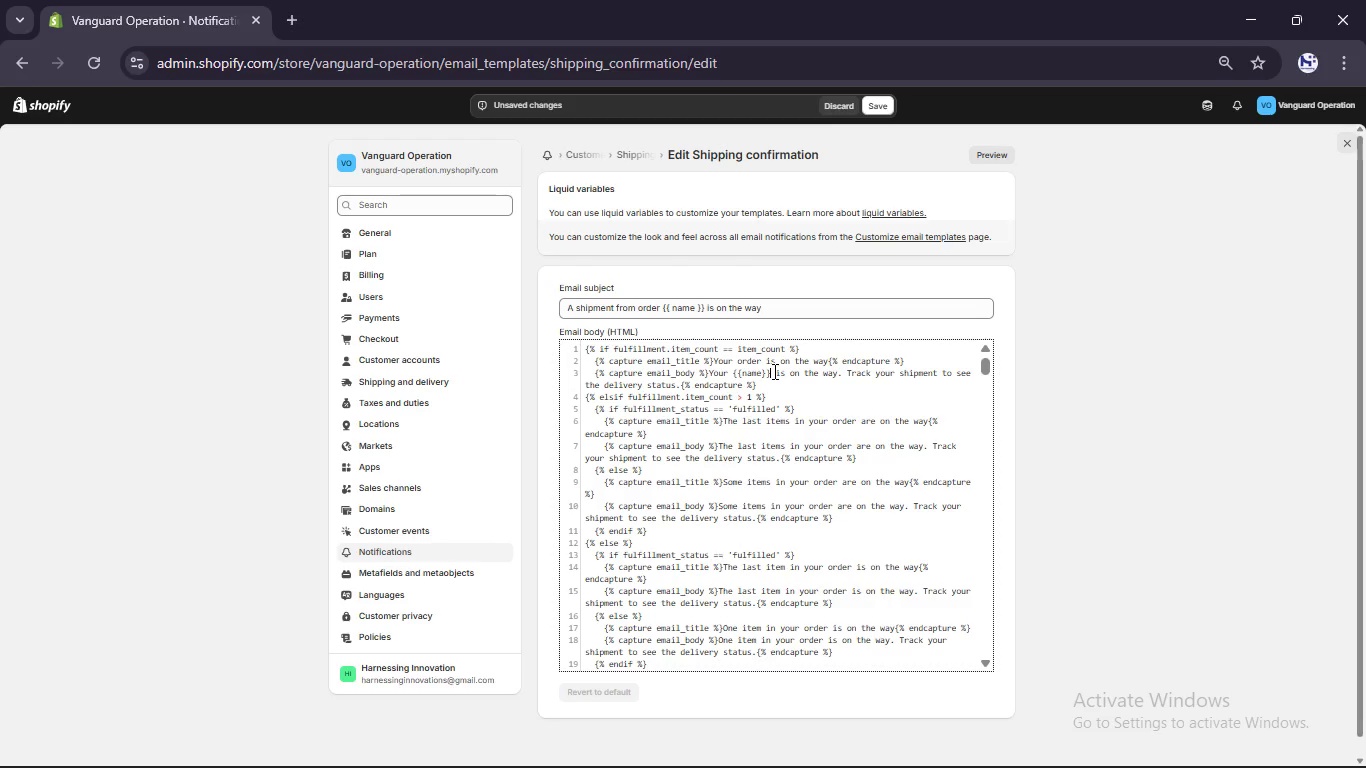 
key(ArrowRight)
 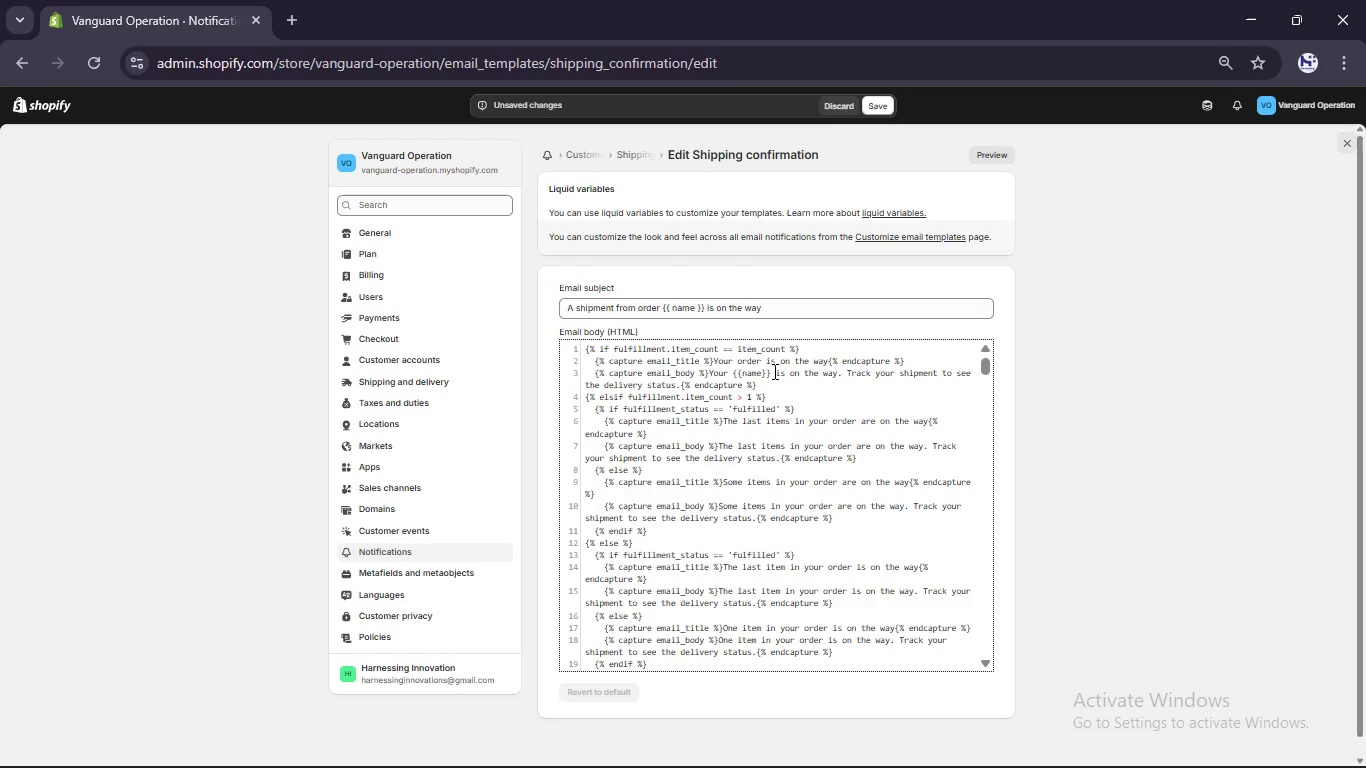 
wait(6.05)
 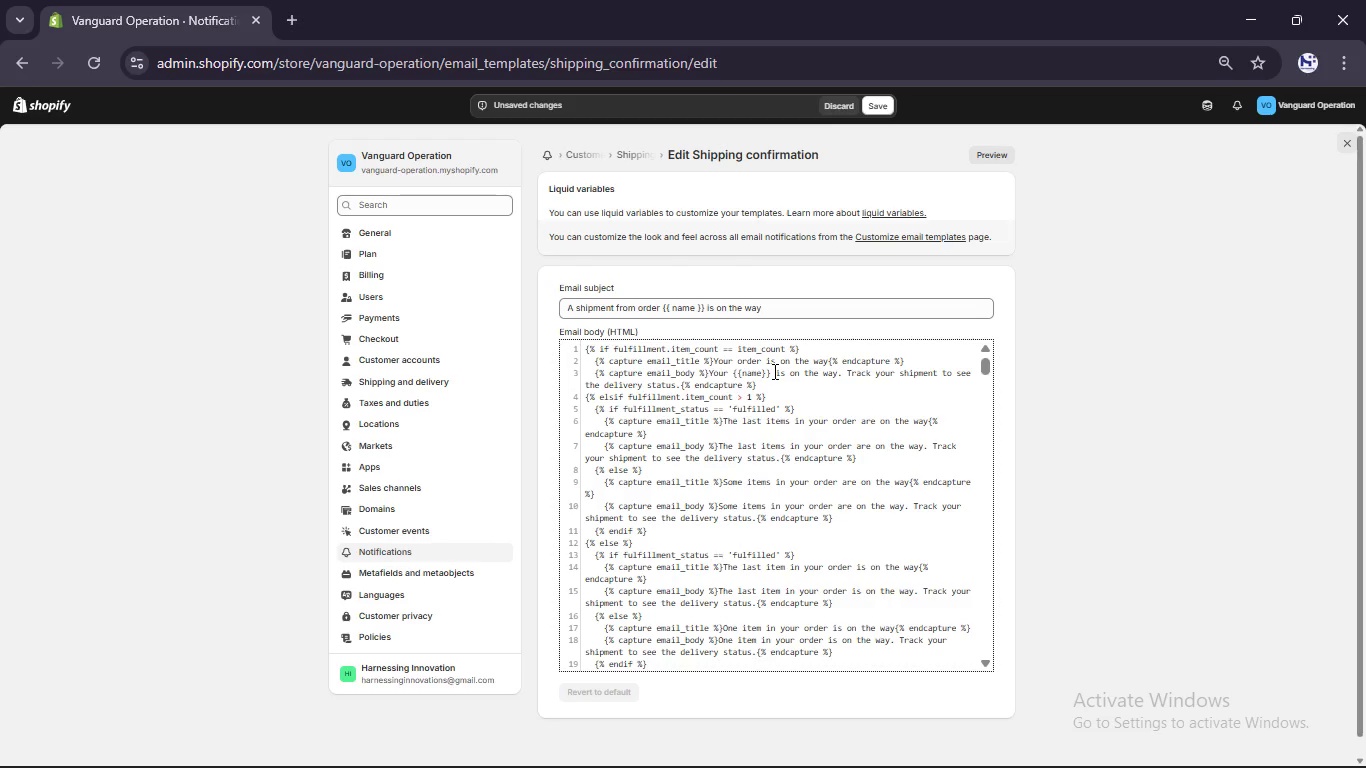 
left_click_drag(start_coordinate=[773, 371], to_coordinate=[679, 385])
 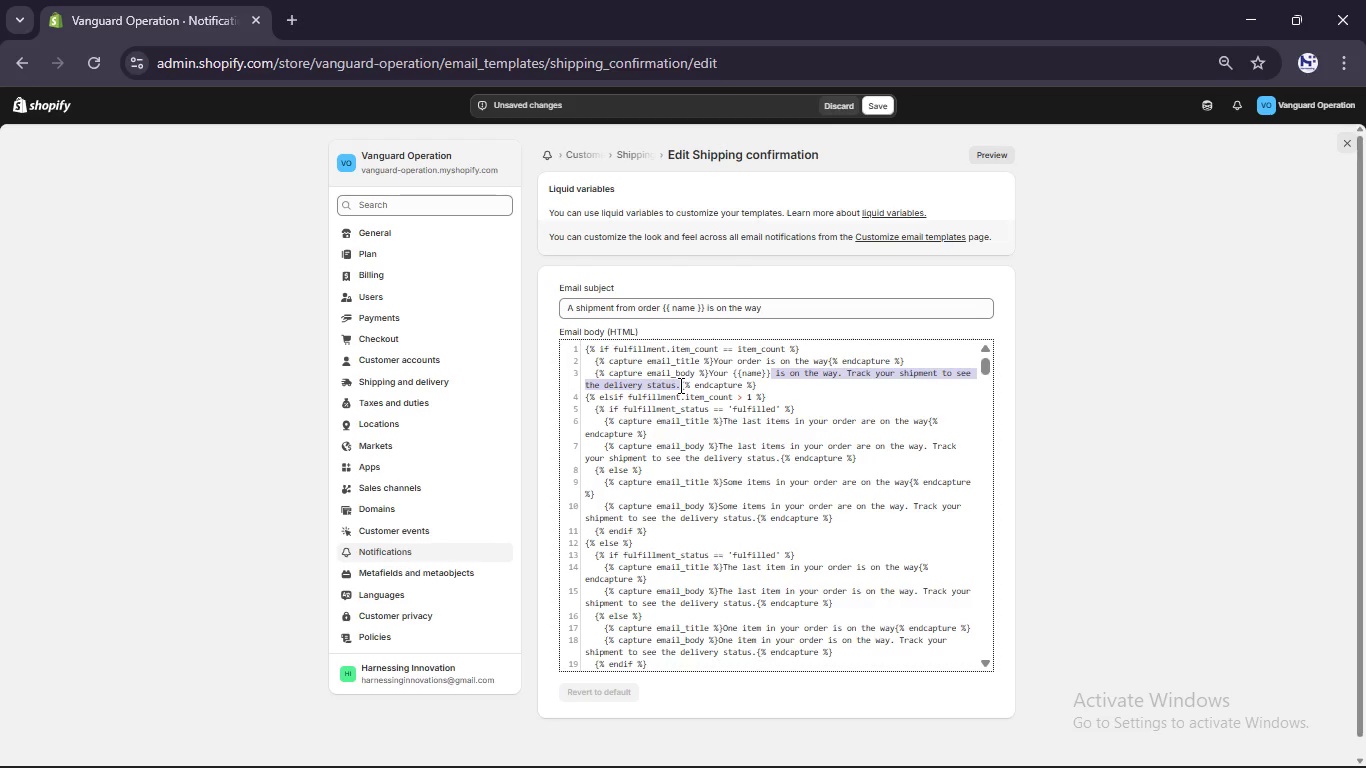 
key(Backspace)
 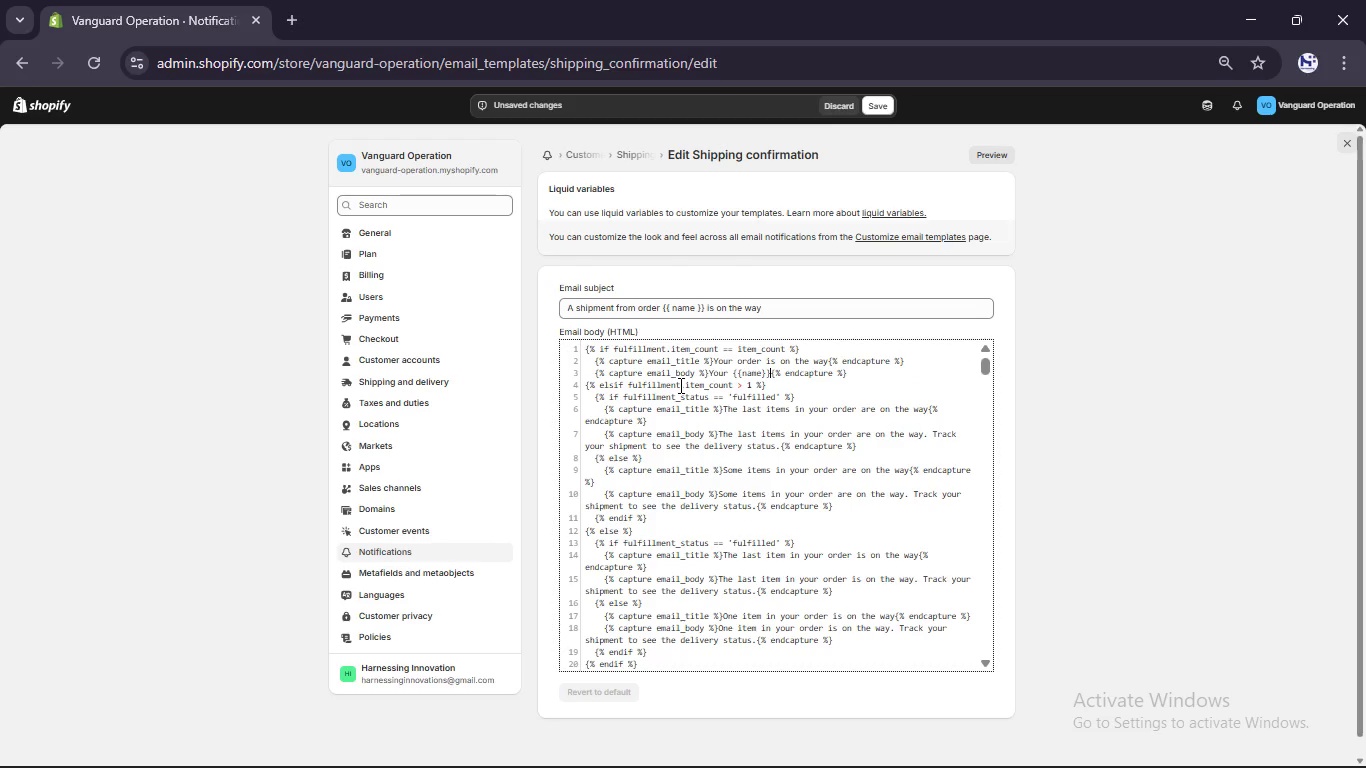 
wait(9.19)
 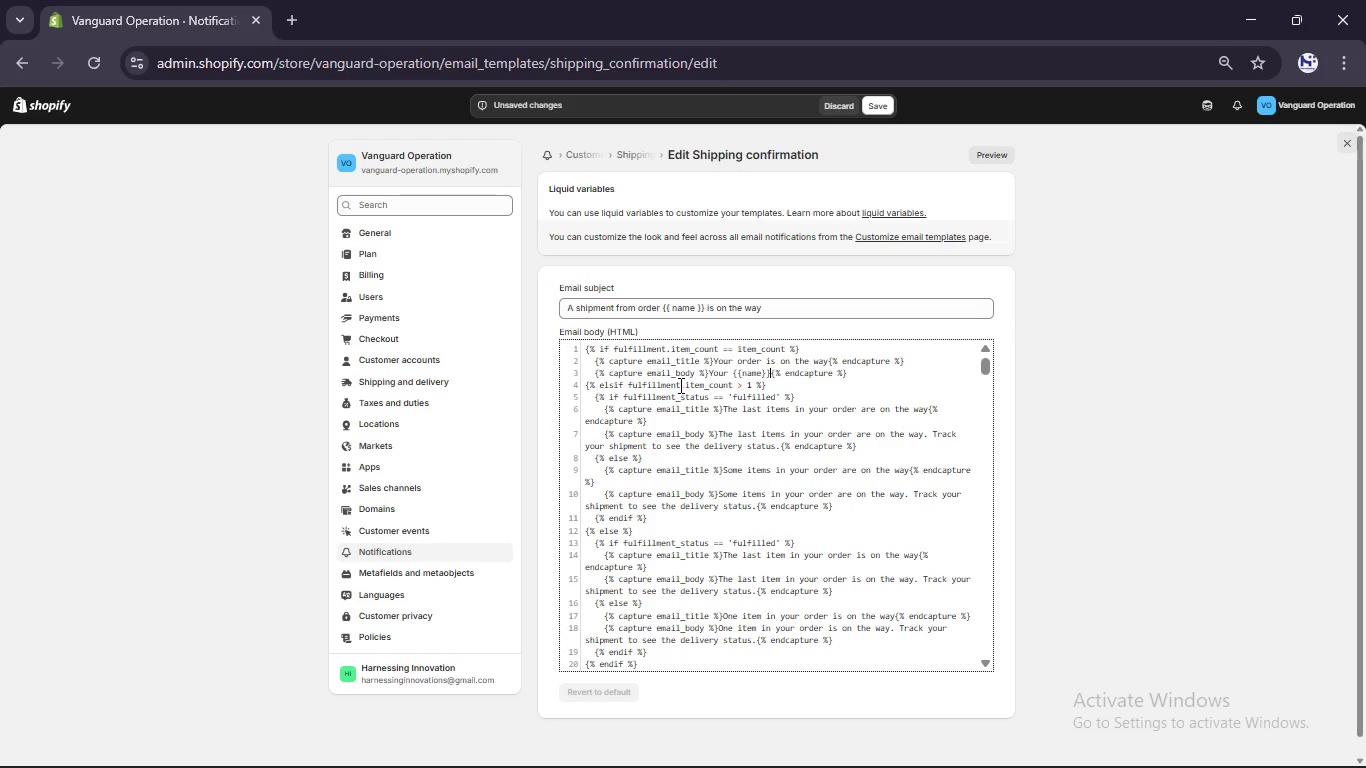 
key(Space)
 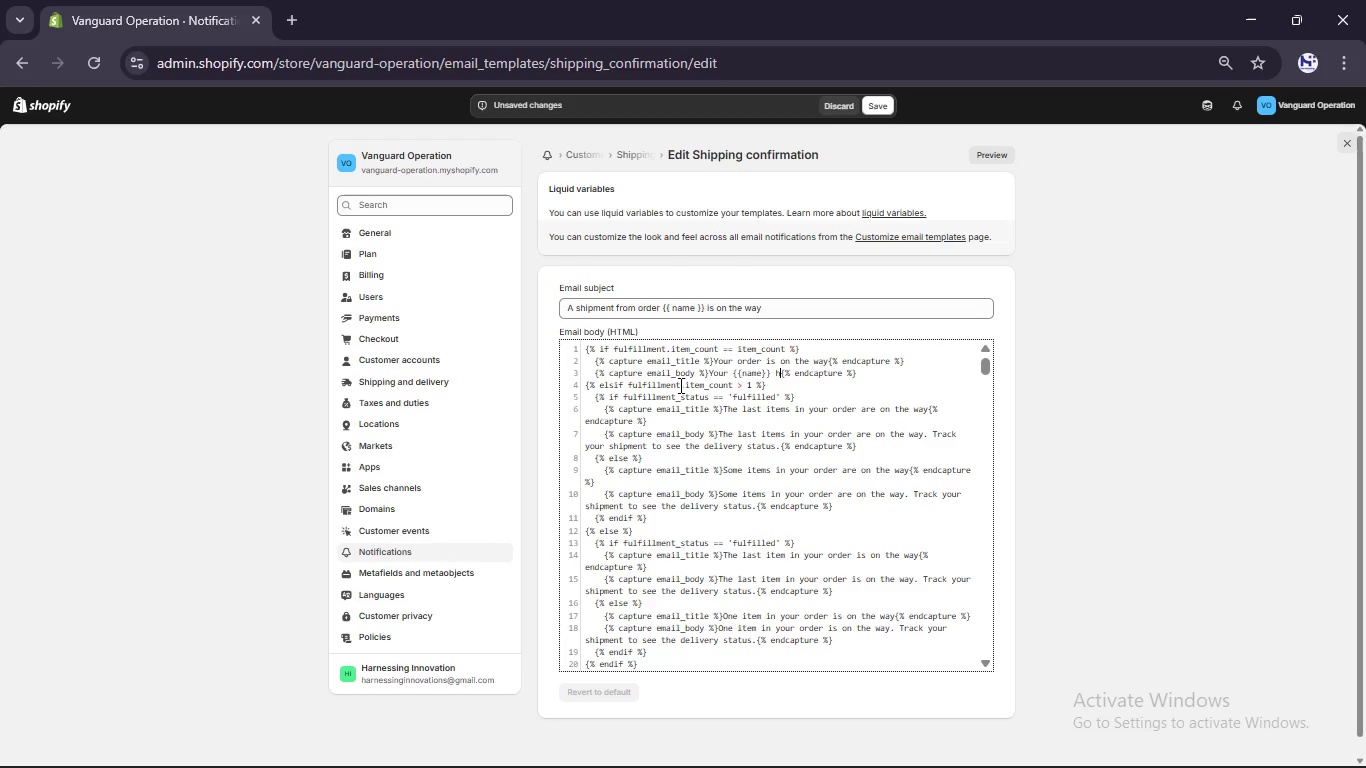 
key(H)
 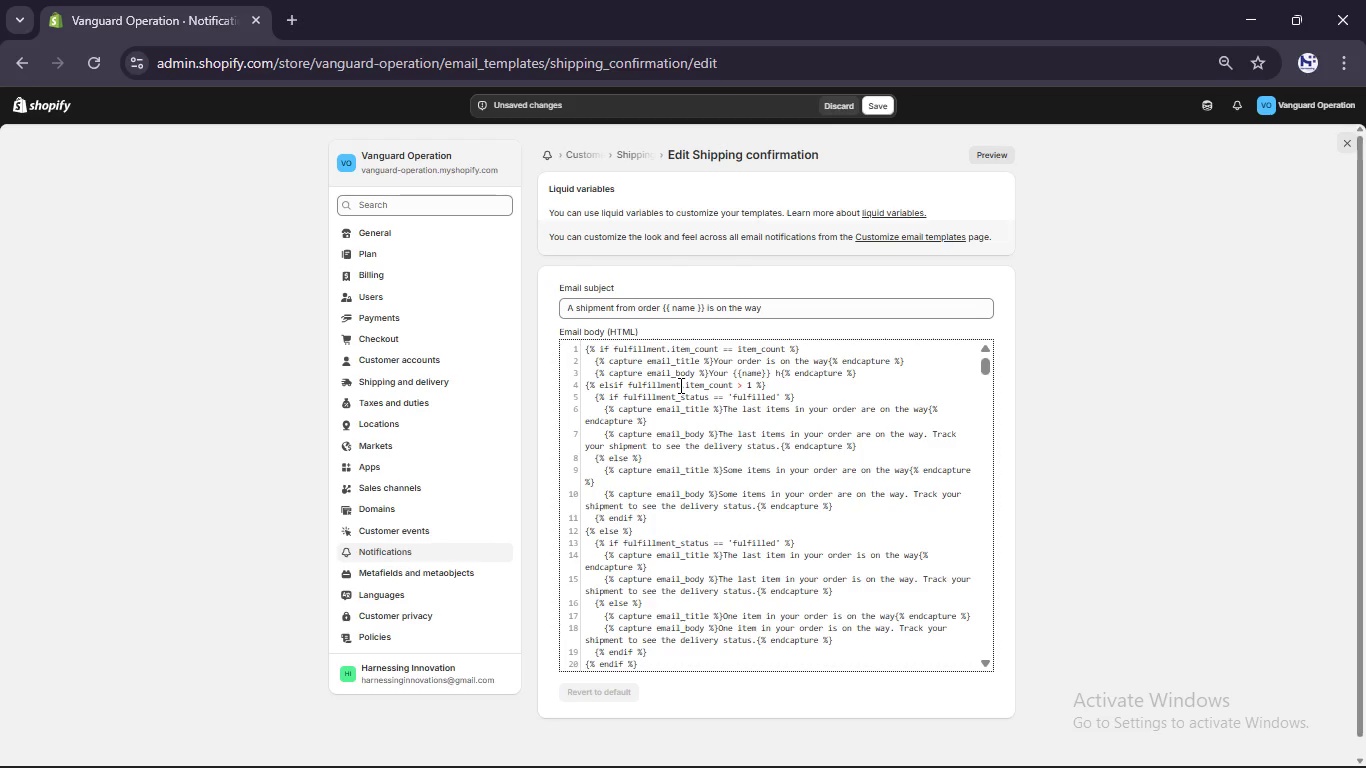 
wait(58.59)
 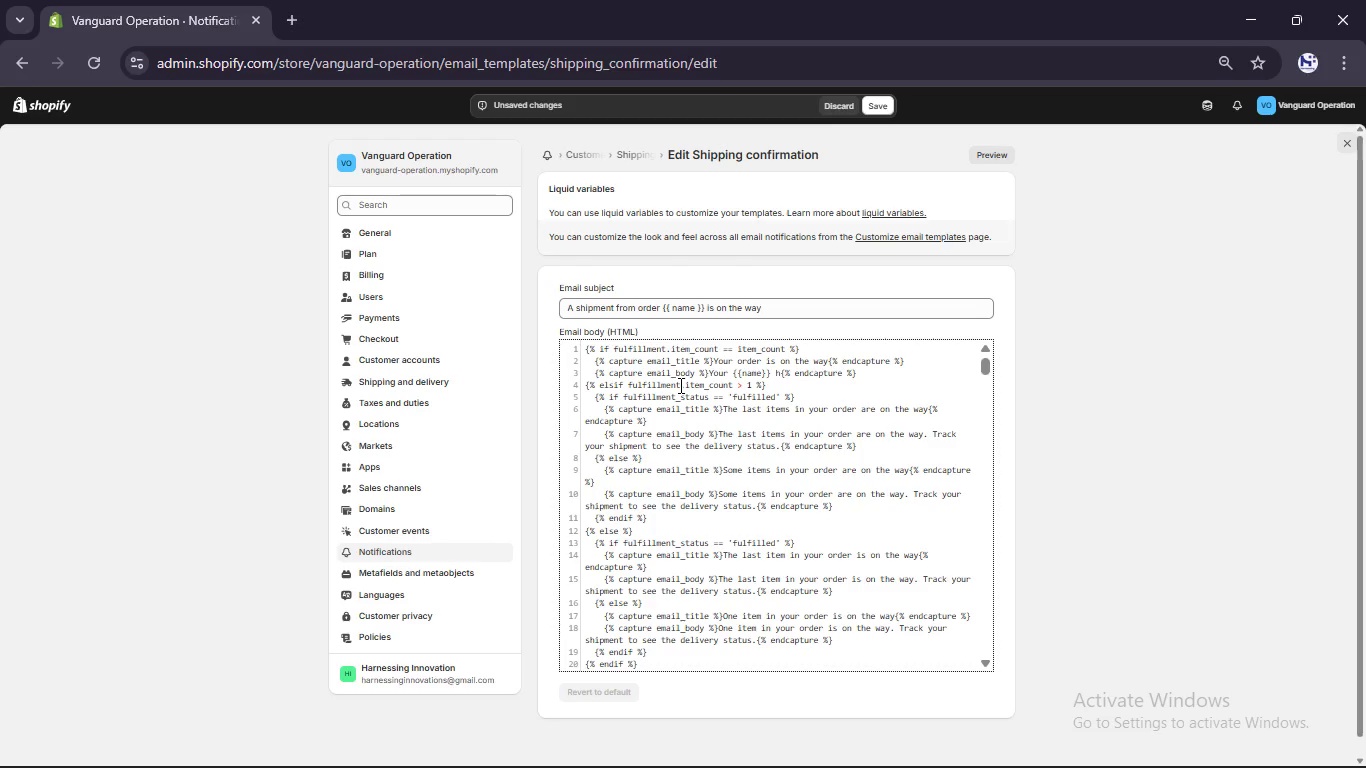 
scroll: coordinate [679, 385], scroll_direction: up, amount: 3.0
 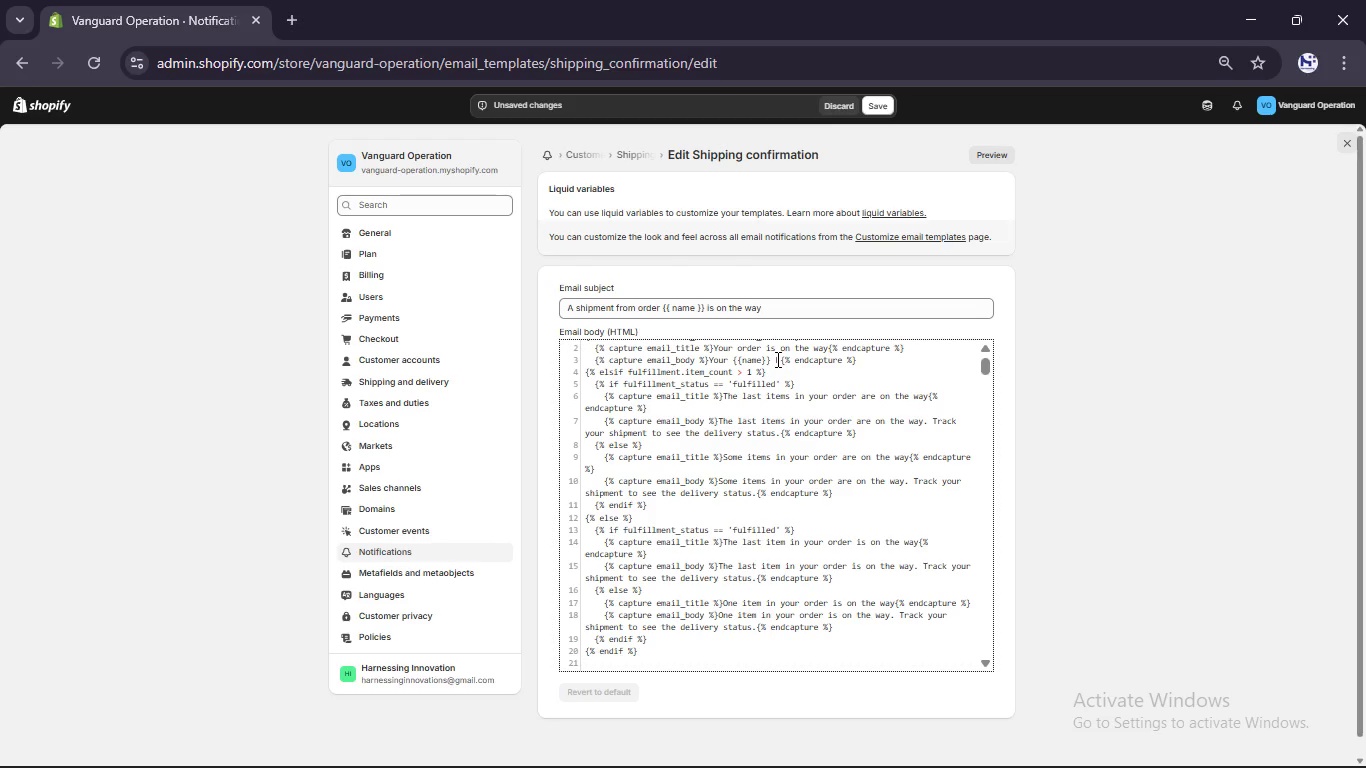 
type(as been prepared and is now in a)
key(Backspace)
type(transit. All)
 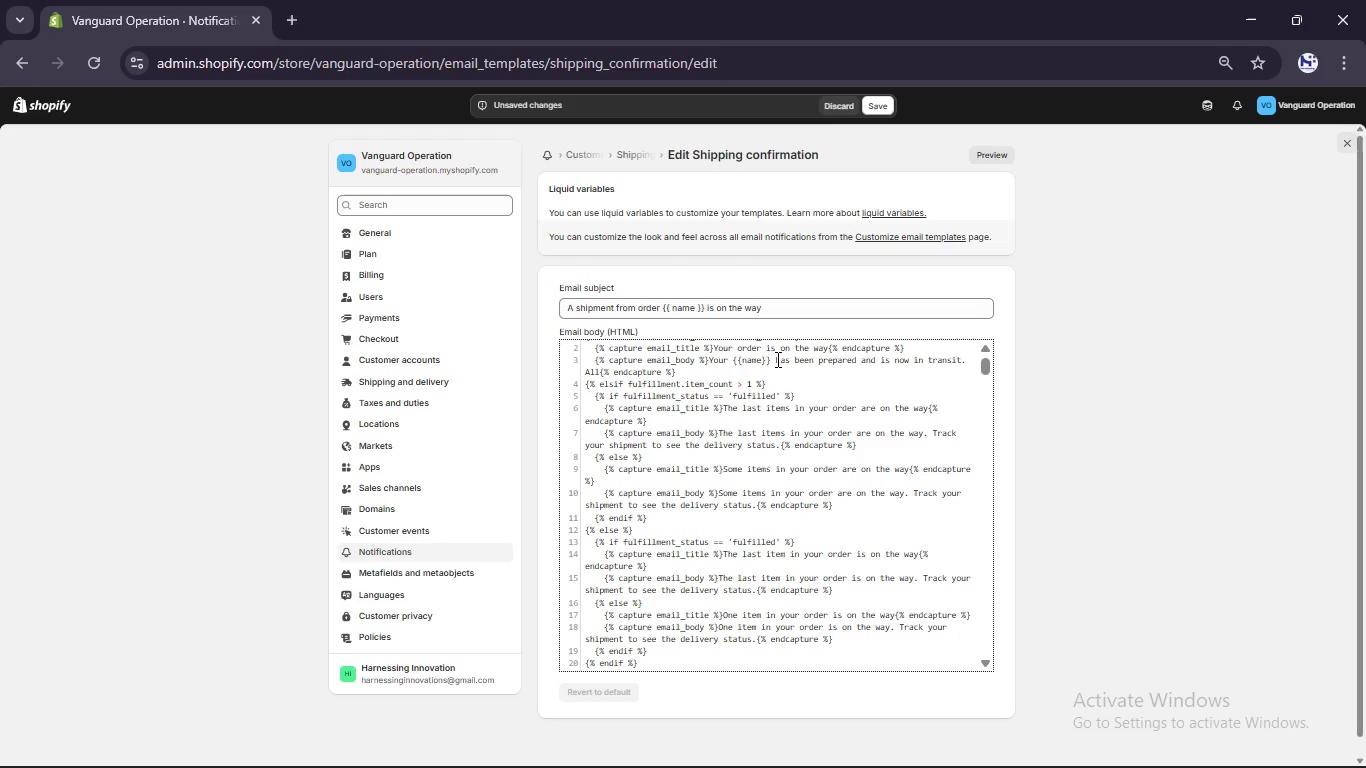 
wait(5.74)
 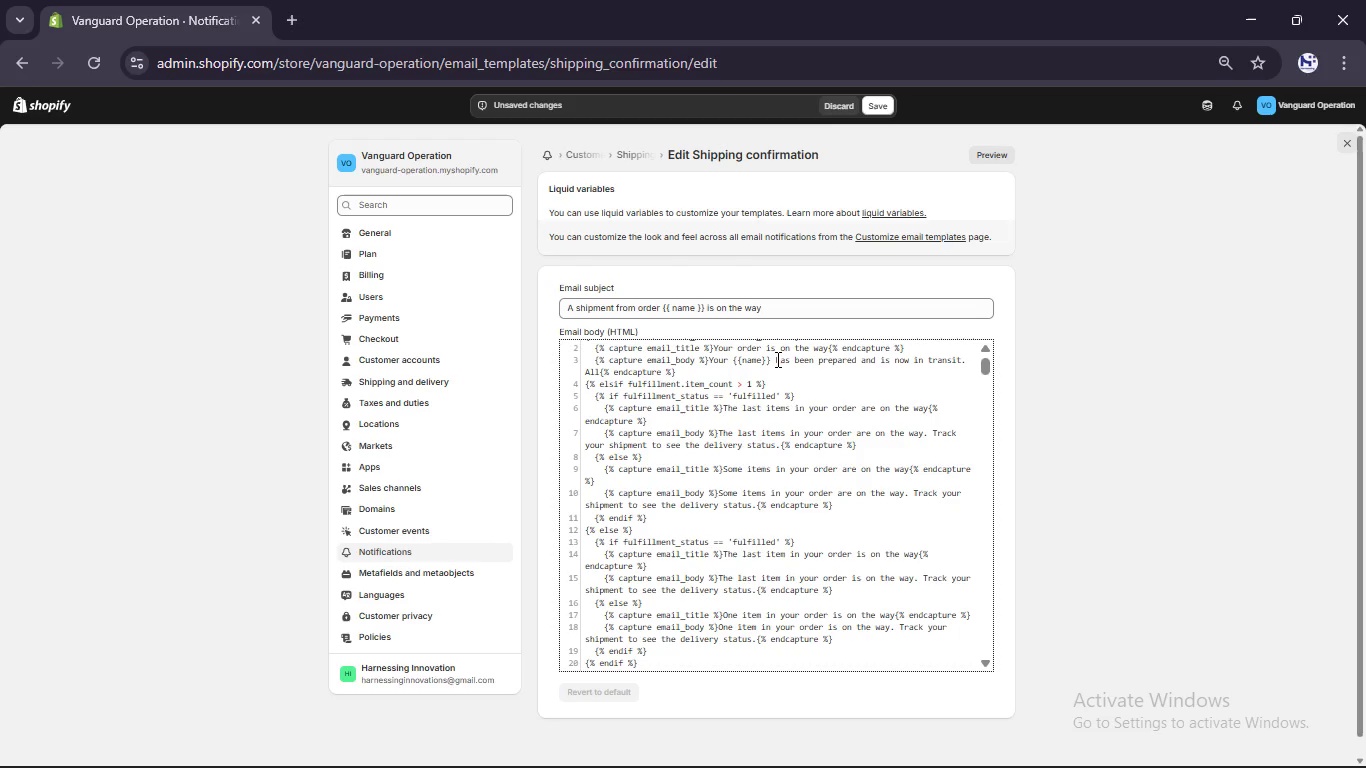 
type( materials have been carefully packaged and dispactheed)
key(Backspace)
key(Backspace)
key(Backspace)
key(Backspace)
key(Backspace)
key(Backspace)
type(tched under our priority executive handling process to ensure secure and timely delivery.)
 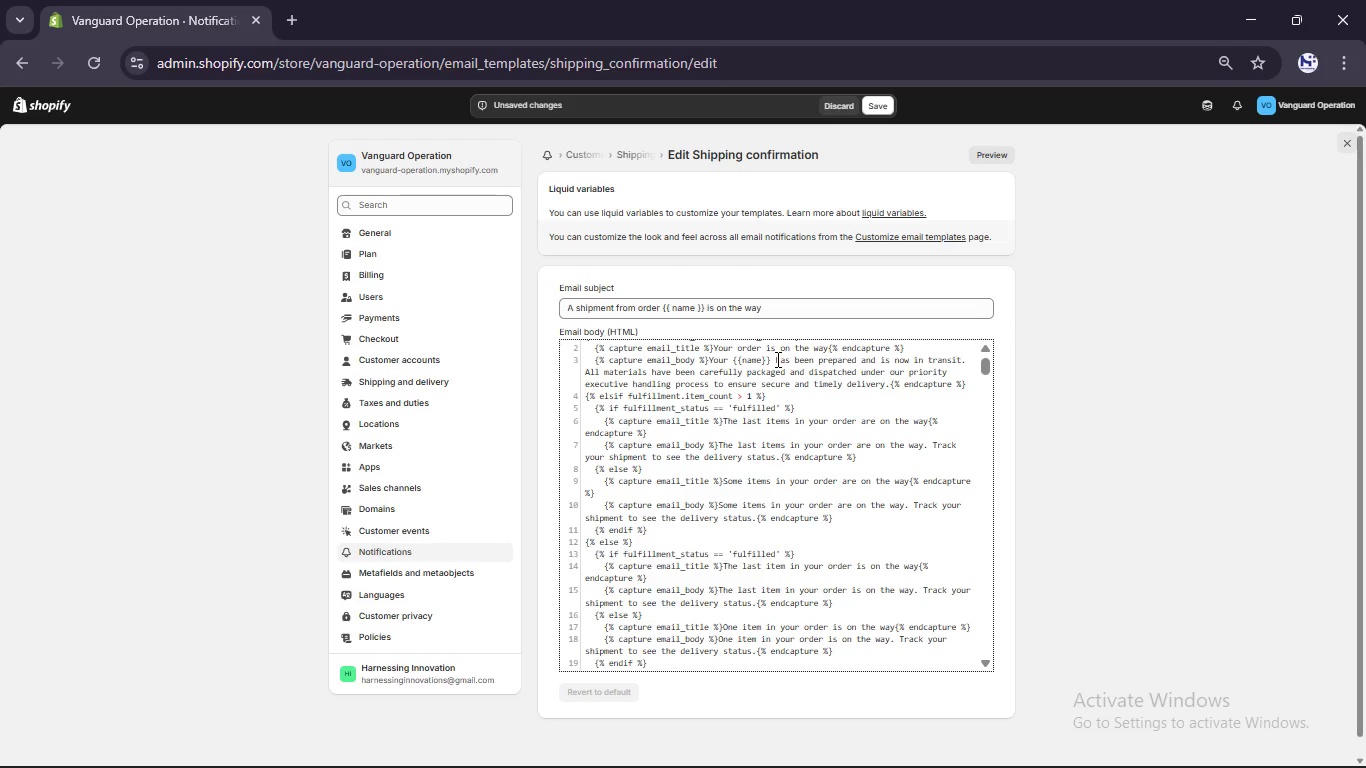 
key(Enter)
 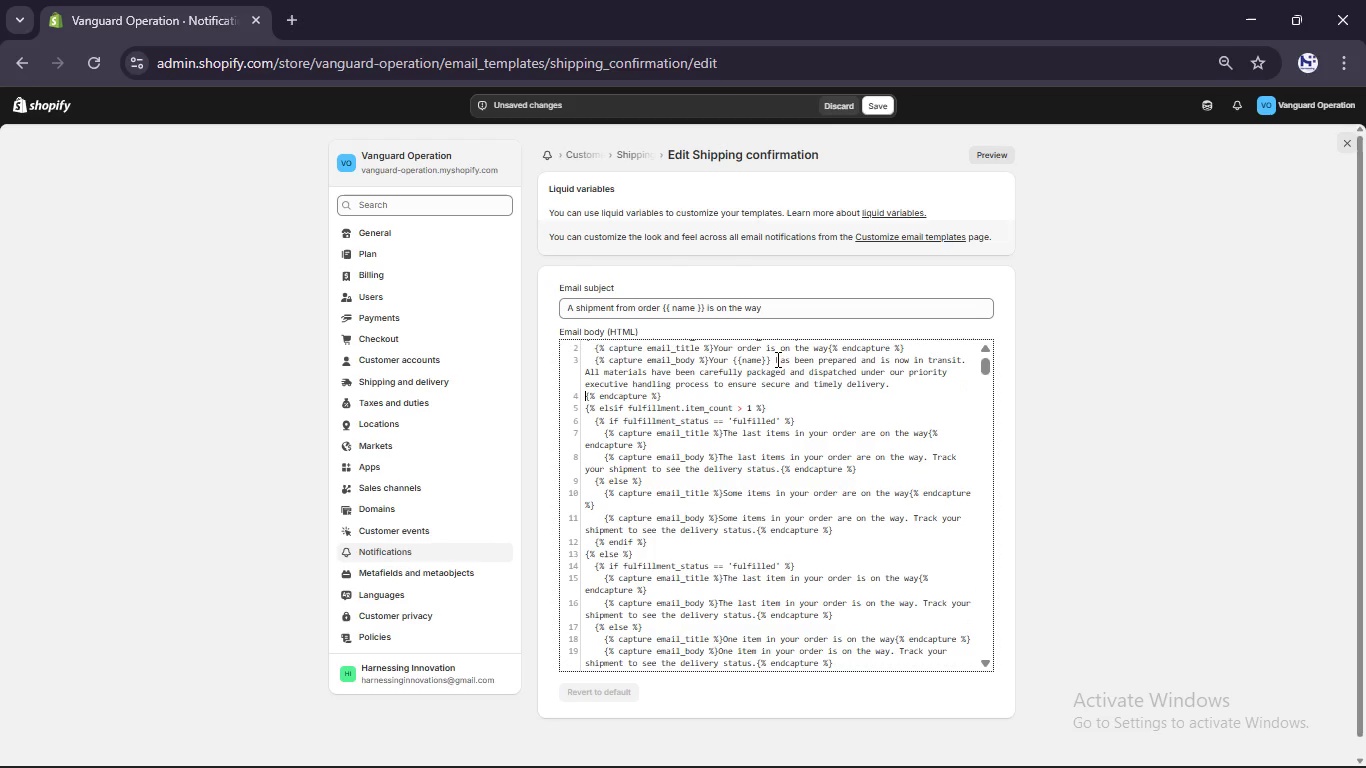 
type(You can track your shipment using the details provided below.)
 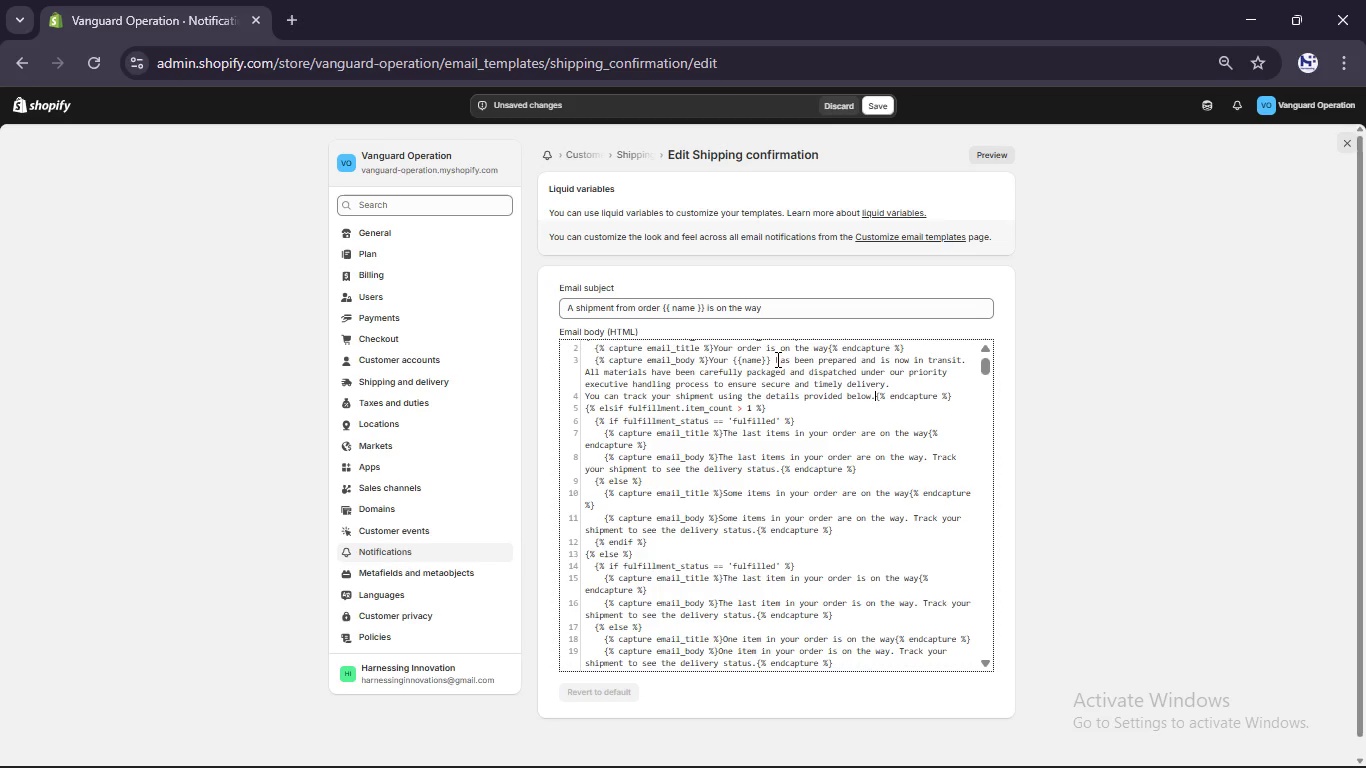 
key(Enter)
 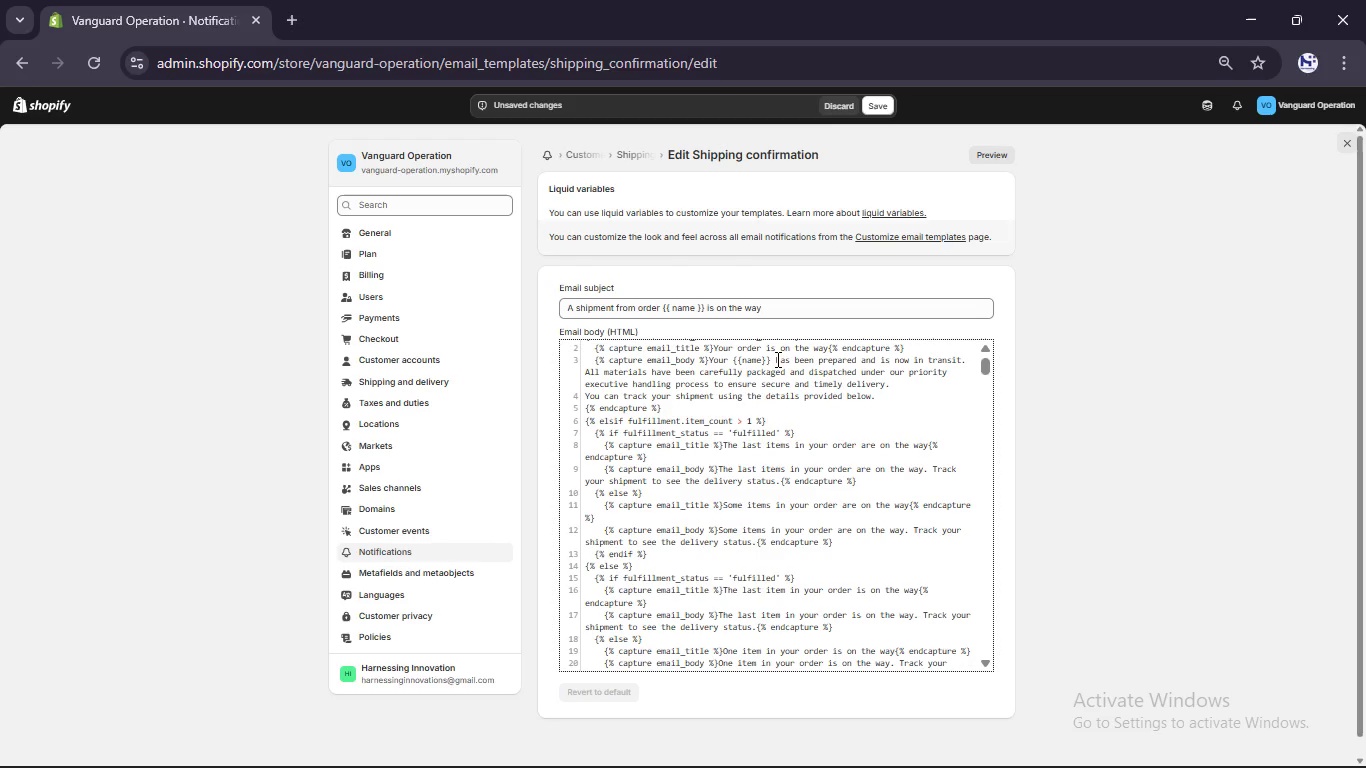 
type(We look forward to supporting your upcoming strategic engagements.)
 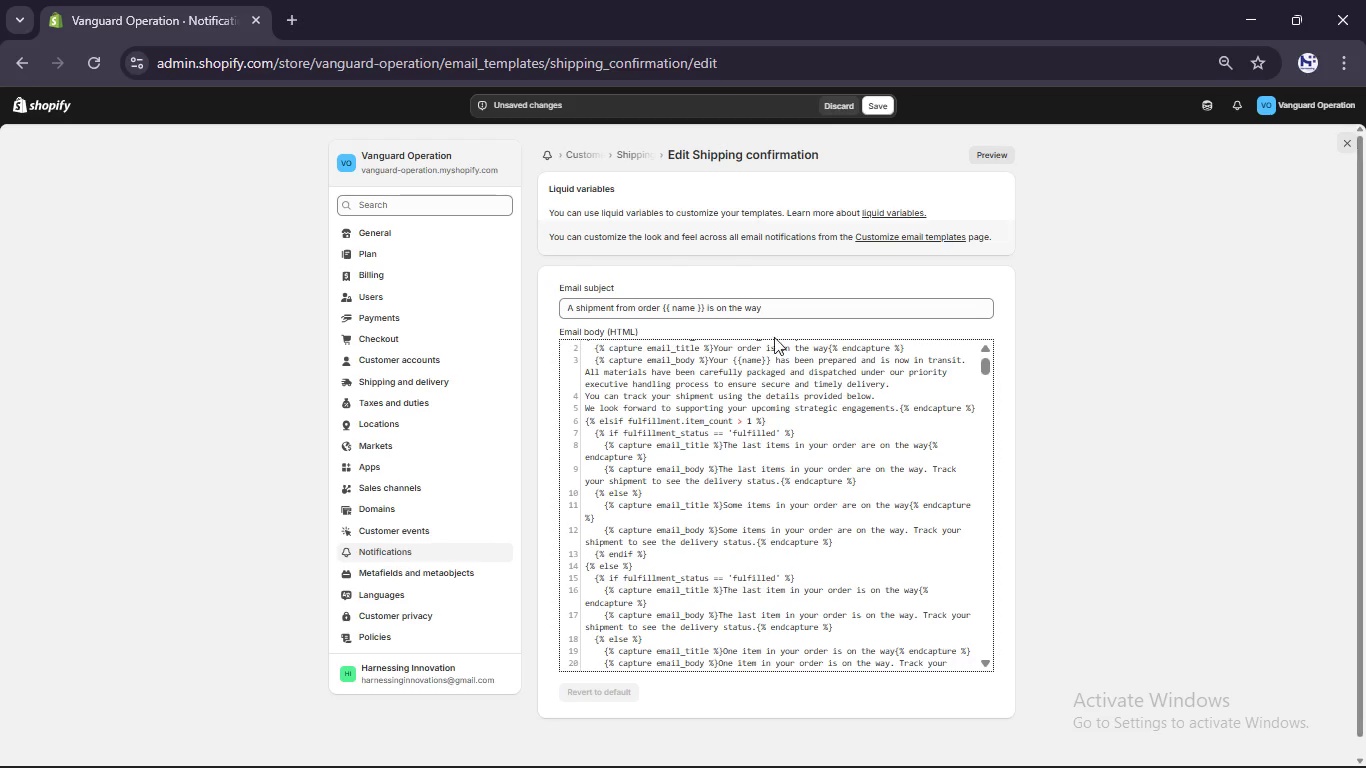 
wait(6.16)
 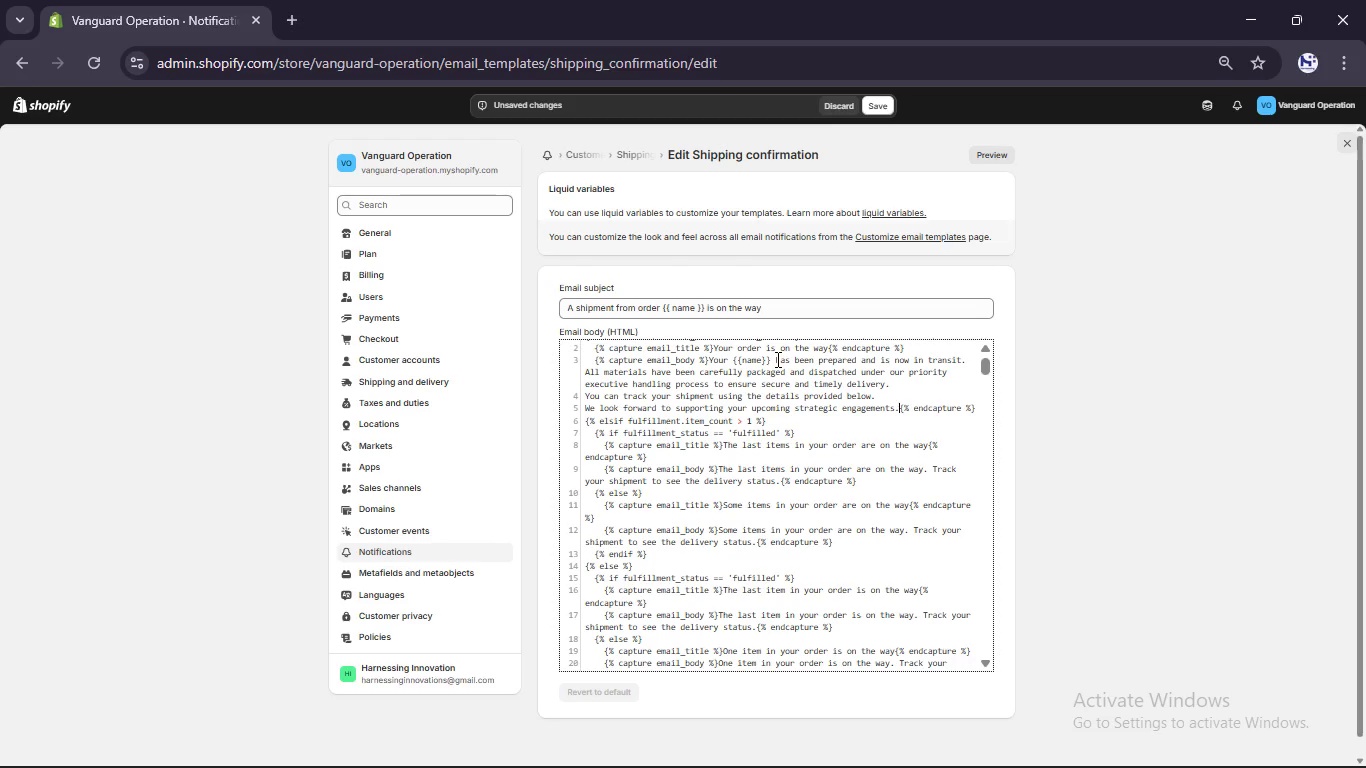 
left_click([973, 149])
 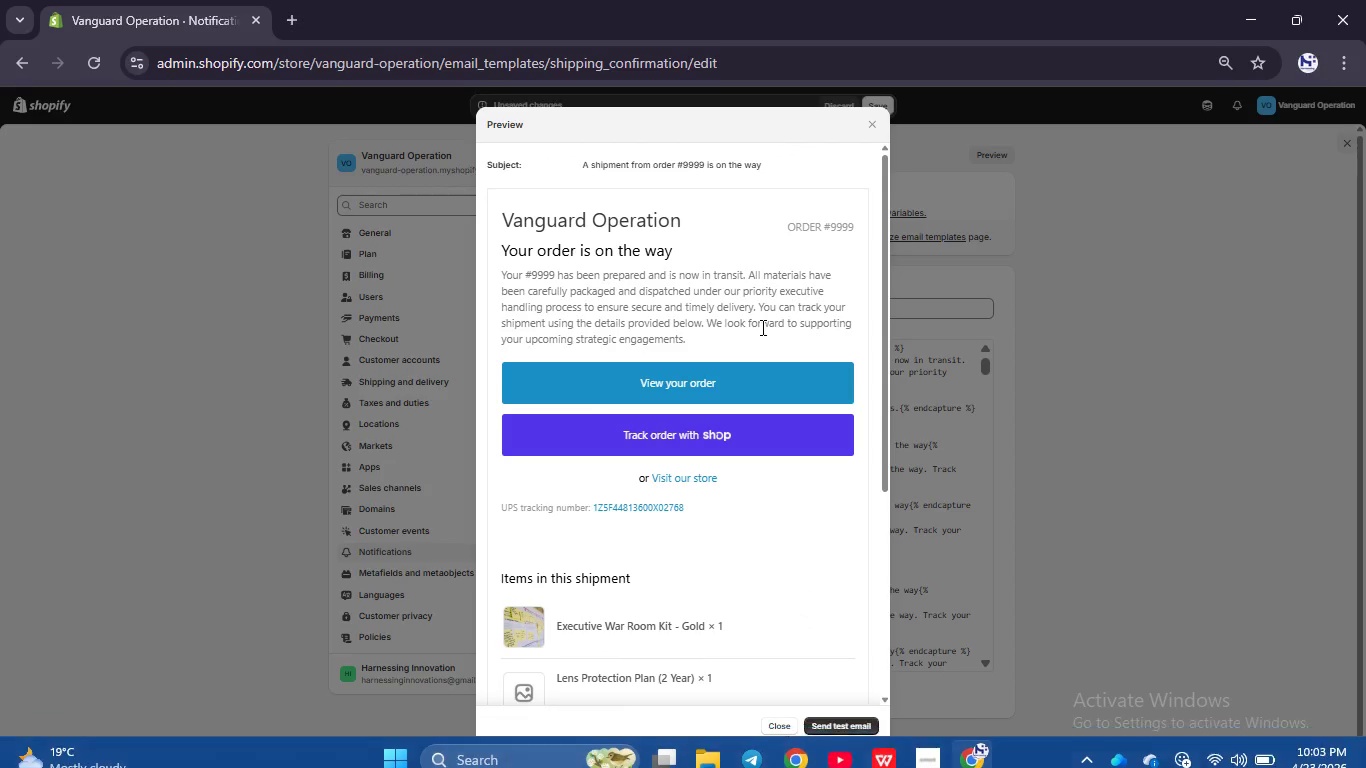 
wait(6.27)
 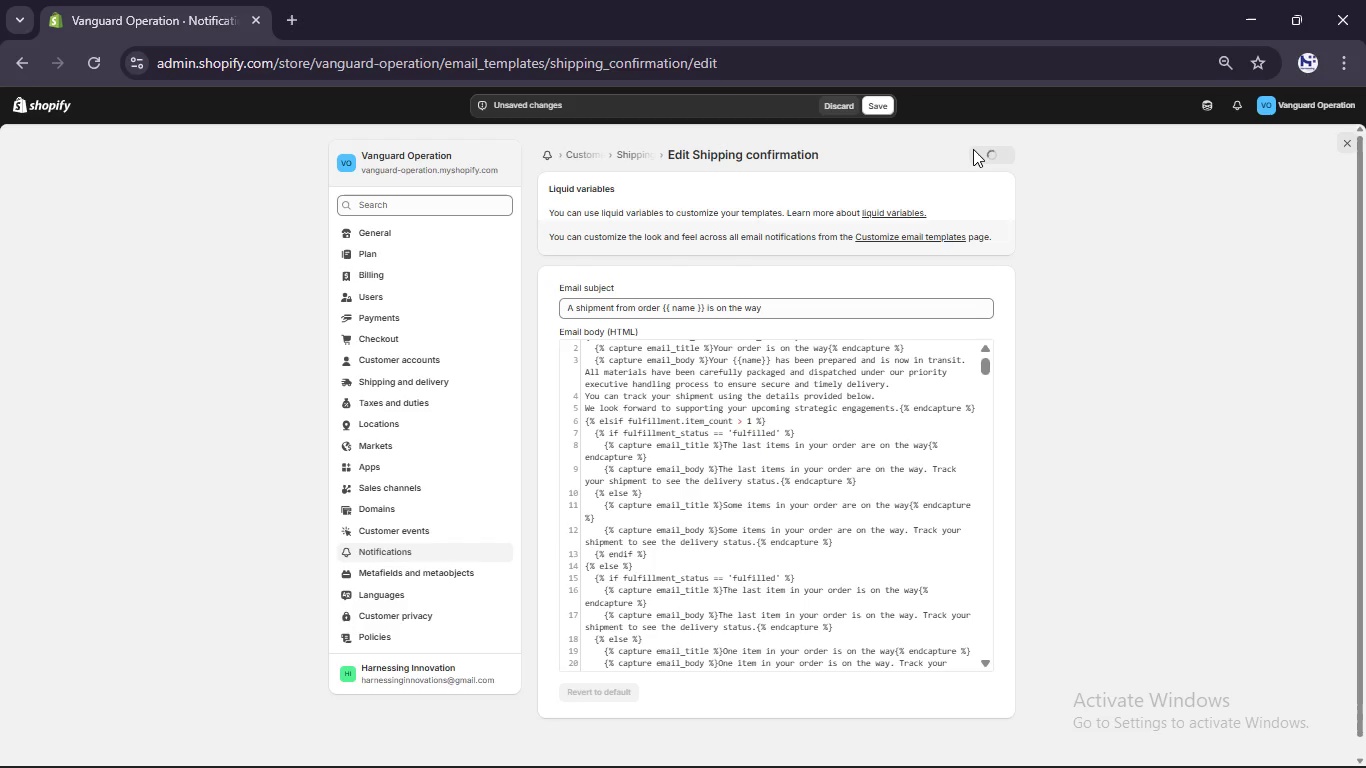 
scroll: coordinate [686, 313], scroll_direction: none, amount: 0.0
 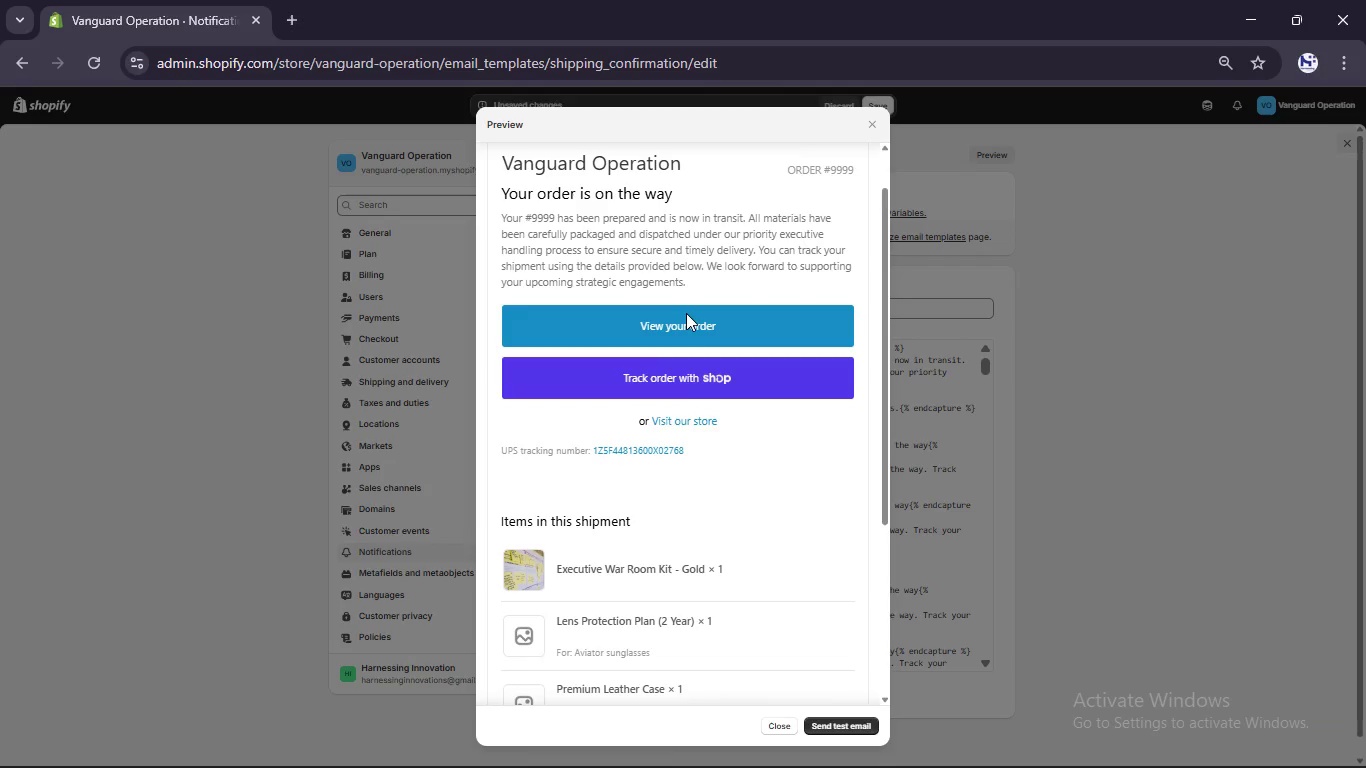 
scroll: coordinate [669, 486], scroll_direction: up, amount: 4.0
 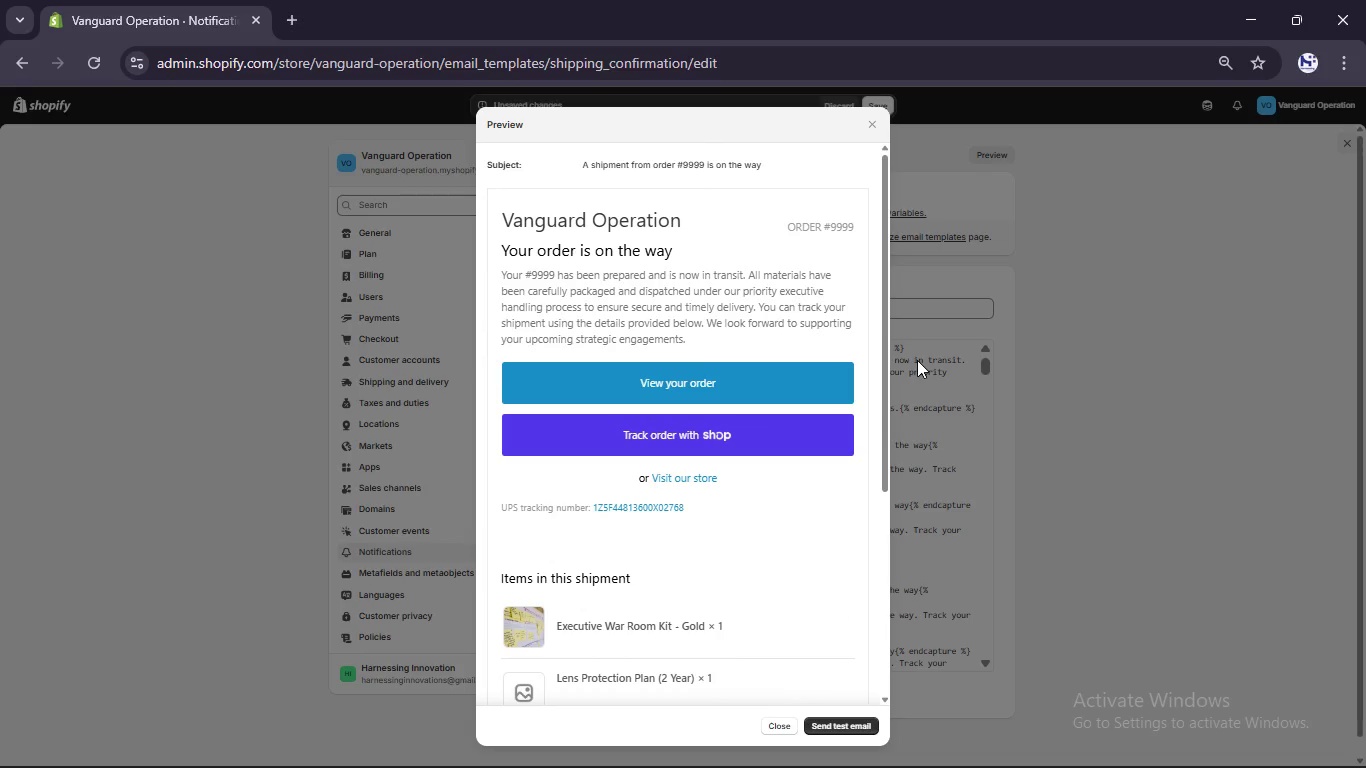 
left_click([917, 360])
 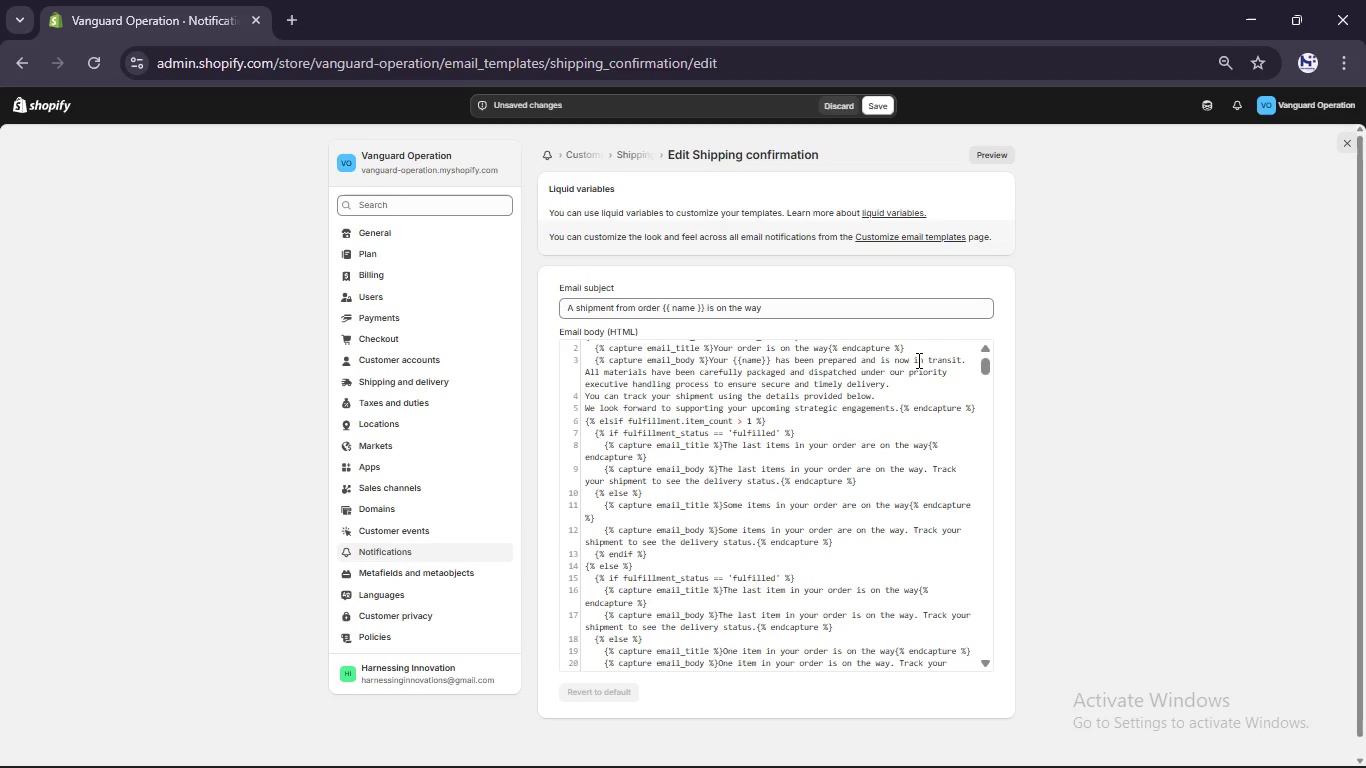 
wait(8.09)
 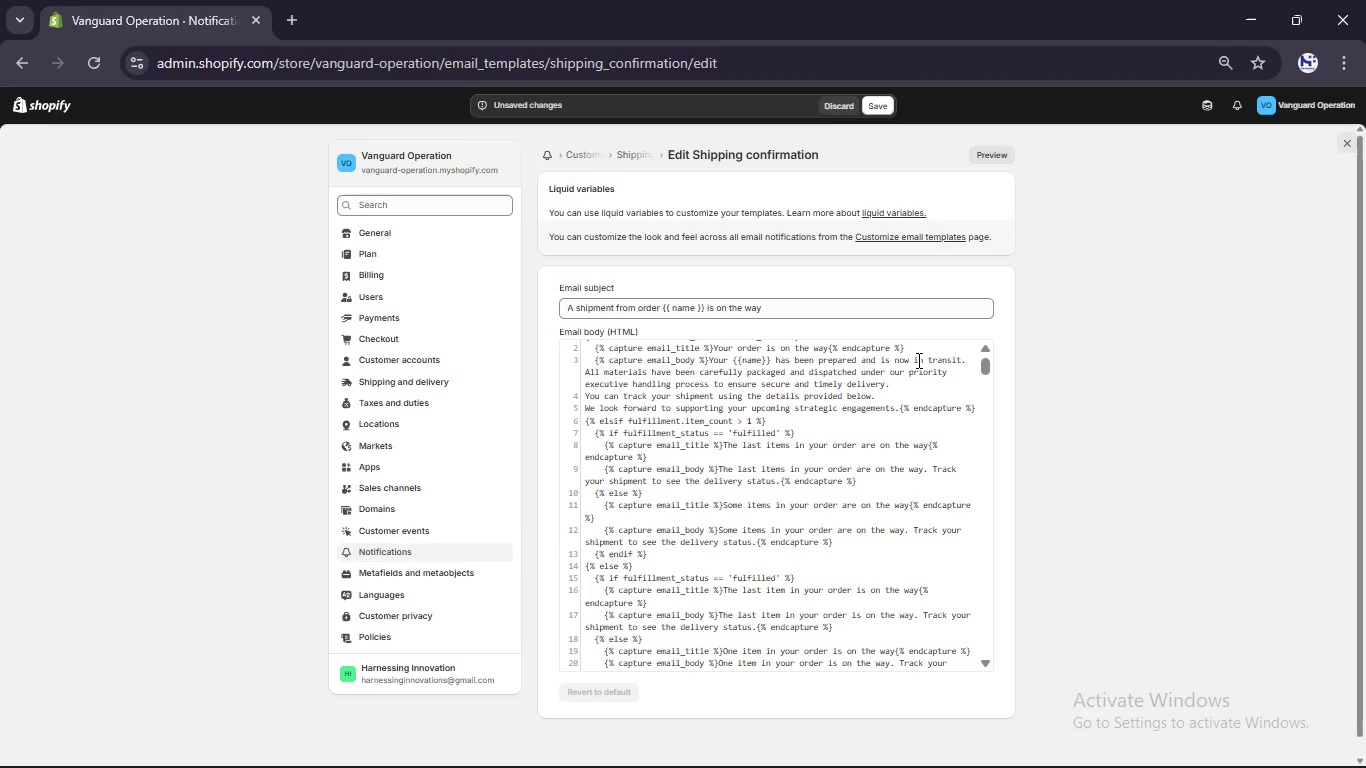 
scroll: coordinate [917, 360], scroll_direction: up, amount: 3.0
 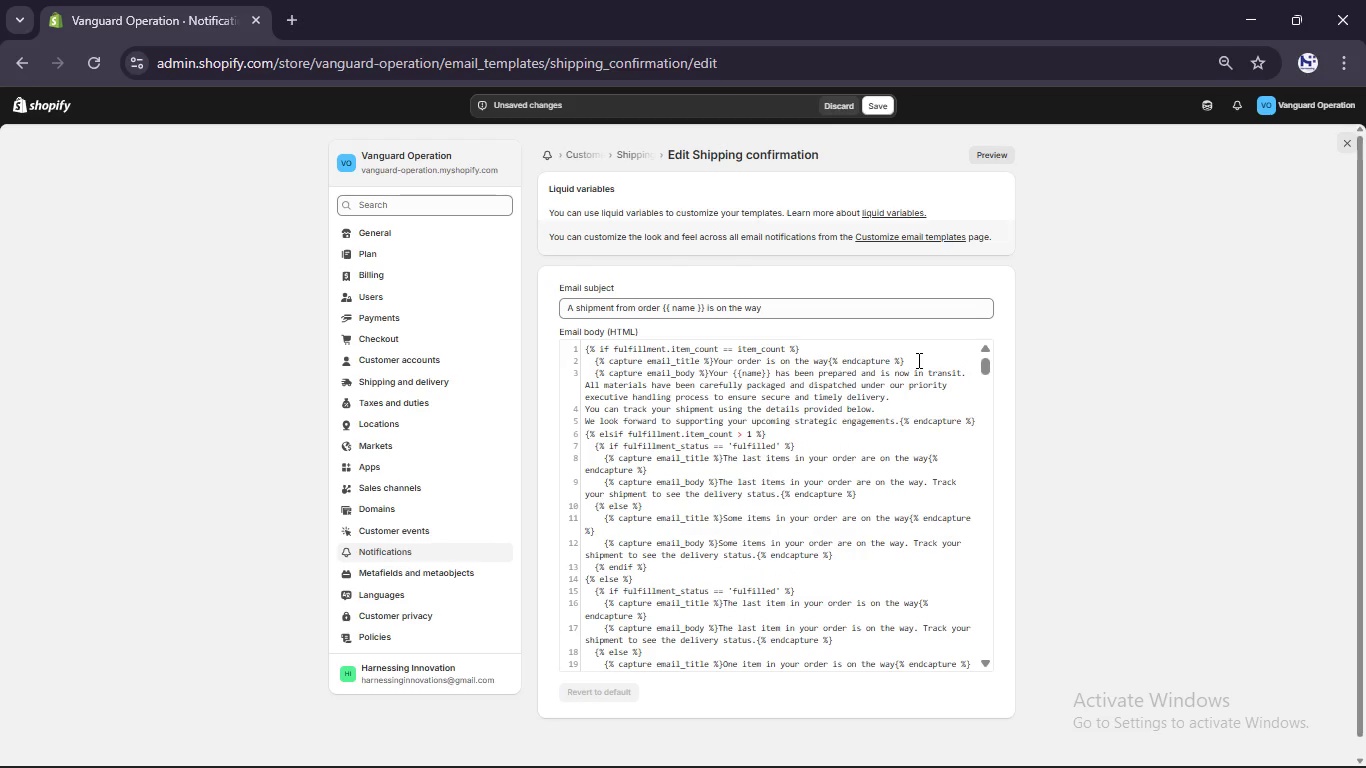 
scroll: coordinate [917, 360], scroll_direction: down, amount: 1.0
 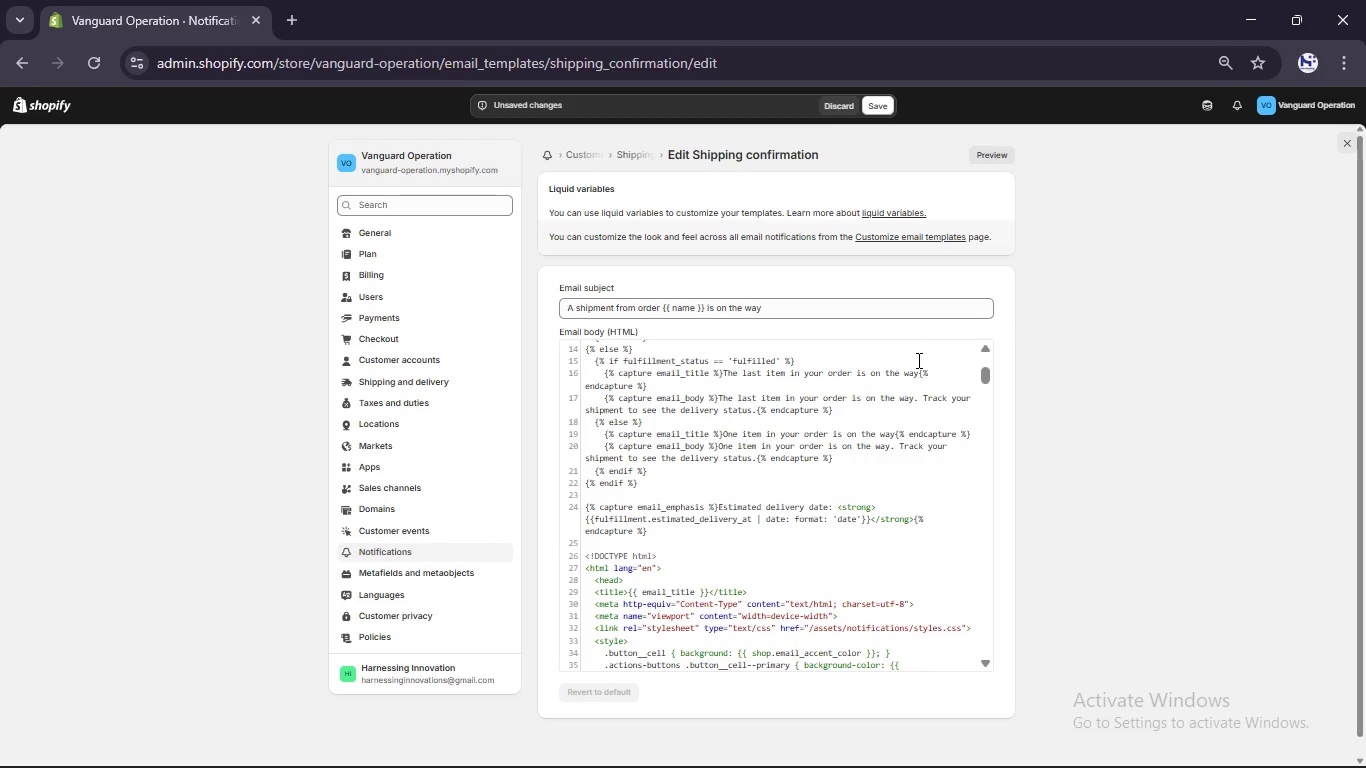 
scroll: coordinate [917, 360], scroll_direction: up, amount: 12.0
 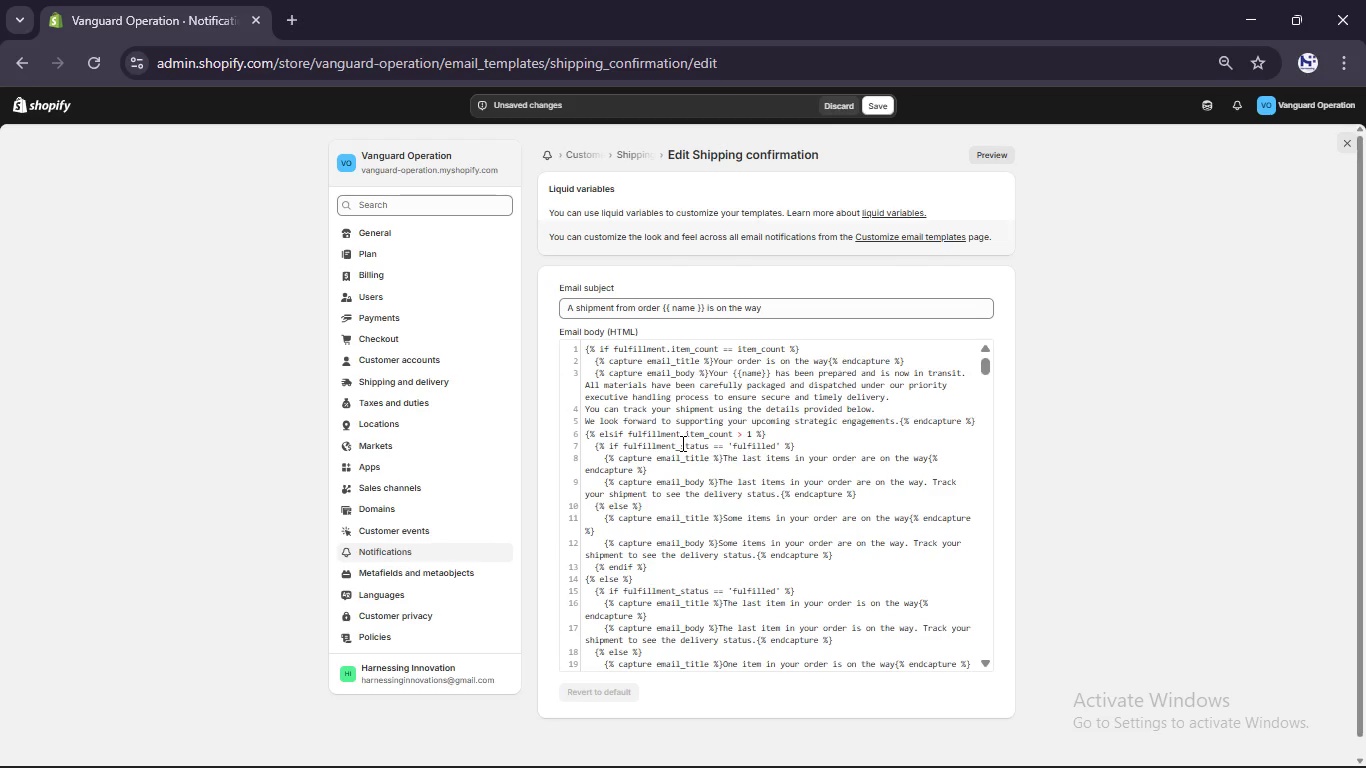 
wait(12.33)
 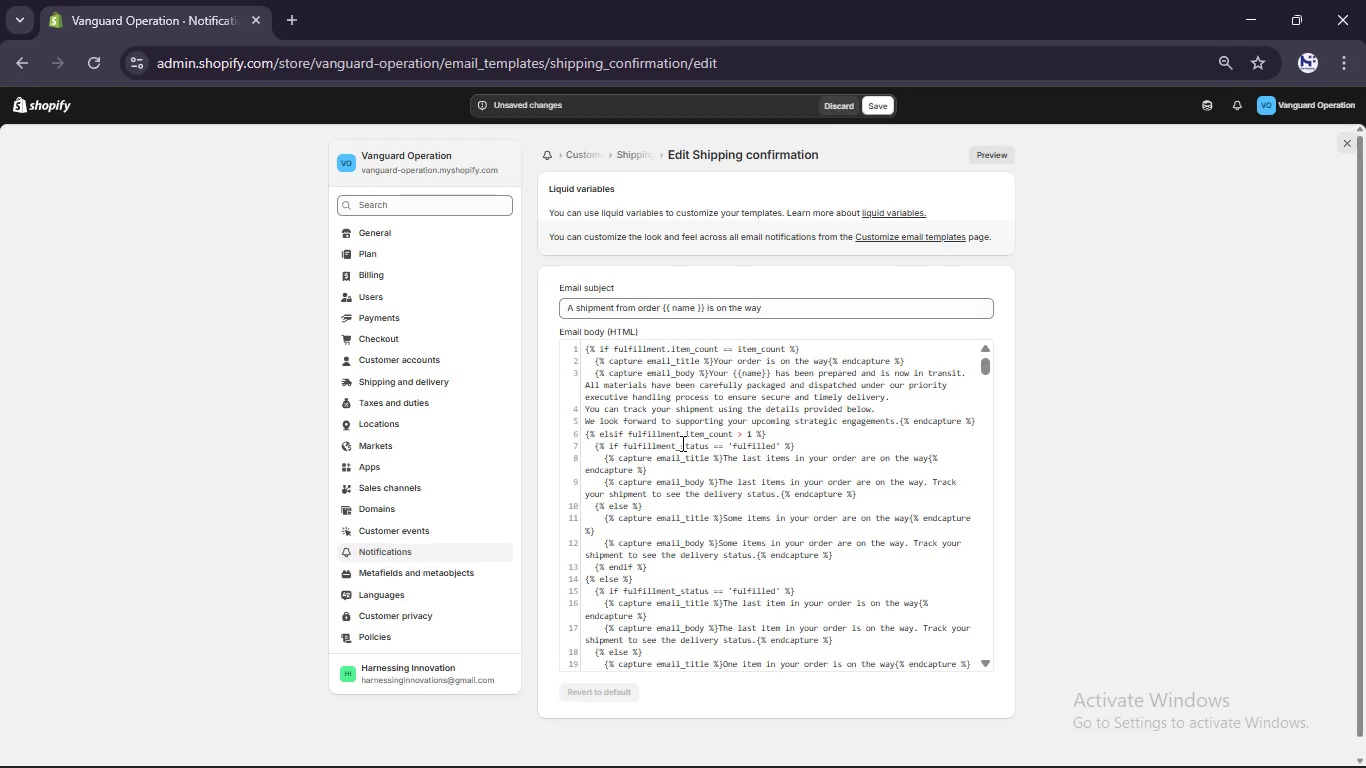 
scroll: coordinate [681, 443], scroll_direction: none, amount: 0.0
 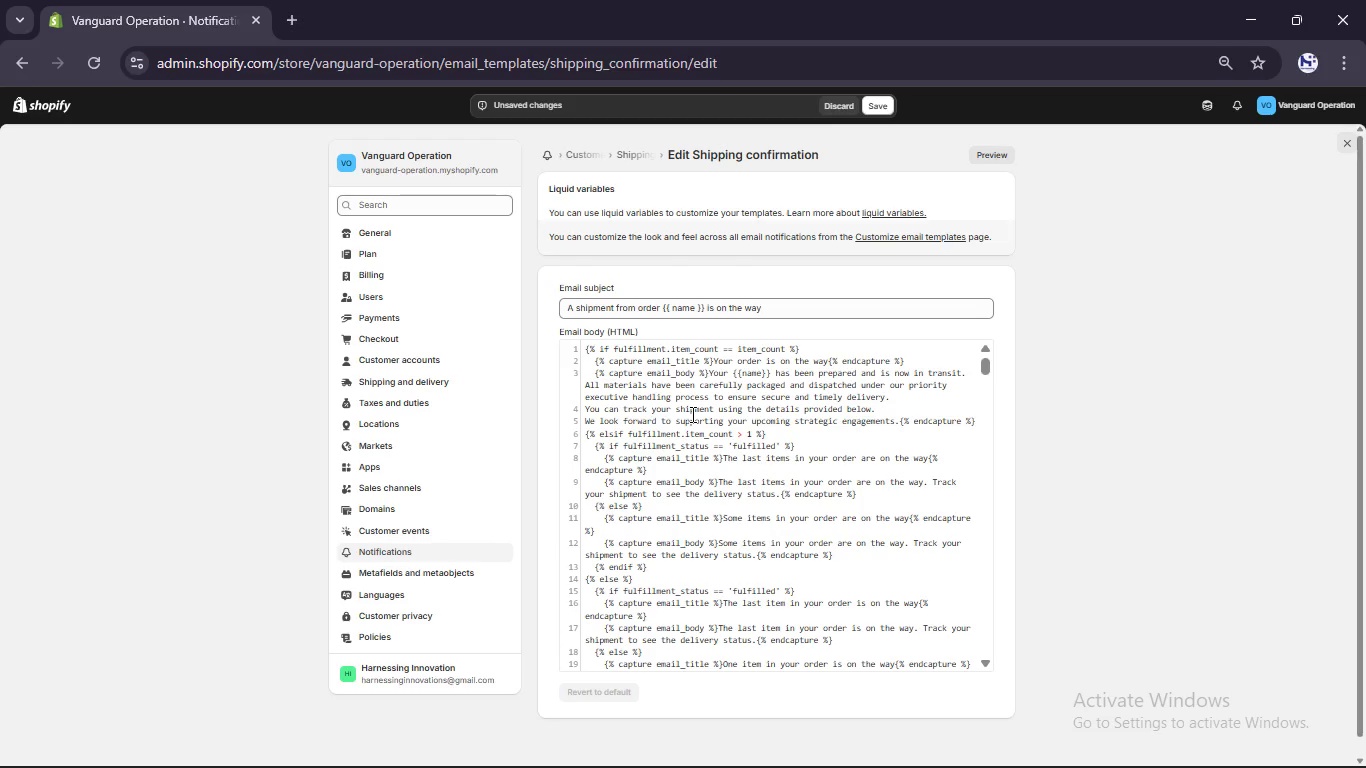 
scroll: coordinate [691, 414], scroll_direction: up, amount: 2.0
 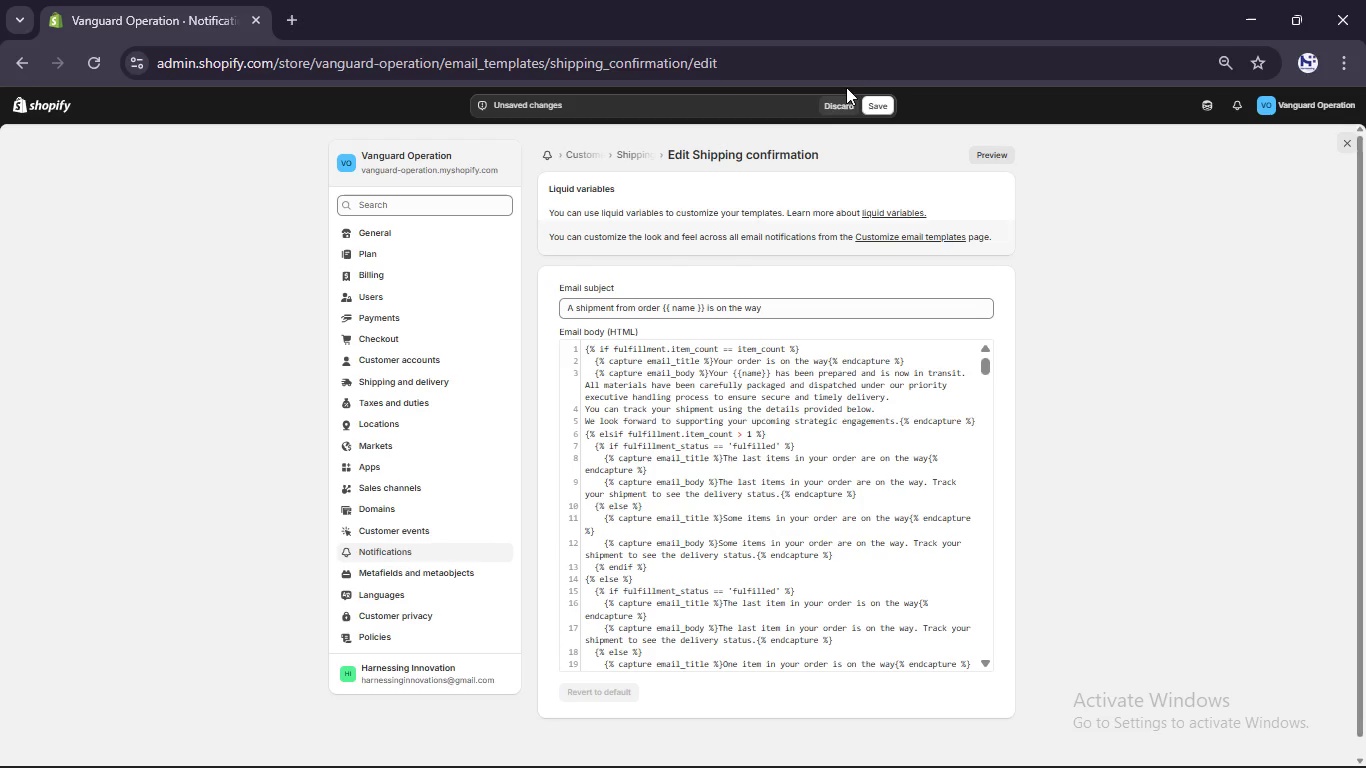 
left_click([873, 102])
 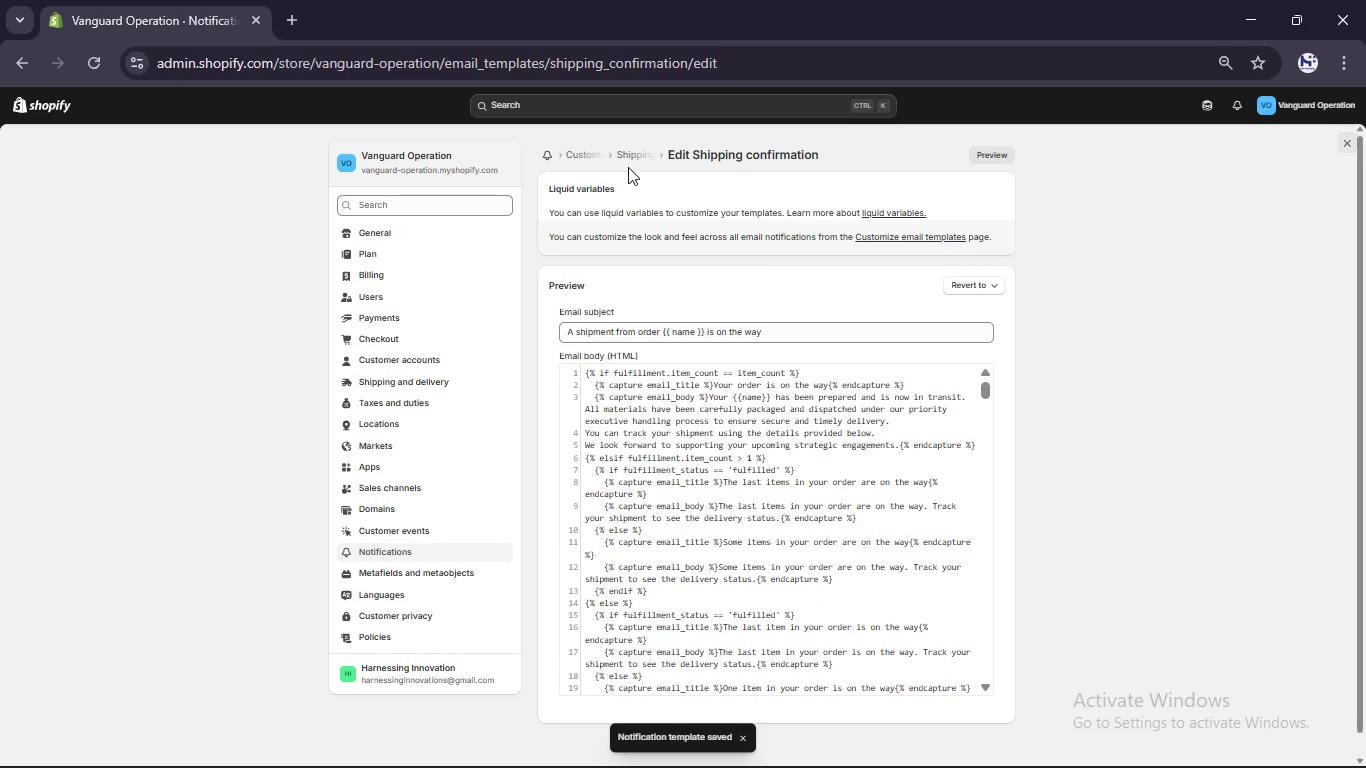 
left_click([632, 152])
 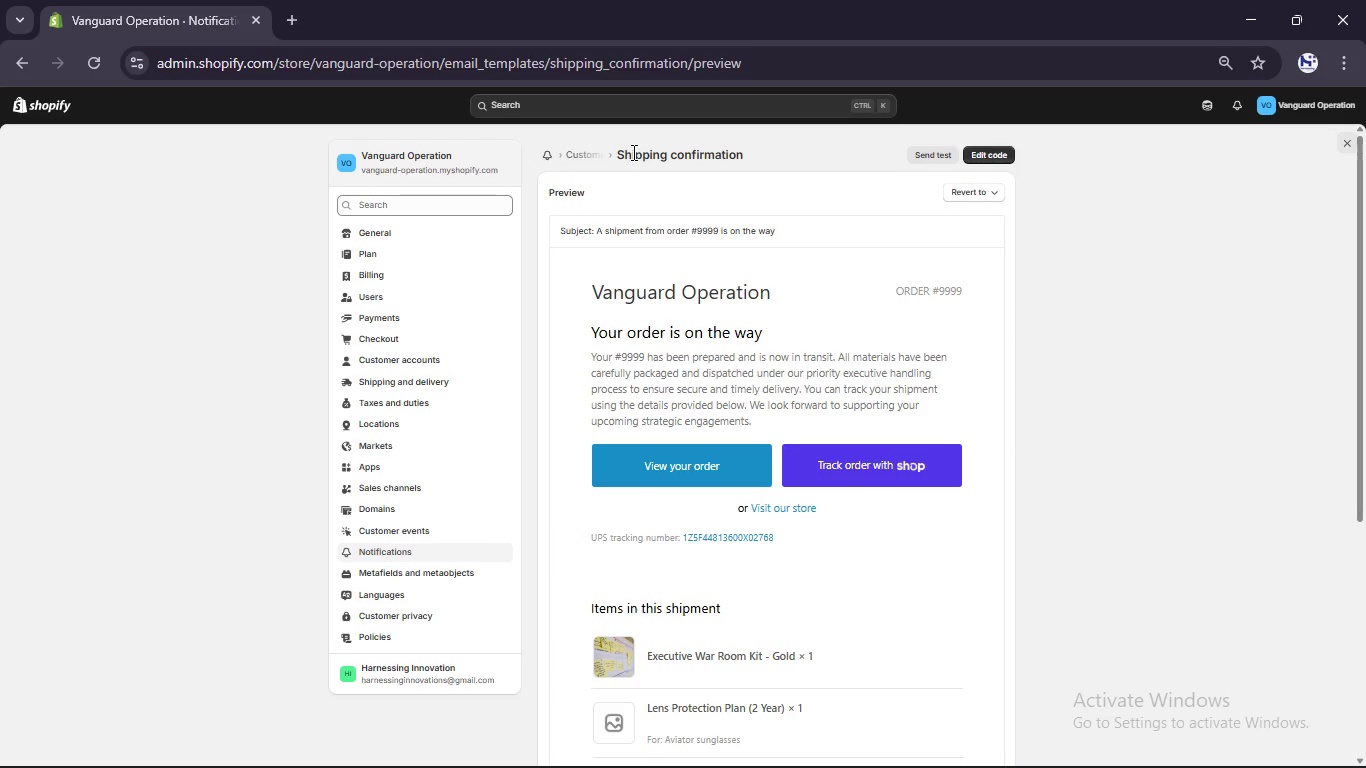 
left_click([568, 149])
 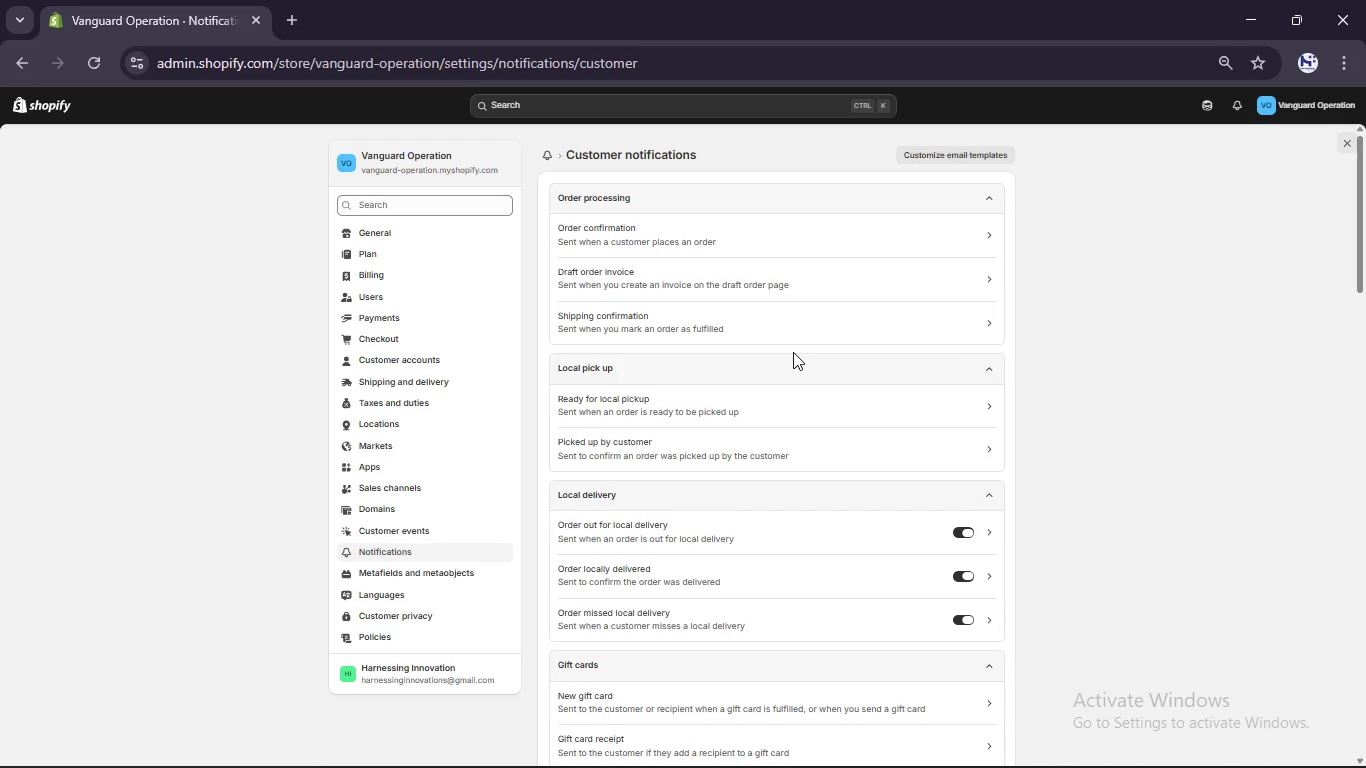 
wait(5.89)
 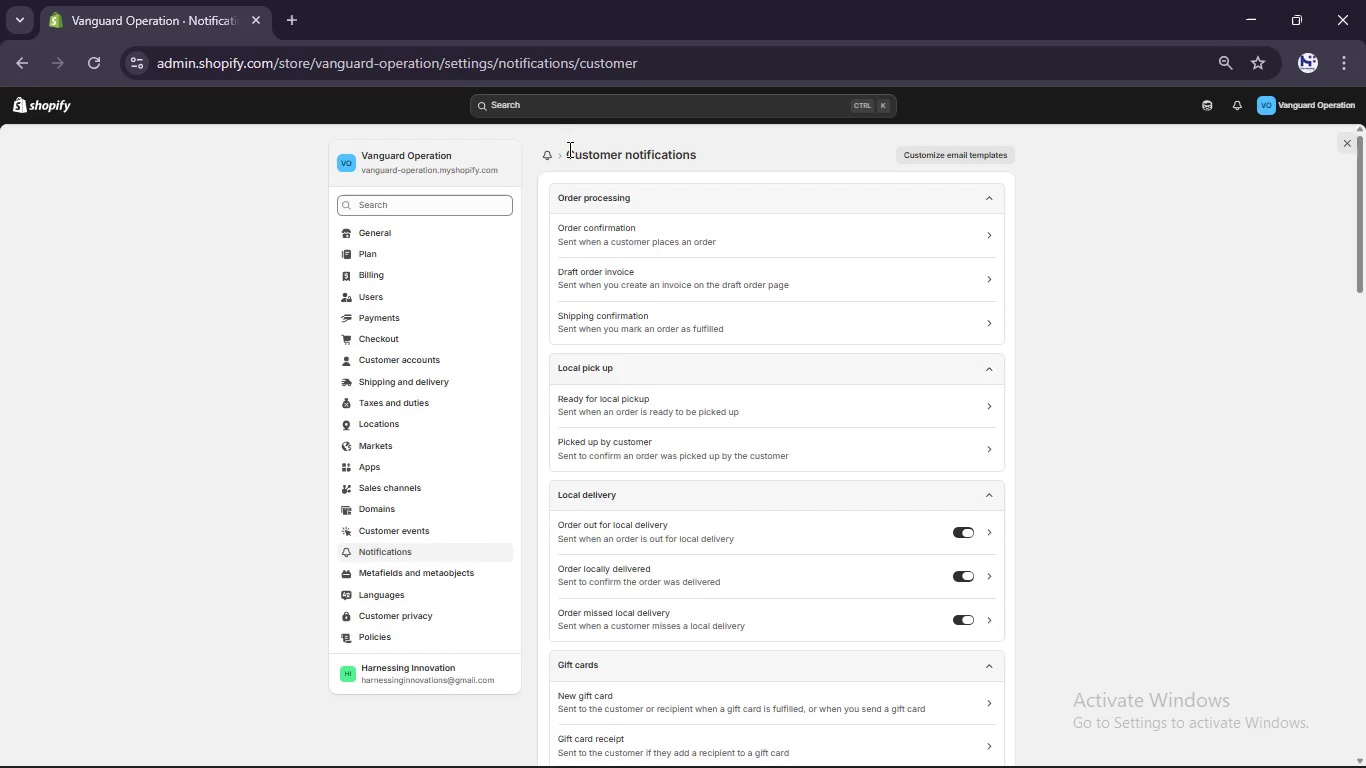 
scroll: coordinate [747, 524], scroll_direction: none, amount: 0.0
 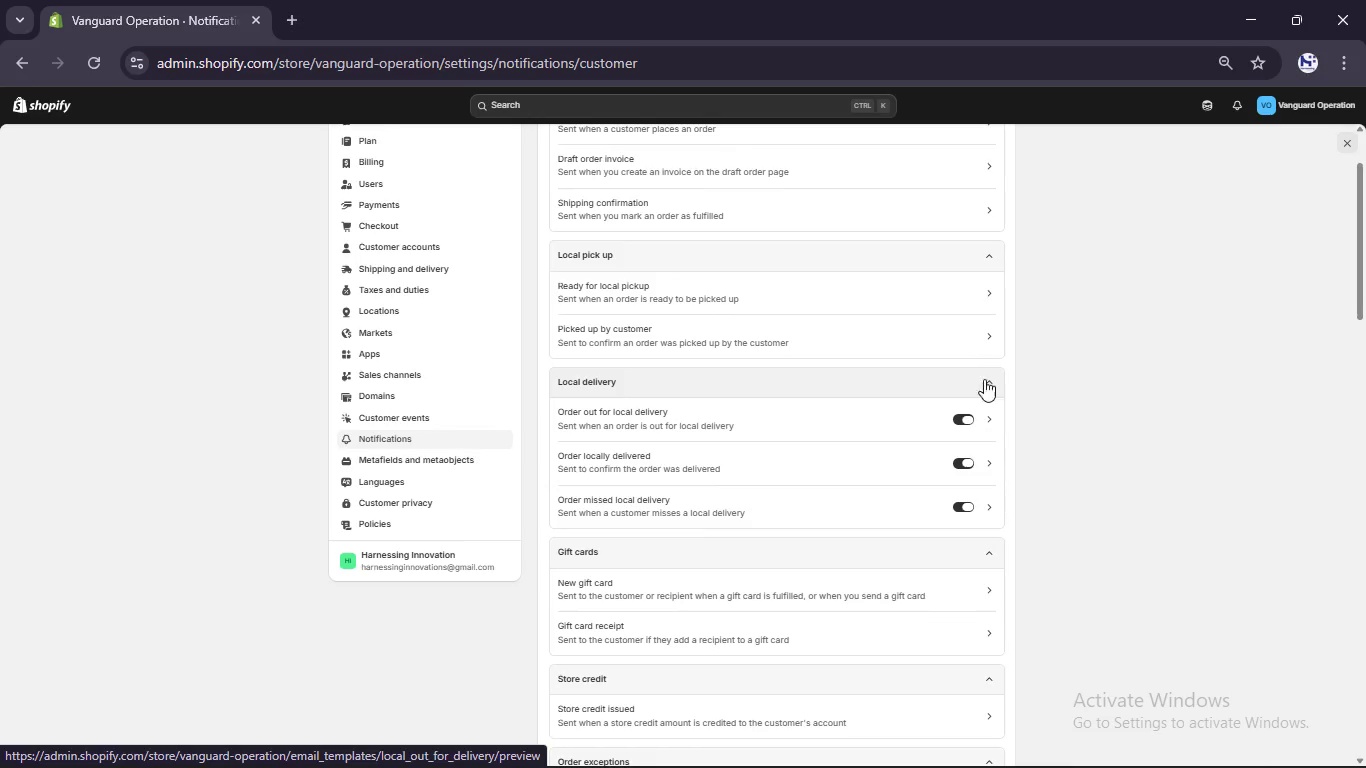 
left_click([990, 419])
 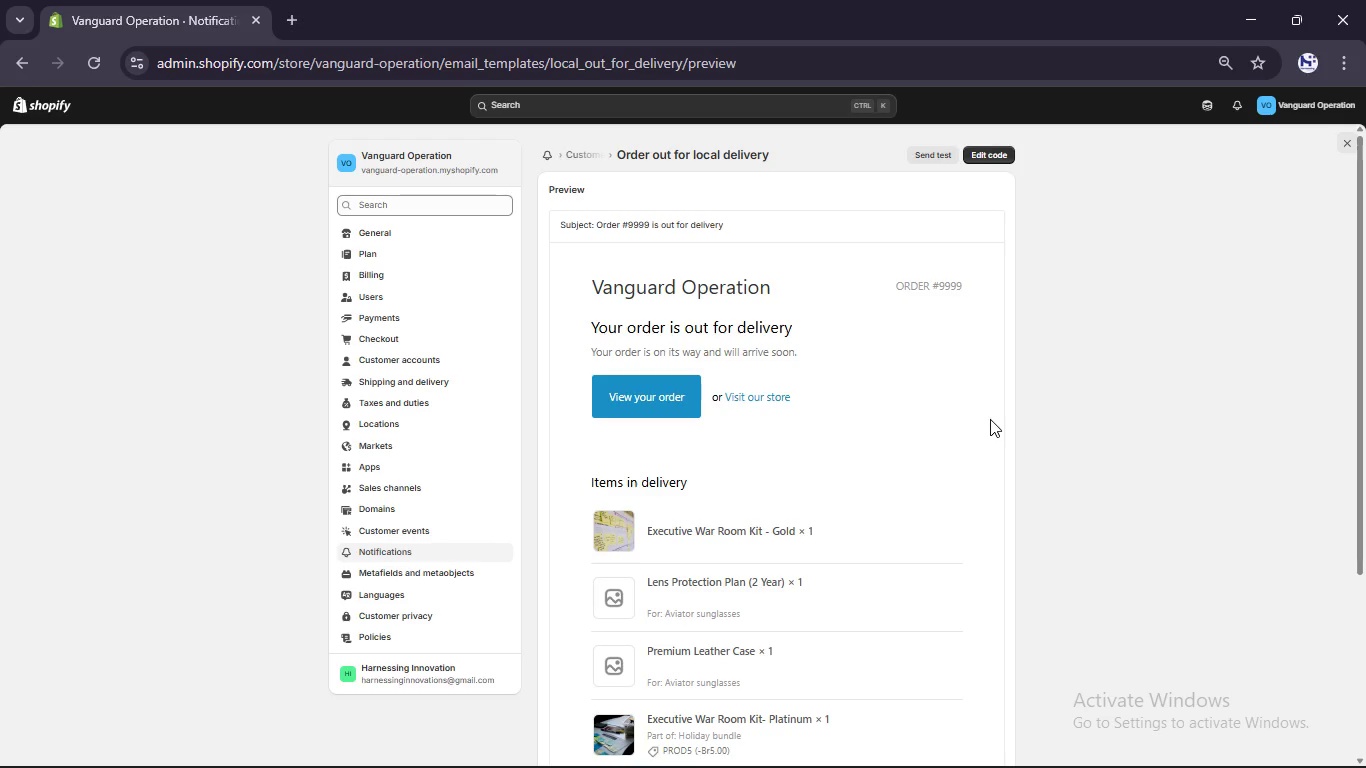 
wait(28.88)
 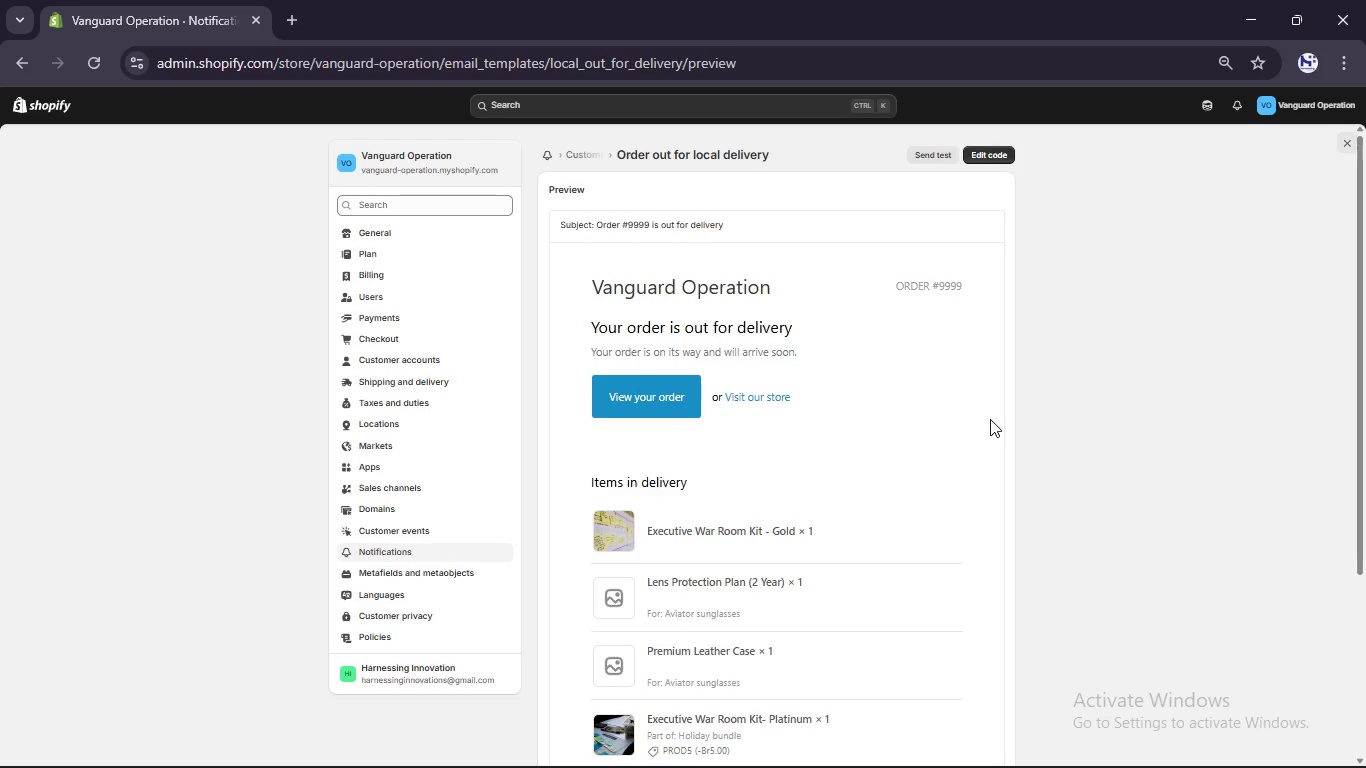 
left_click([982, 152])
 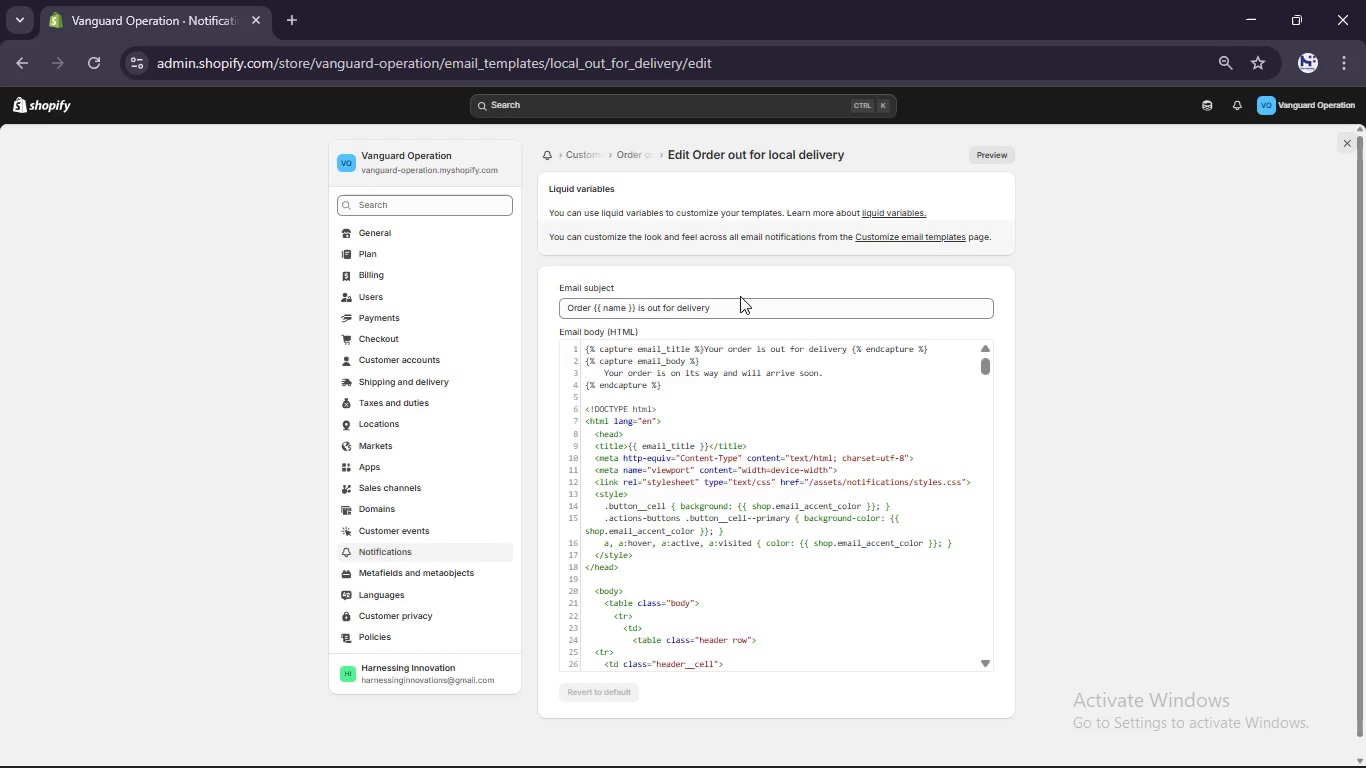 
wait(5.11)
 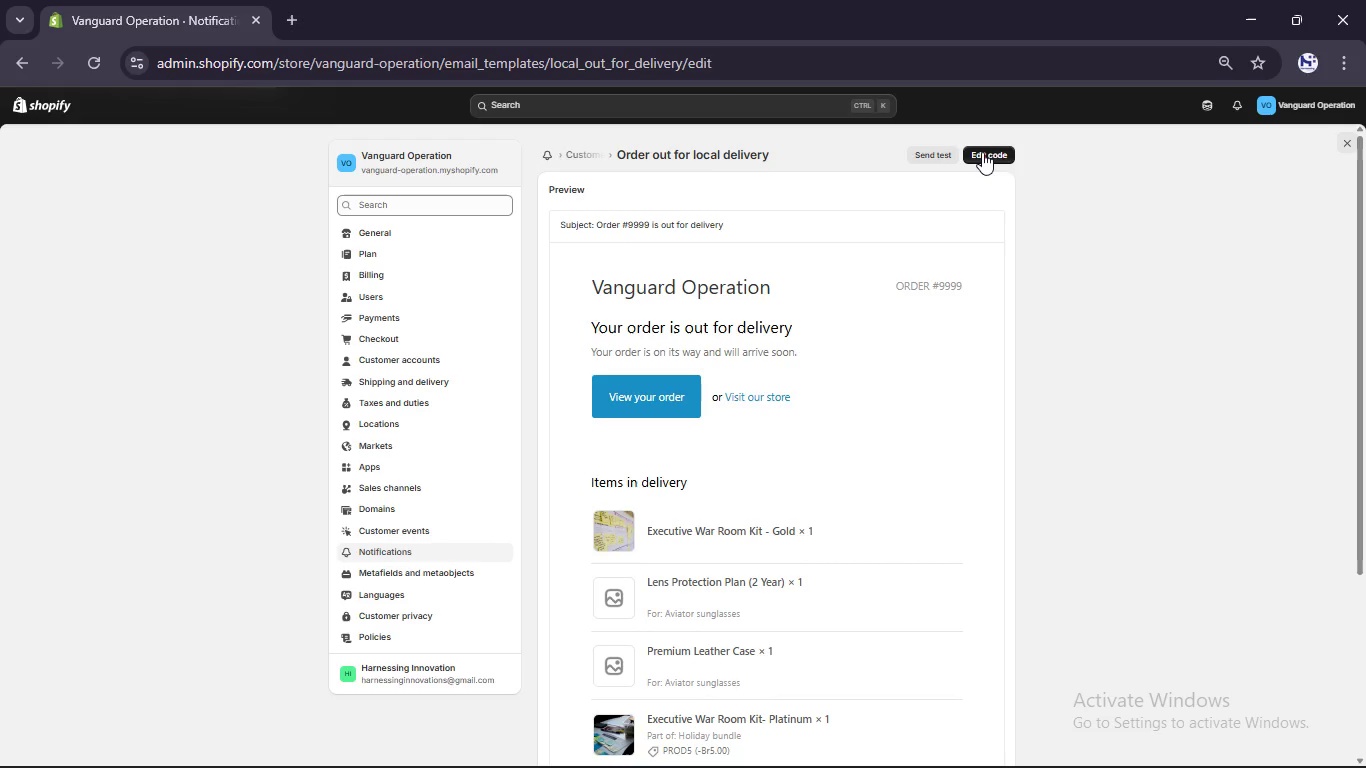 
double_click([576, 304])
 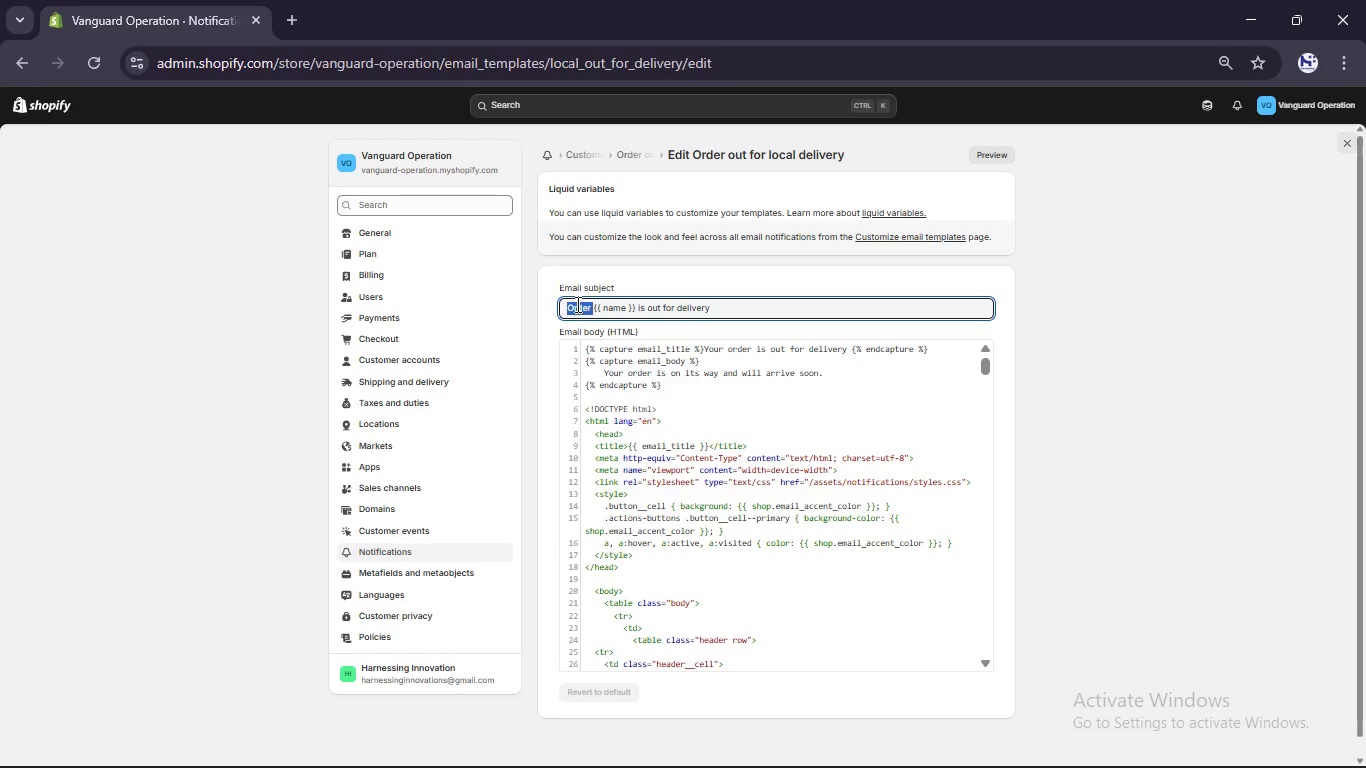 
left_click([576, 304])
 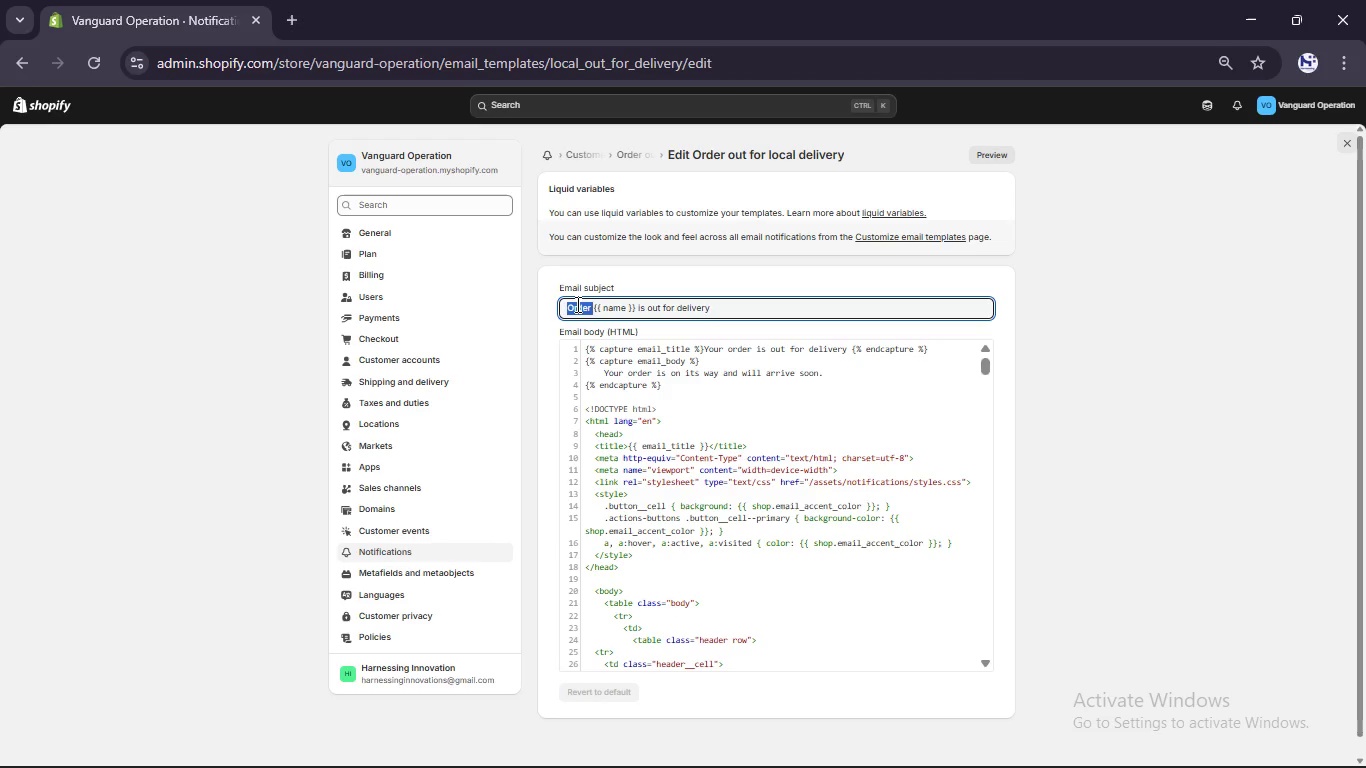 
hold_key(key=ShiftLeft, duration=0.58)
 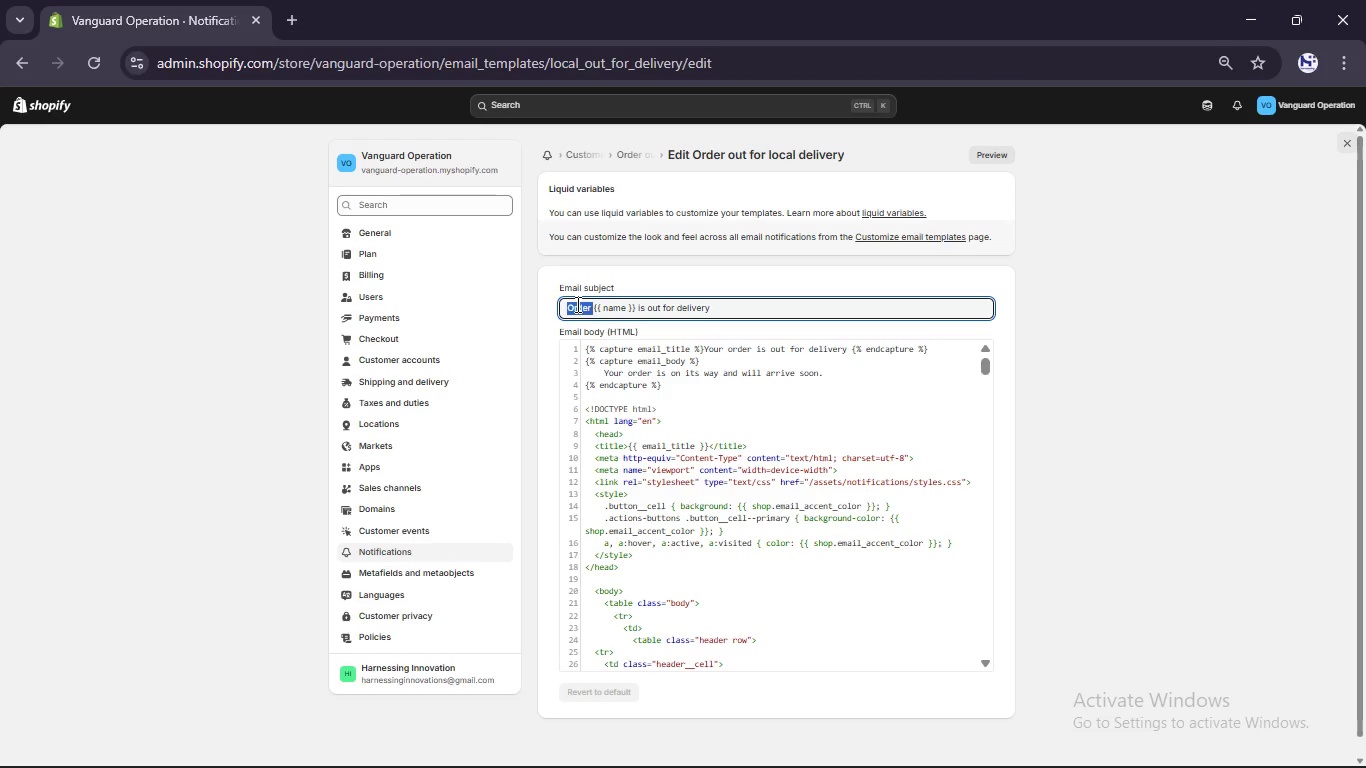 
type(Your )
 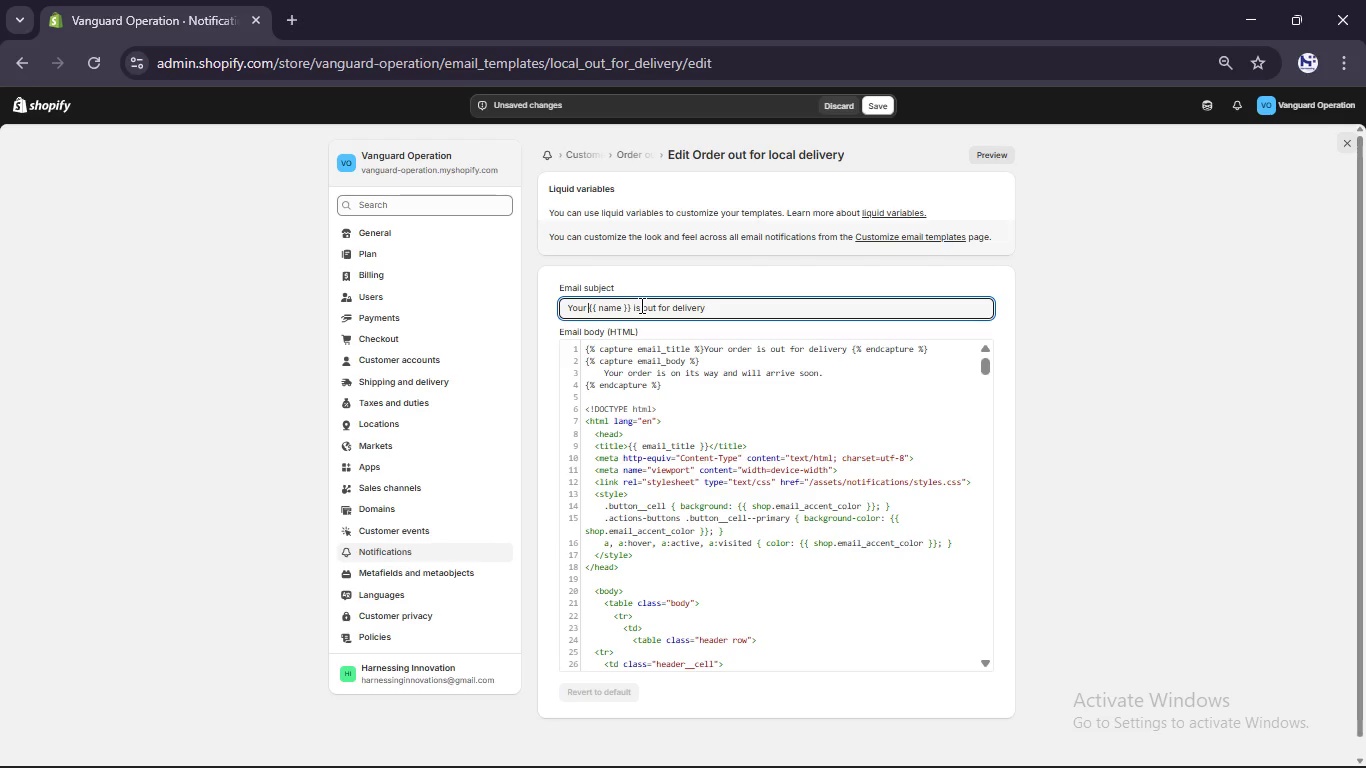 
left_click([716, 306])
 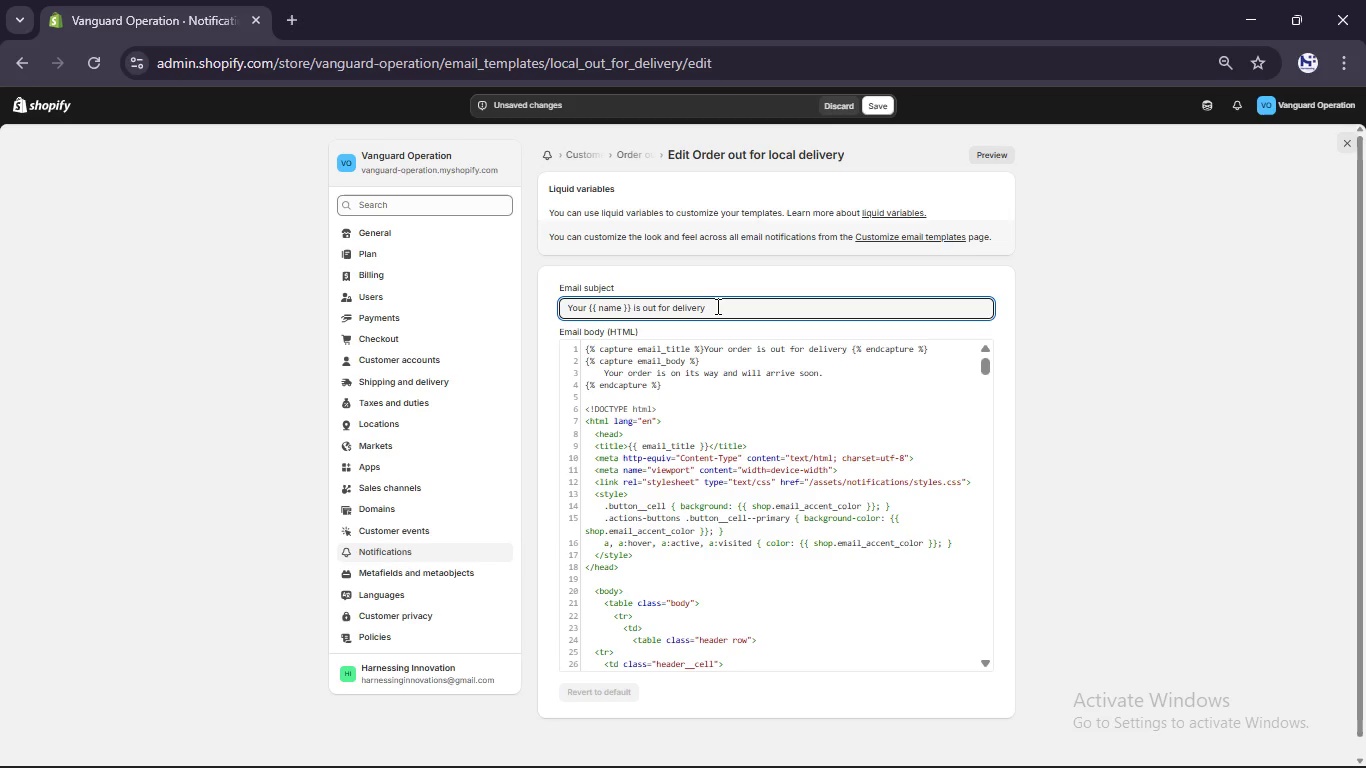 
hold_key(key=Backspace, duration=1.09)
 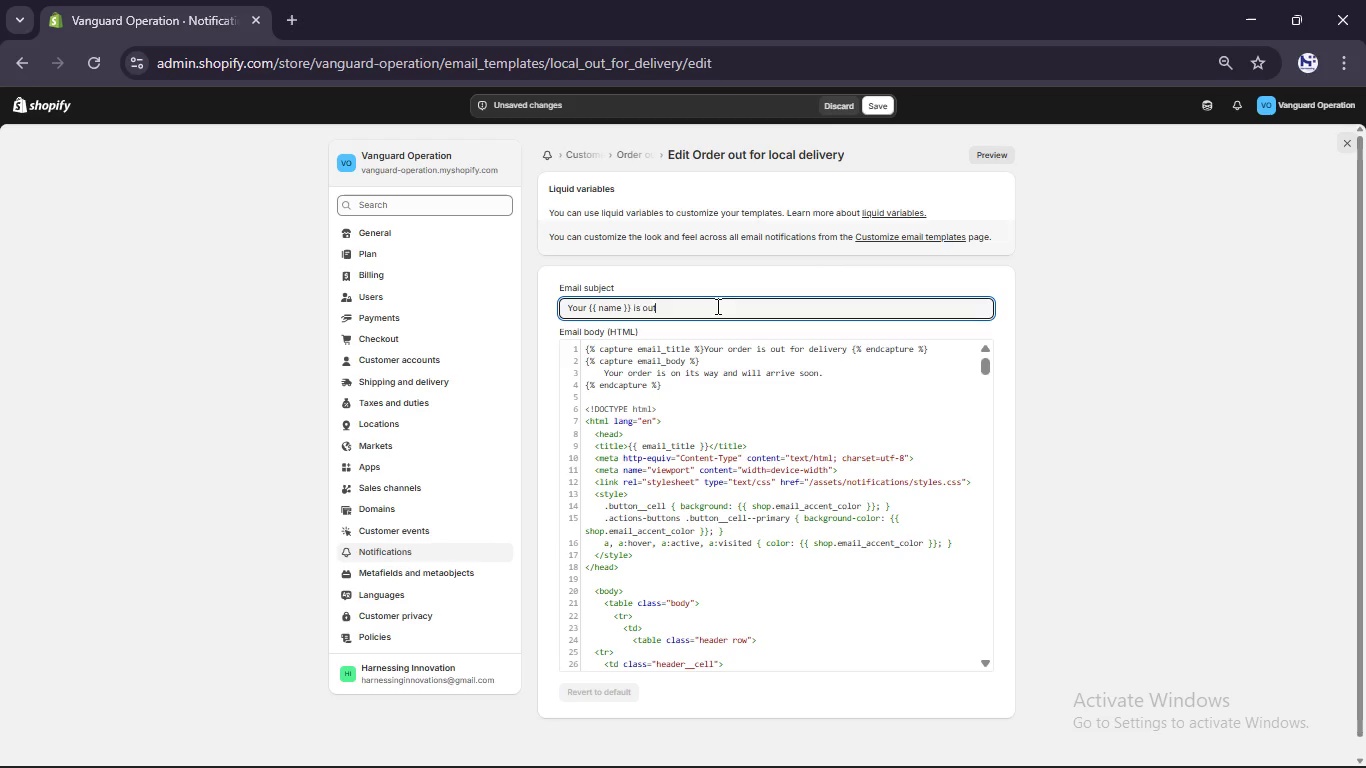 
key(Backspace)
type({{)
key(Backspace)
key(Backspace)
key(Backspace)
key(Backspace)
key(Backspace)
key(Backspace)
key(Backspace)
key(Backspace)
key(Backspace)
key(Backspace)
type( is sc)
key(Backspace)
key(Backspace)
type(Arrives Today)
 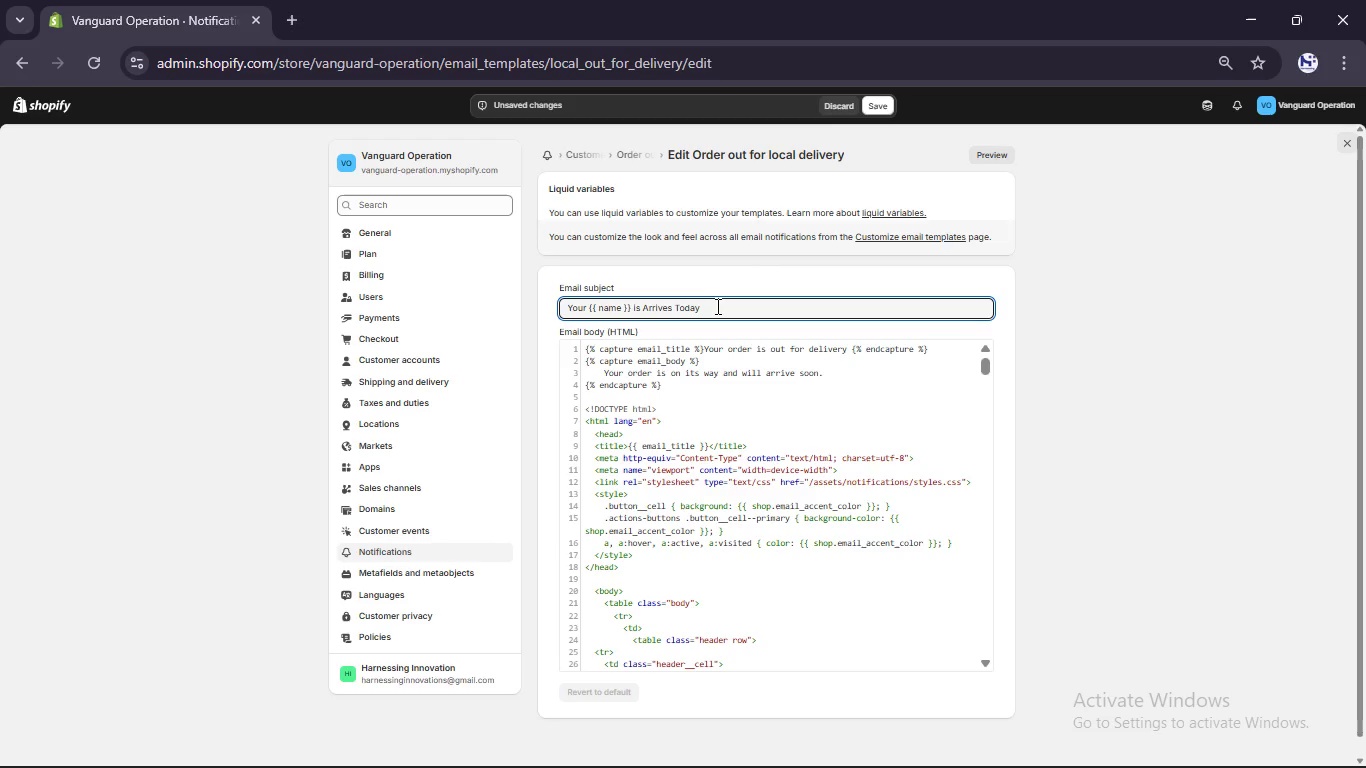 
hold_key(key=BracketRight, duration=0.94)
 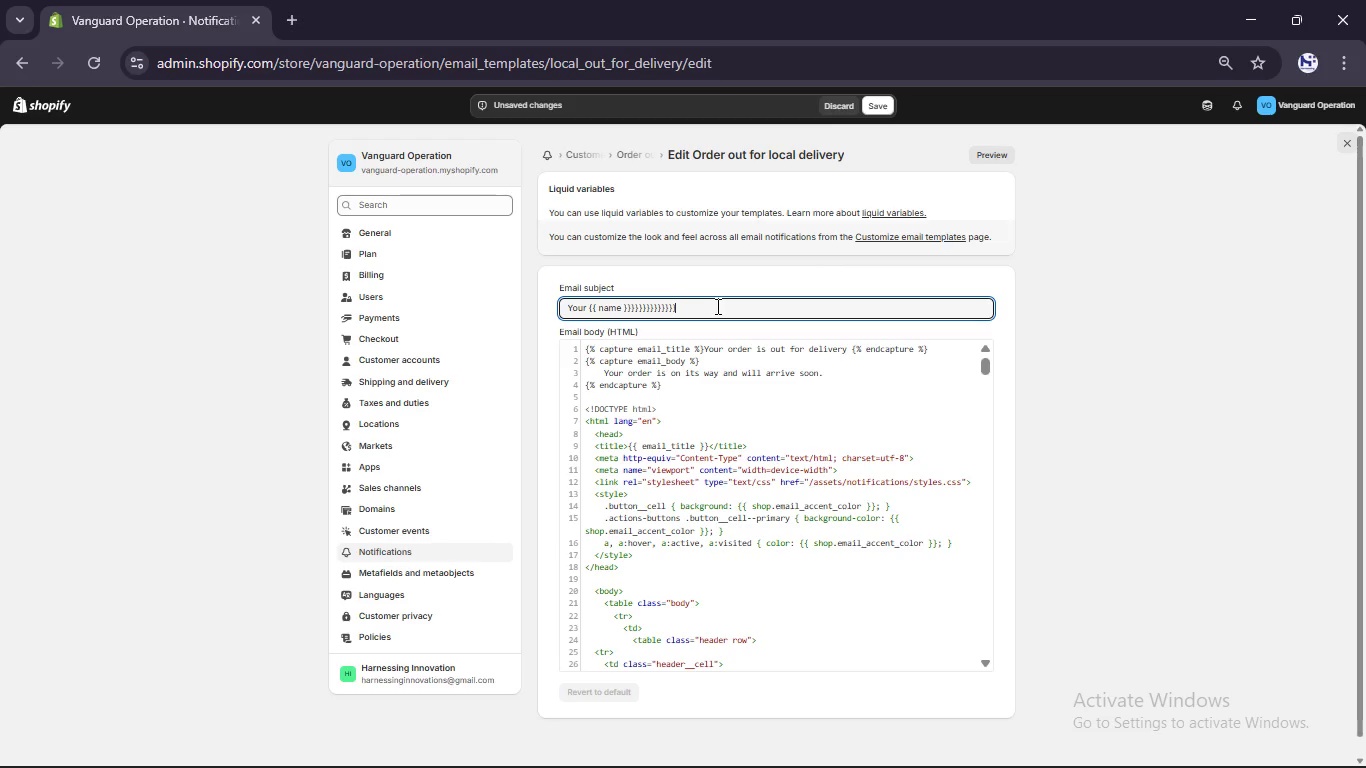 
scroll: coordinate [703, 390], scroll_direction: none, amount: 0.0
 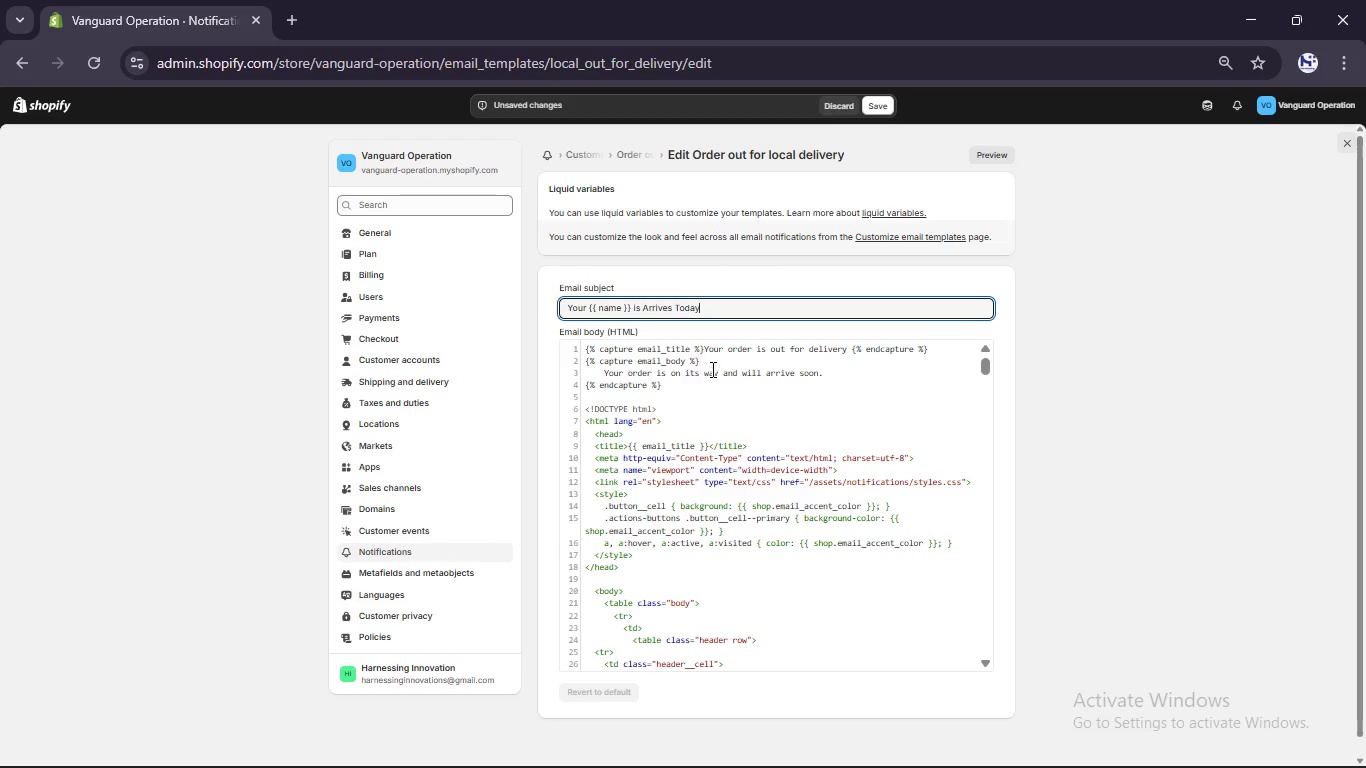 
left_click([712, 346])
 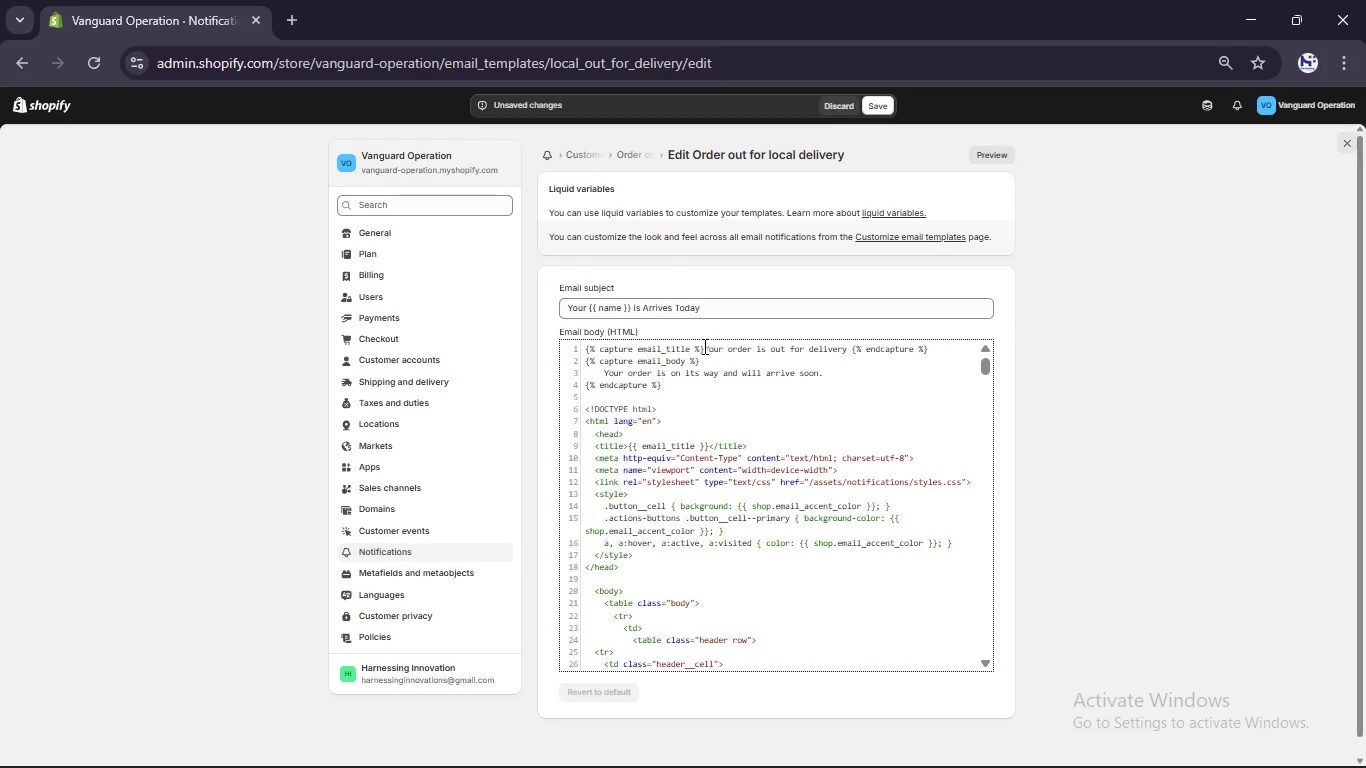 
left_click([703, 346])
 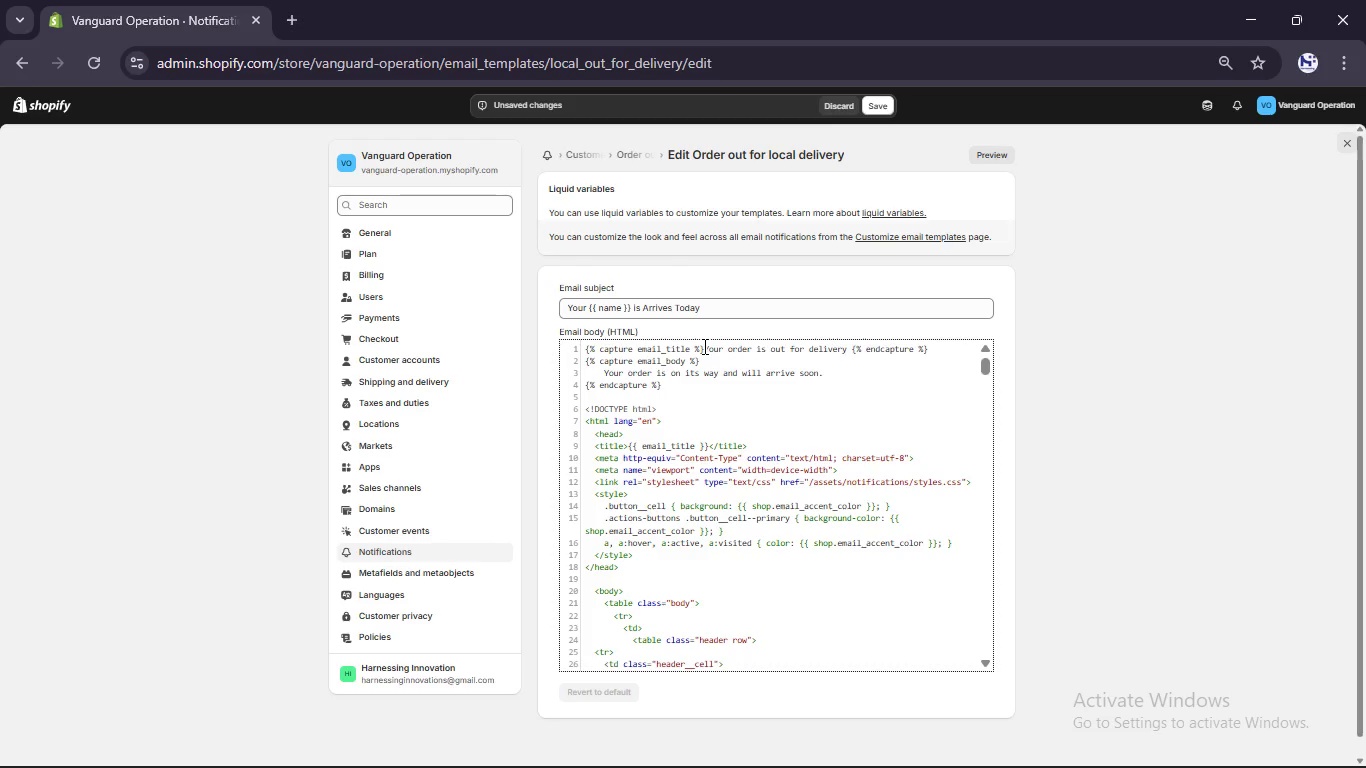 
left_click_drag(start_coordinate=[703, 346], to_coordinate=[850, 348])
 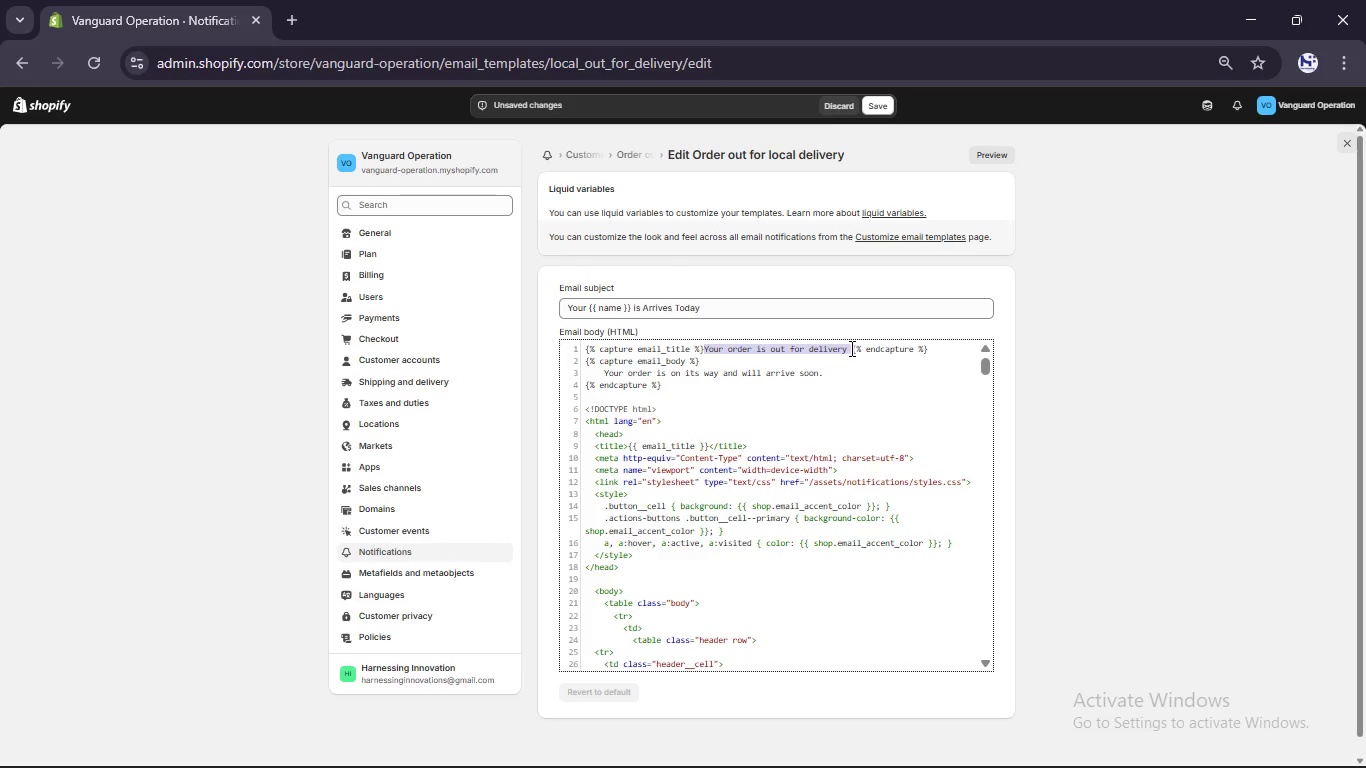 
wait(6.34)
 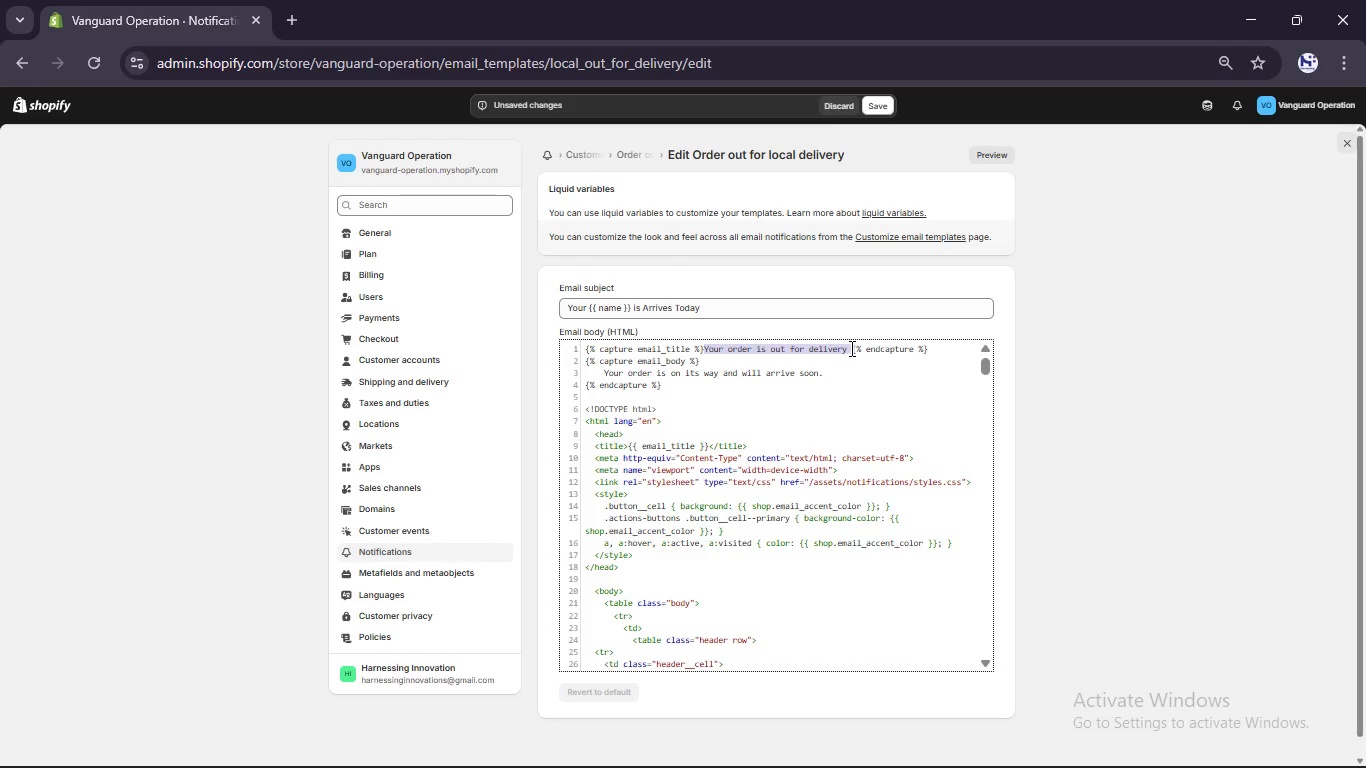 
hold_key(key=ShiftLeft, duration=0.33)
 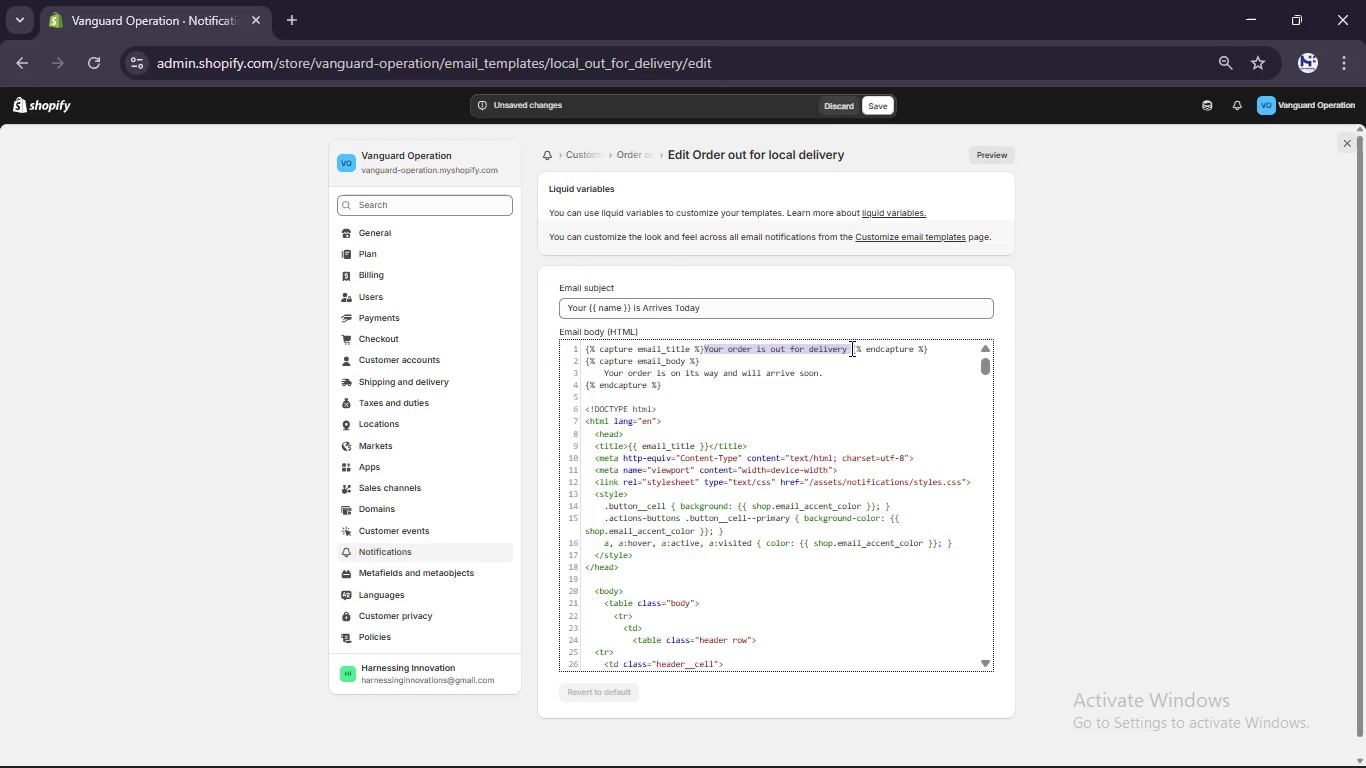 
type(Your Exee)
key(Backspace)
type(utive War room Kit is scheduleed)
key(Backspace)
key(Backspace)
type(d)
 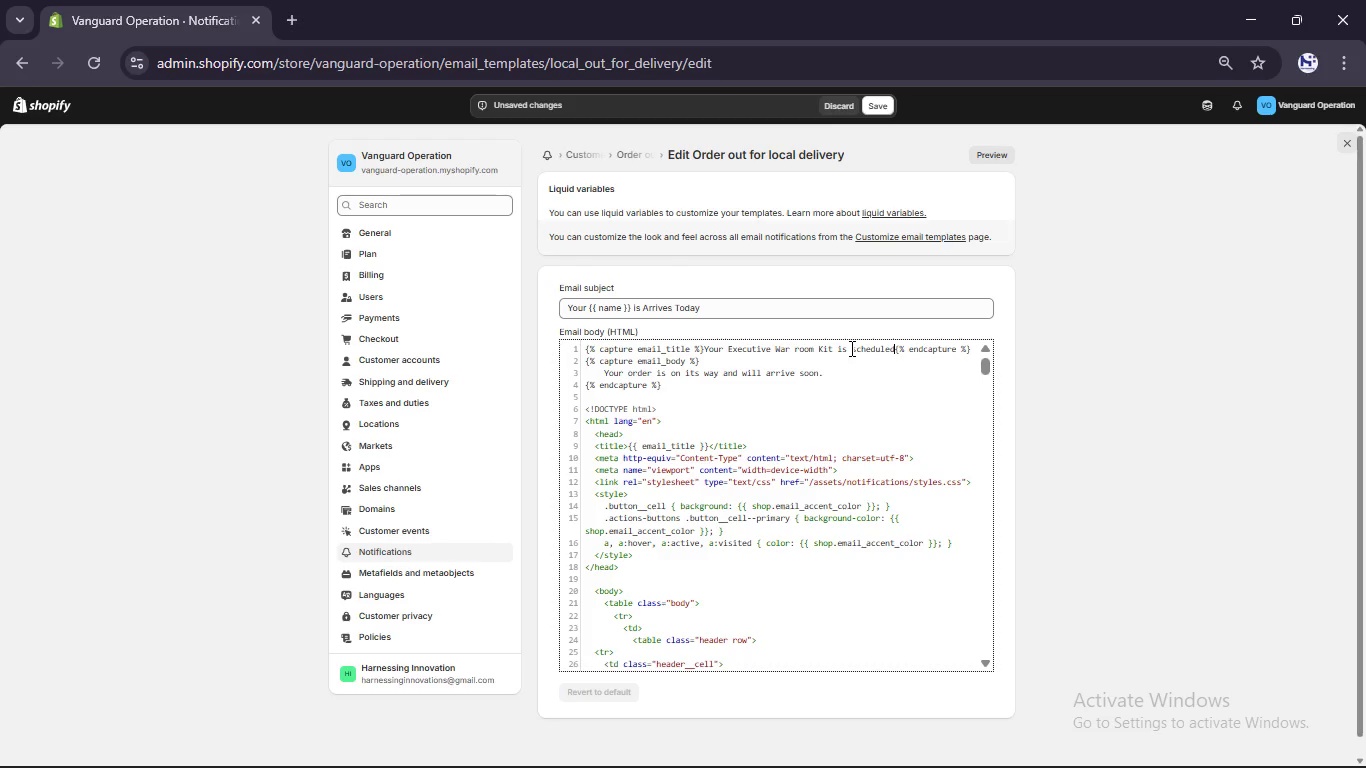 
wait(8.23)
 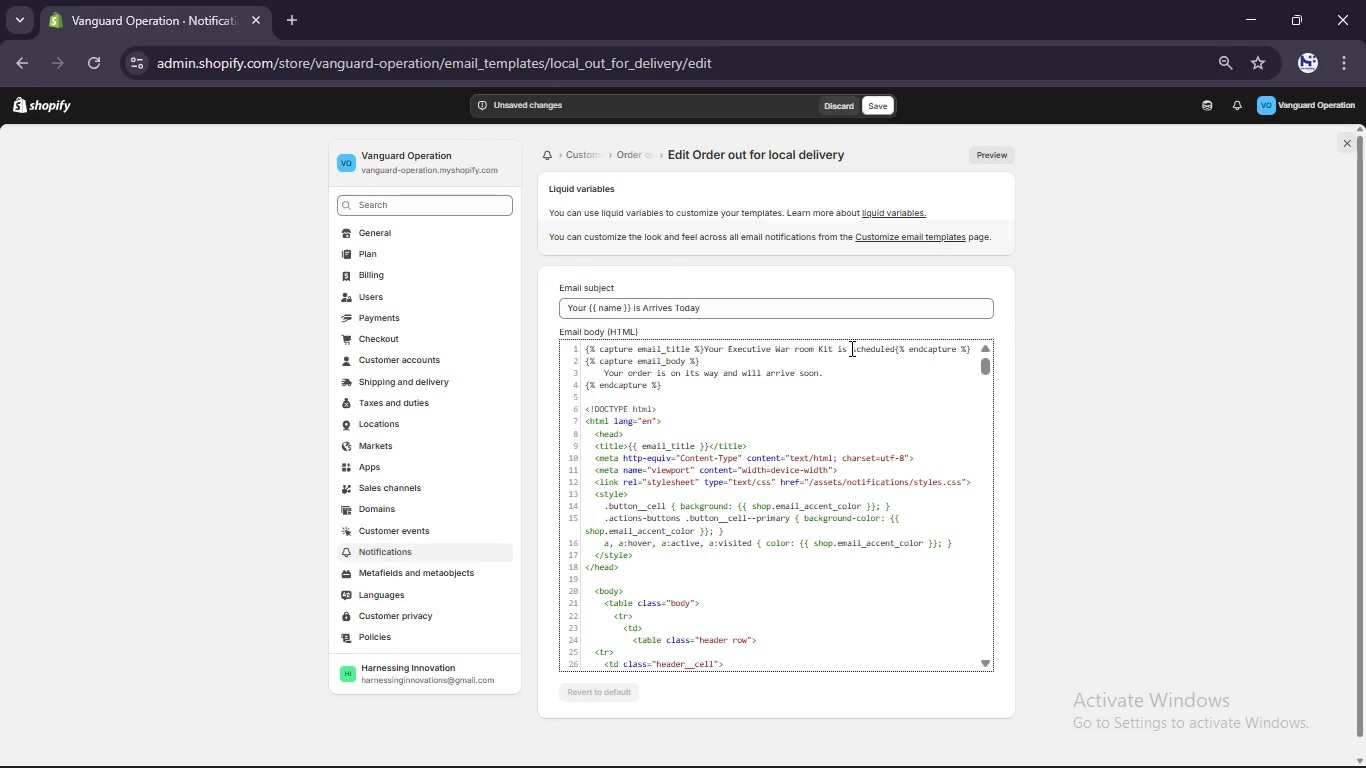 
type( for delivery toay.)
 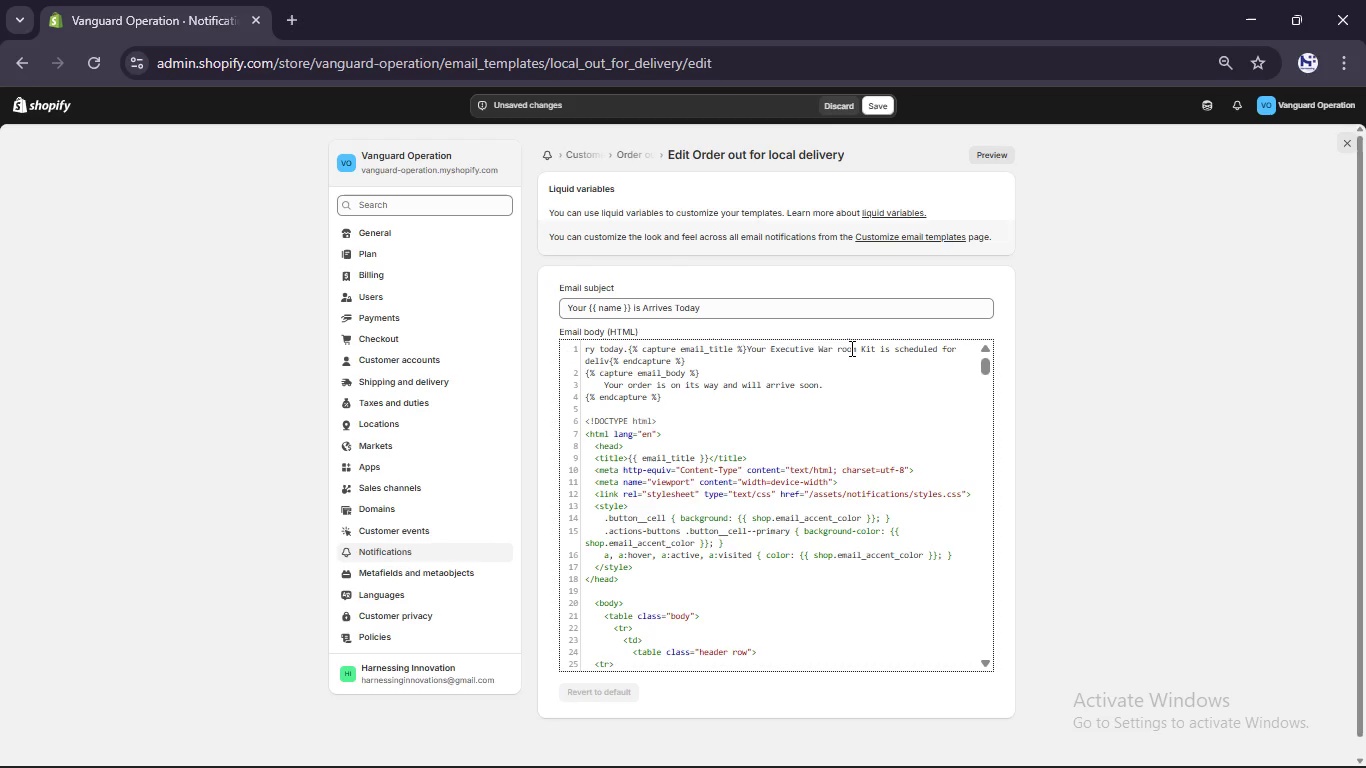 
key(Enter)
 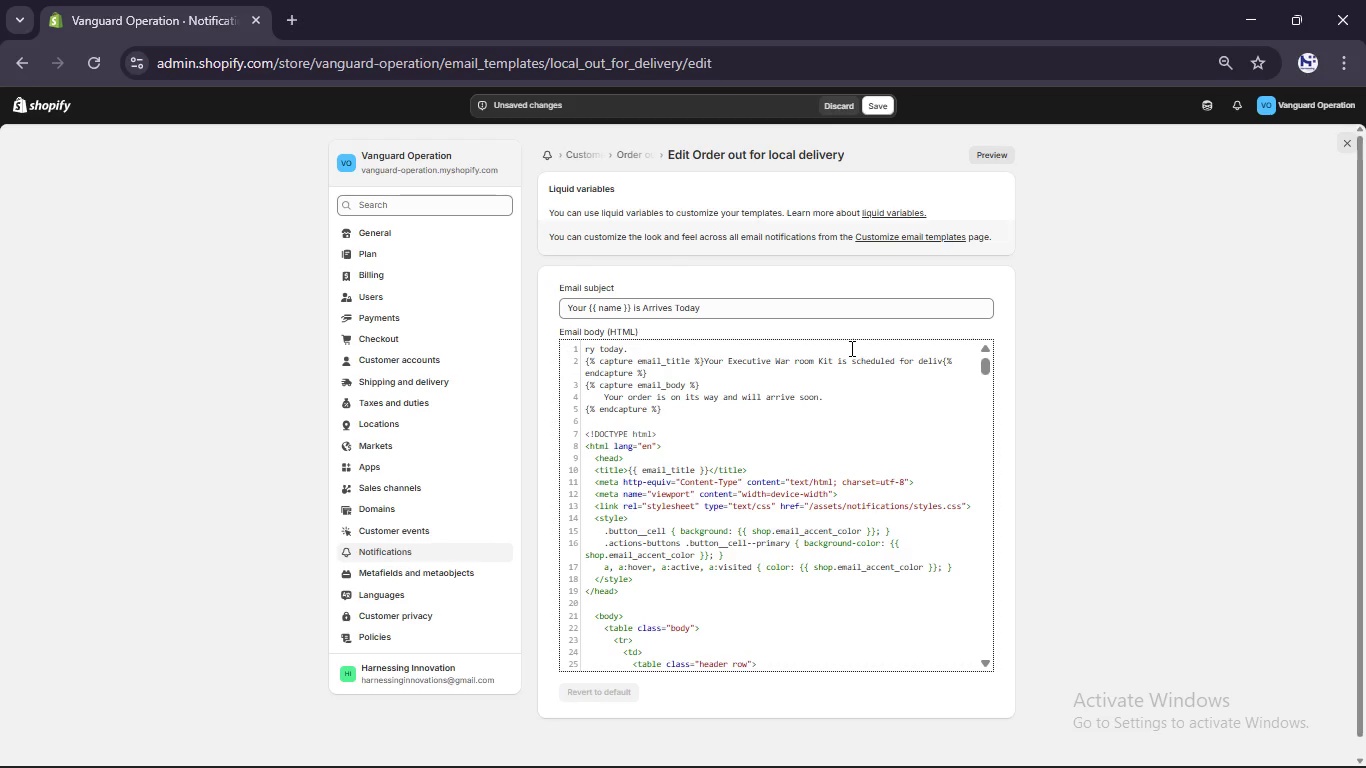 
key(Enter)
 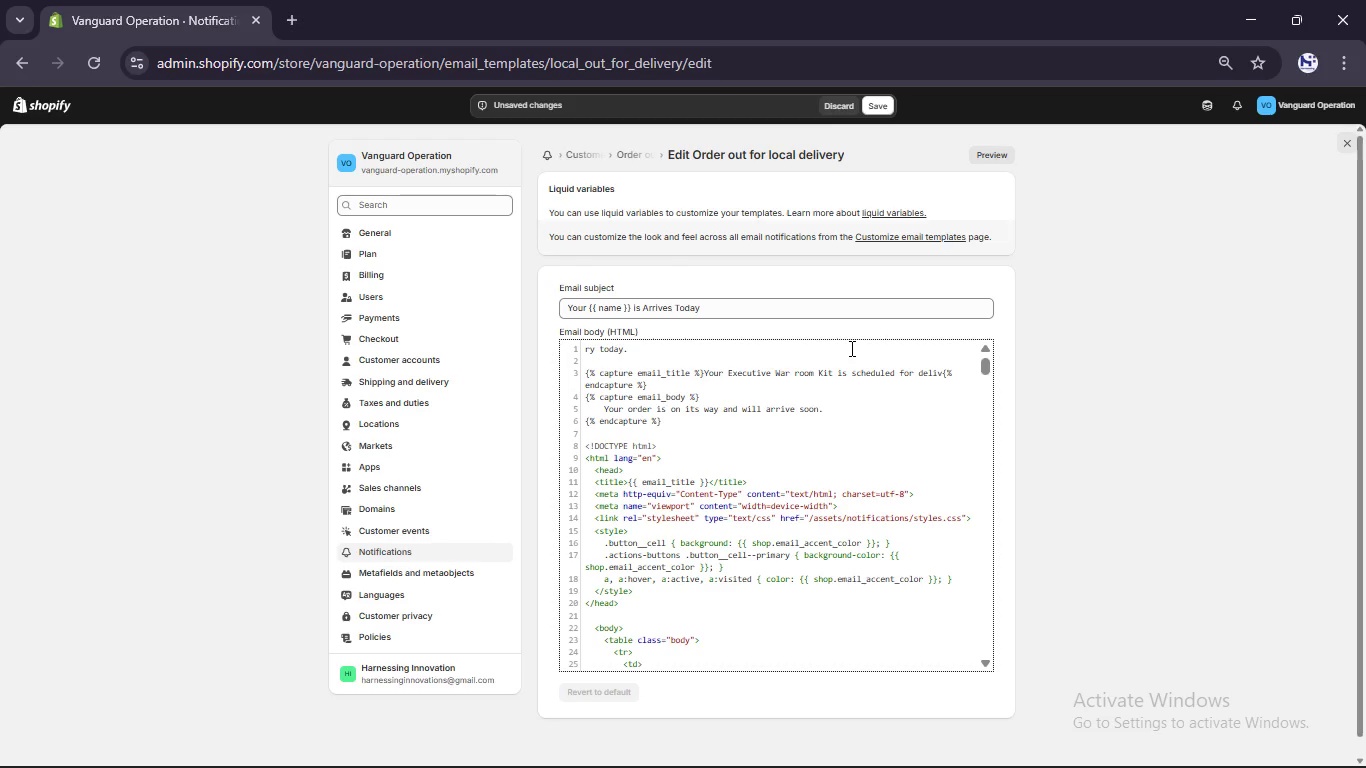 
key(Backspace)
type(Please ensi)
key(Backspace)
type(ure availability to receie your aterials, as they are prepared for immediate use in your u)
 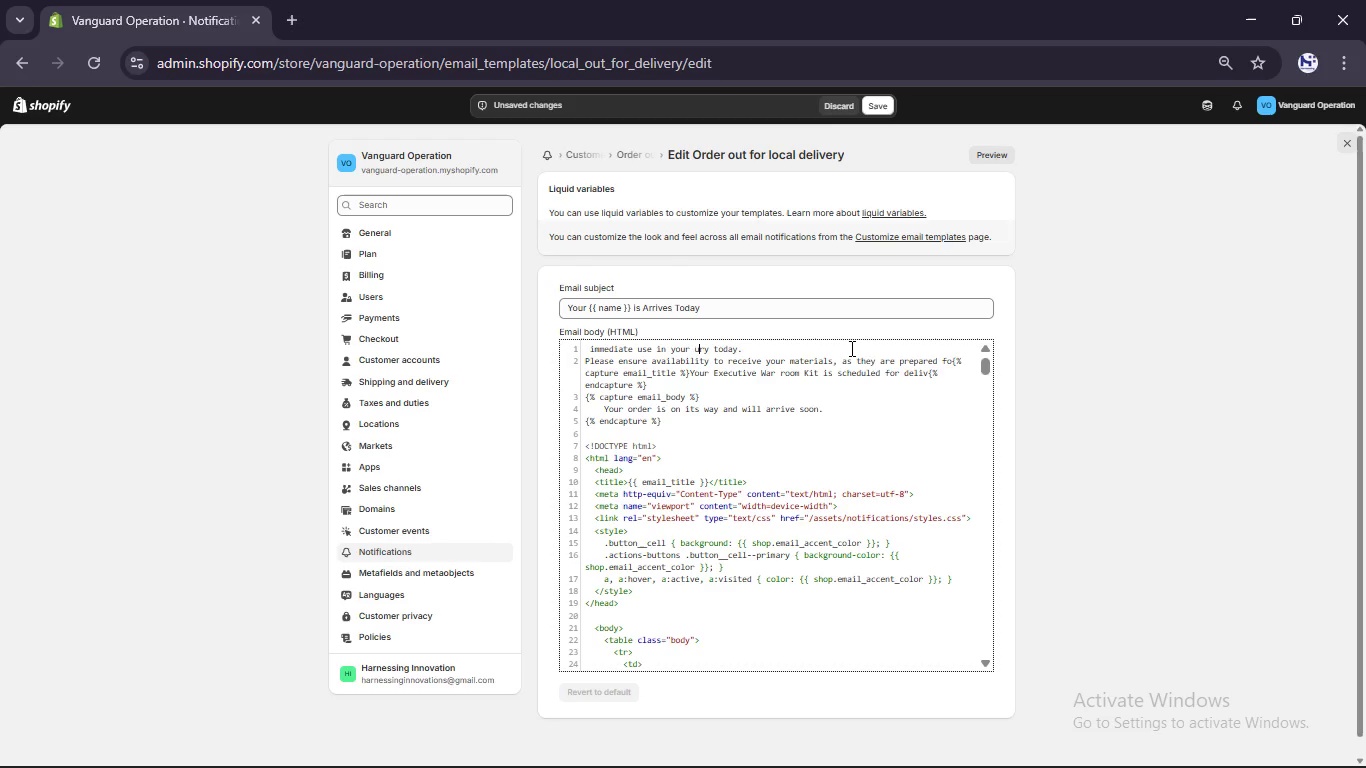 
wait(5.39)
 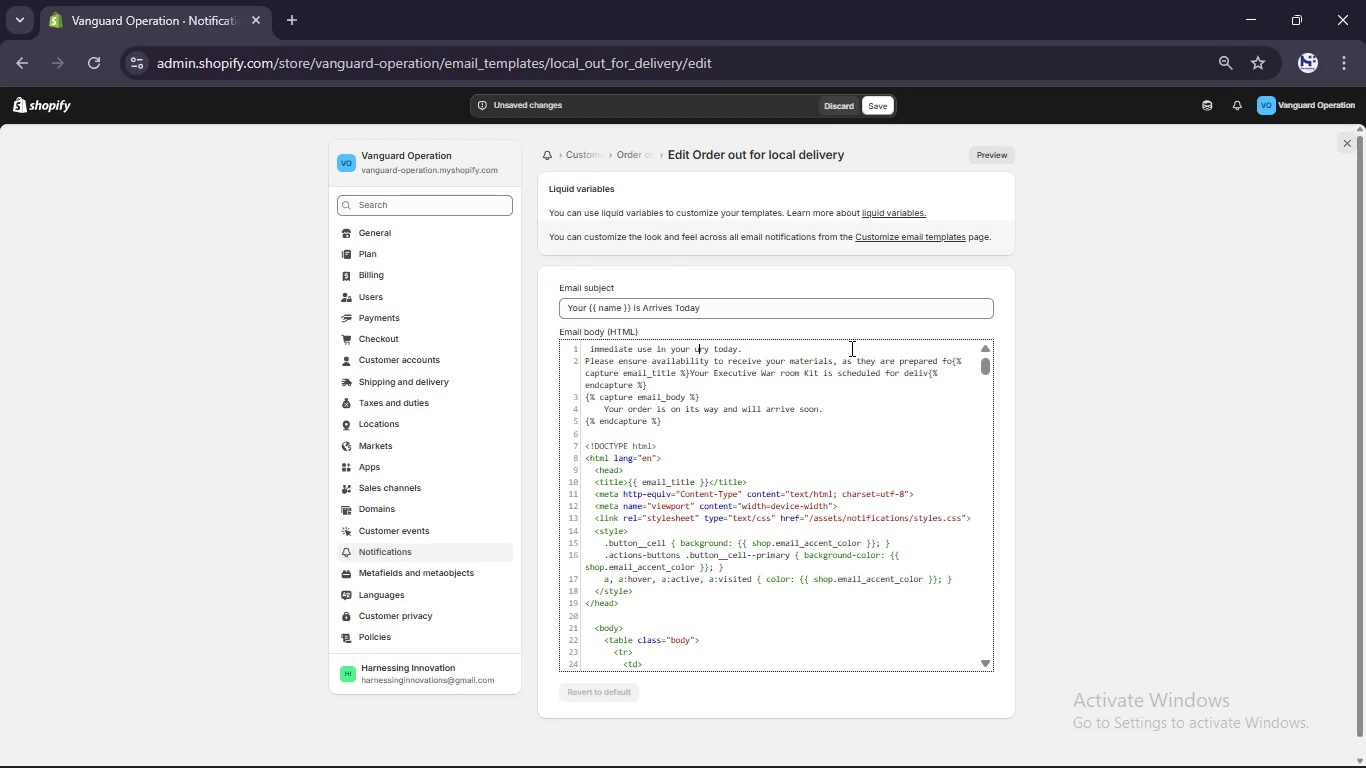 
scroll: coordinate [850, 348], scroll_direction: none, amount: 0.0
 